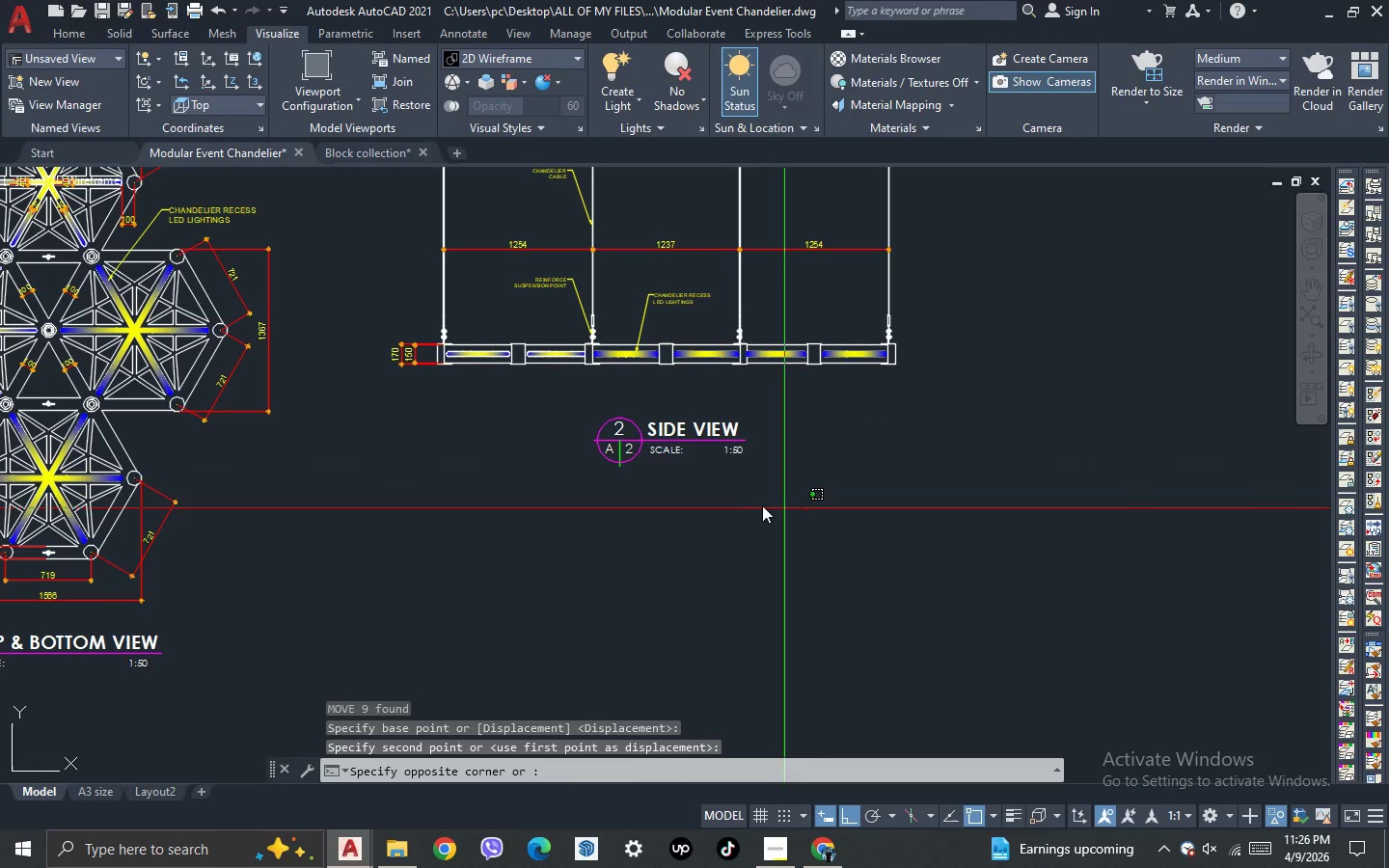 
left_click_drag(start_coordinate=[806, 510], to_coordinate=[750, 503])
 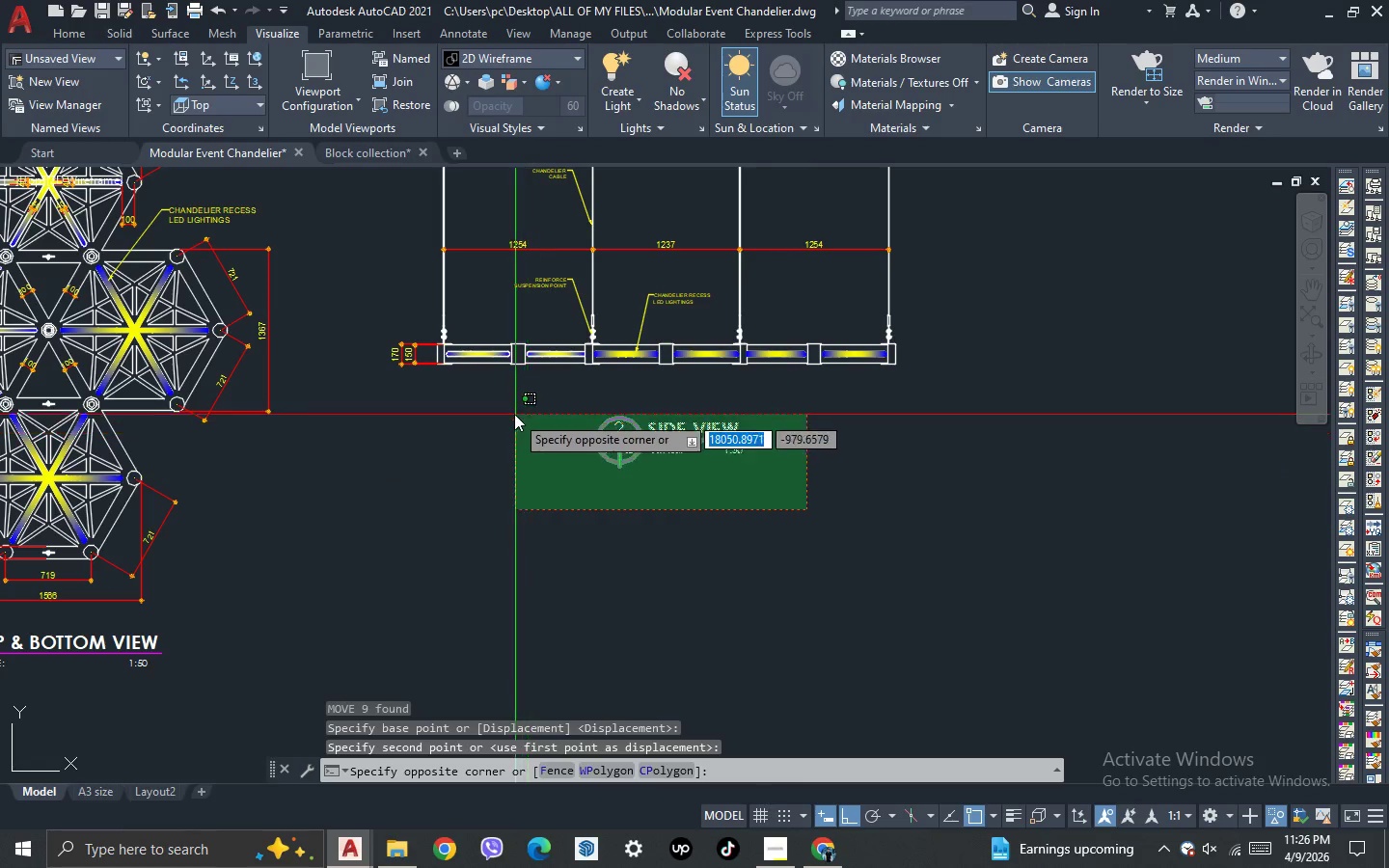 
triple_click([514, 414])
 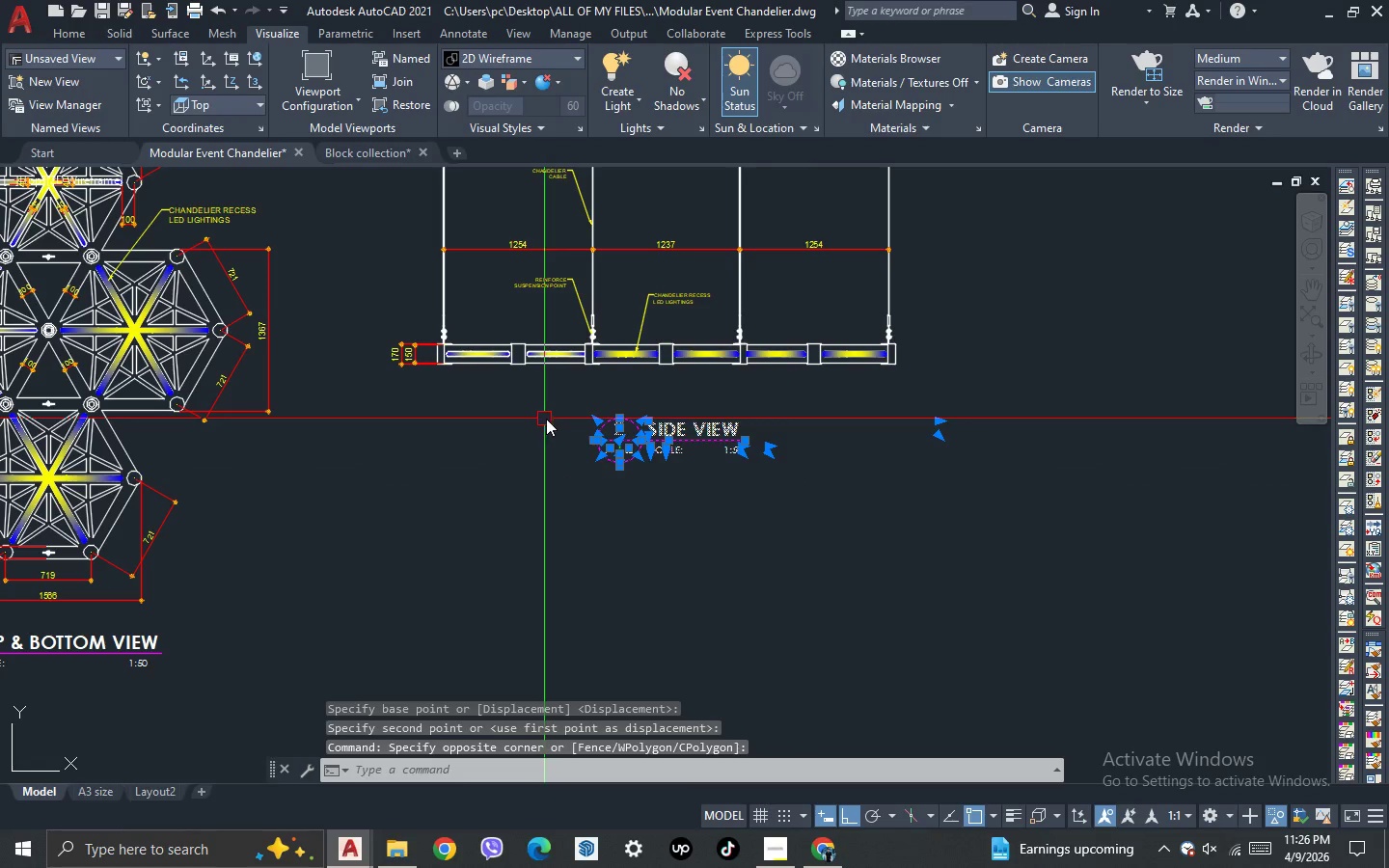 
key(M)
 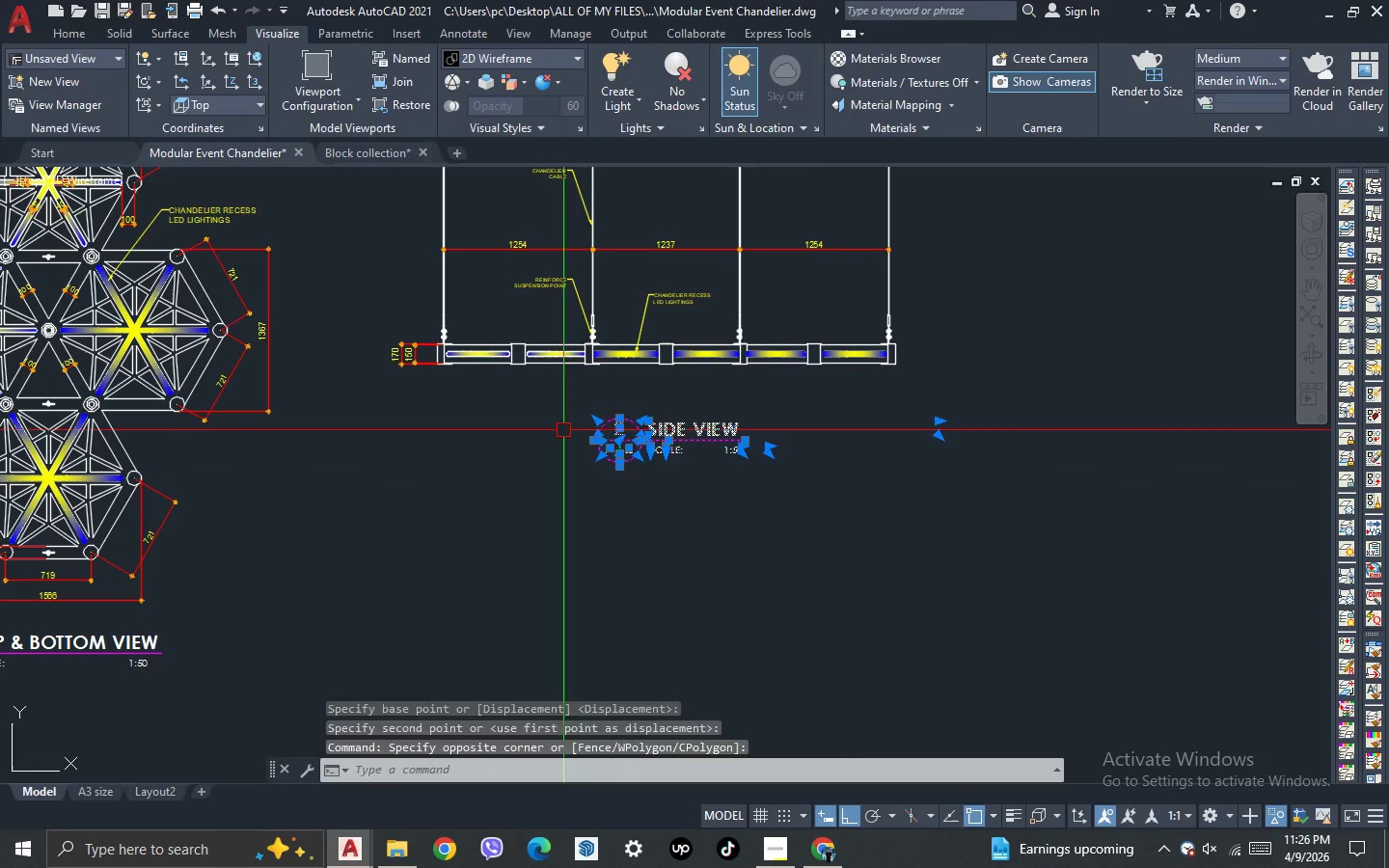 
key(Space)
 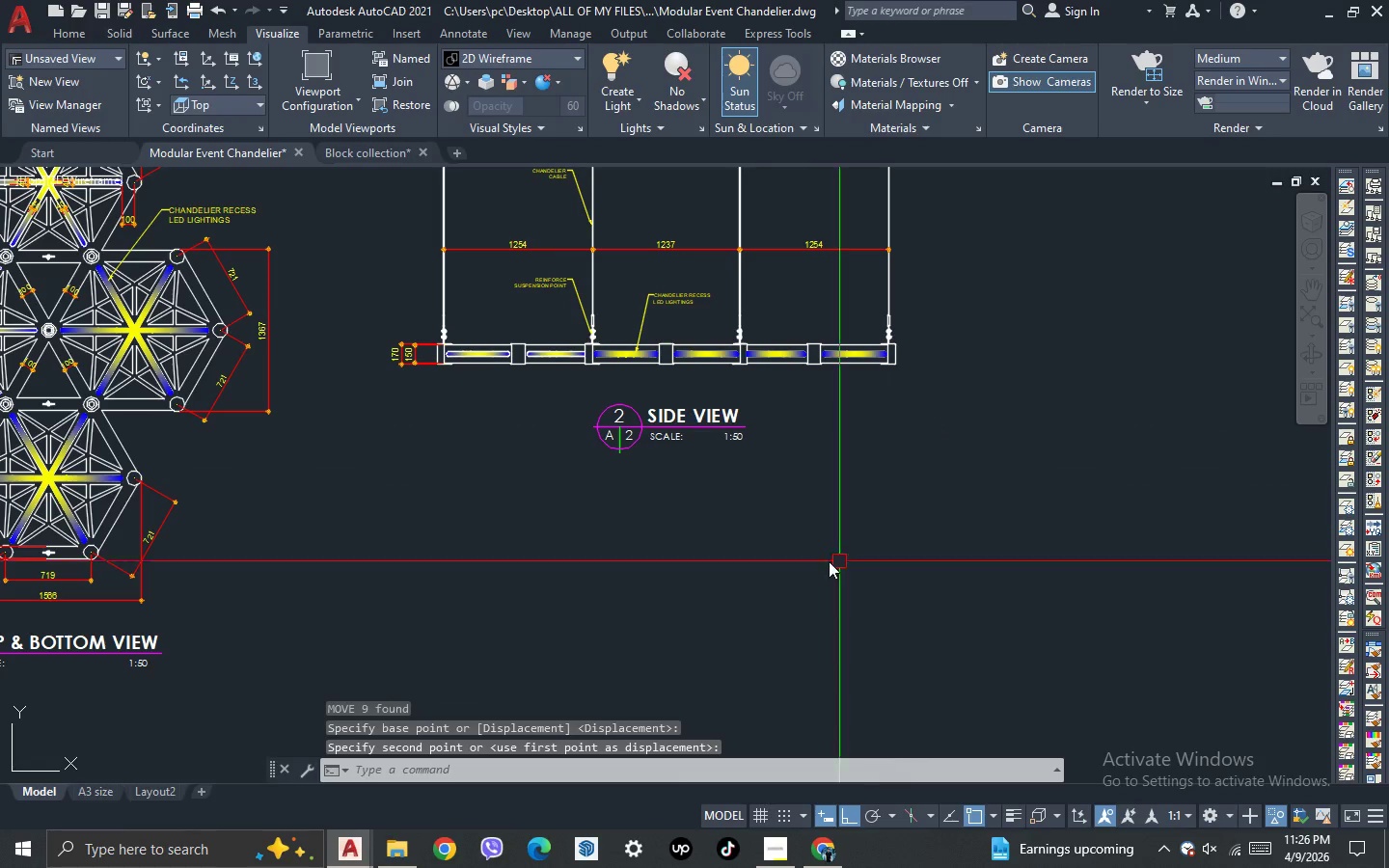 
key(Control+S)
 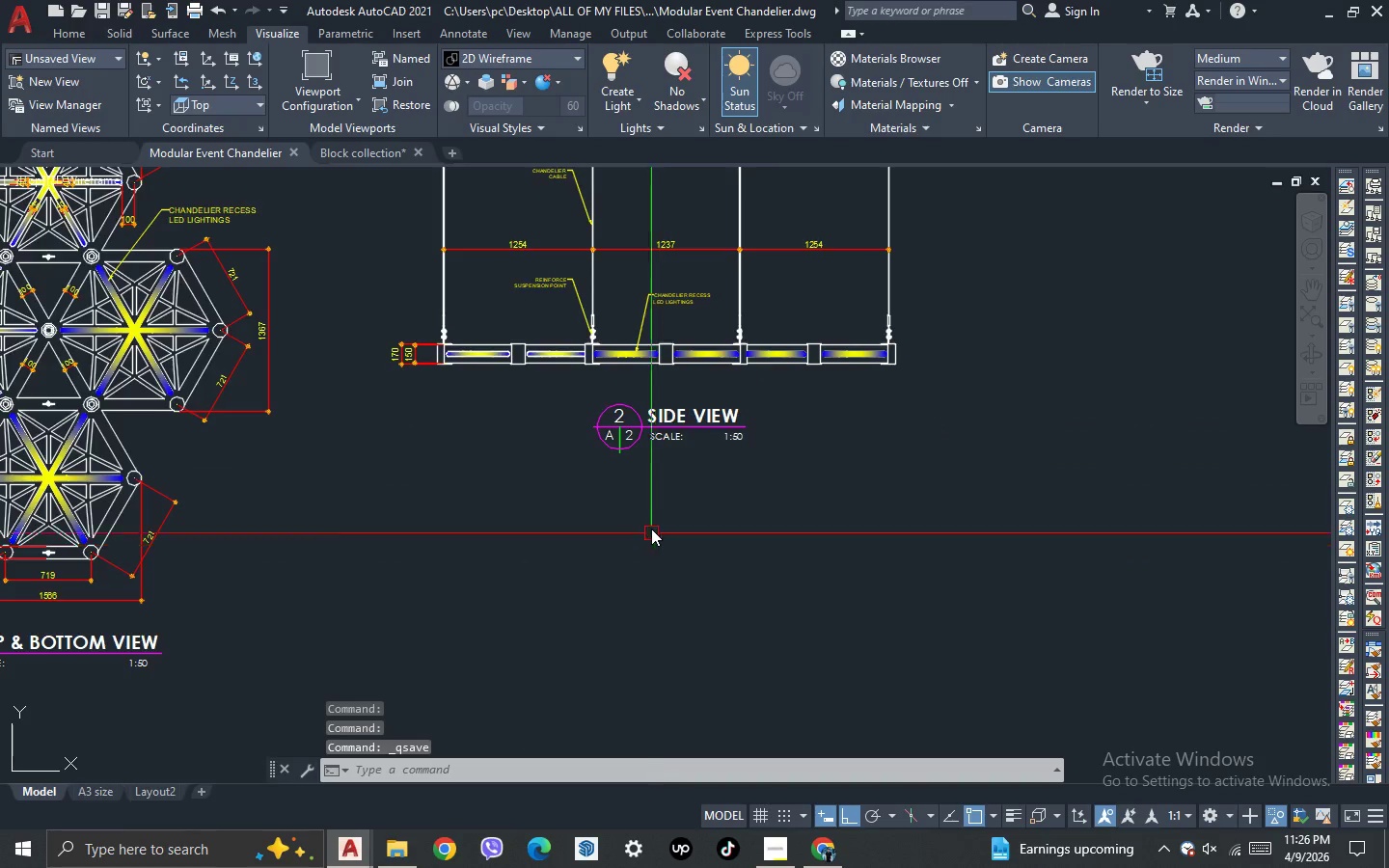 
scroll: coordinate [558, 483], scroll_direction: none, amount: 0.0
 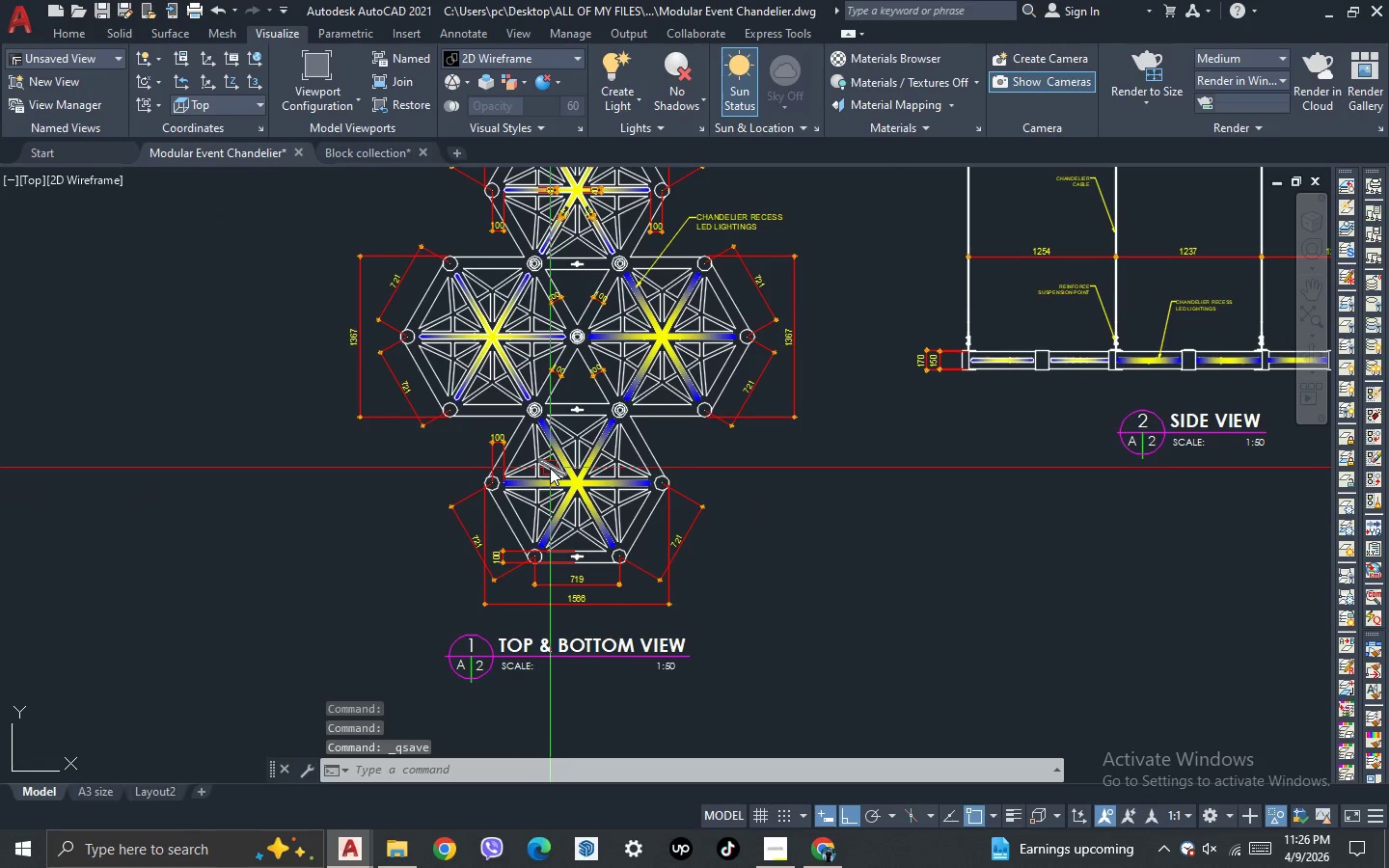 
scroll: coordinate [550, 467], scroll_direction: down, amount: 1.0
 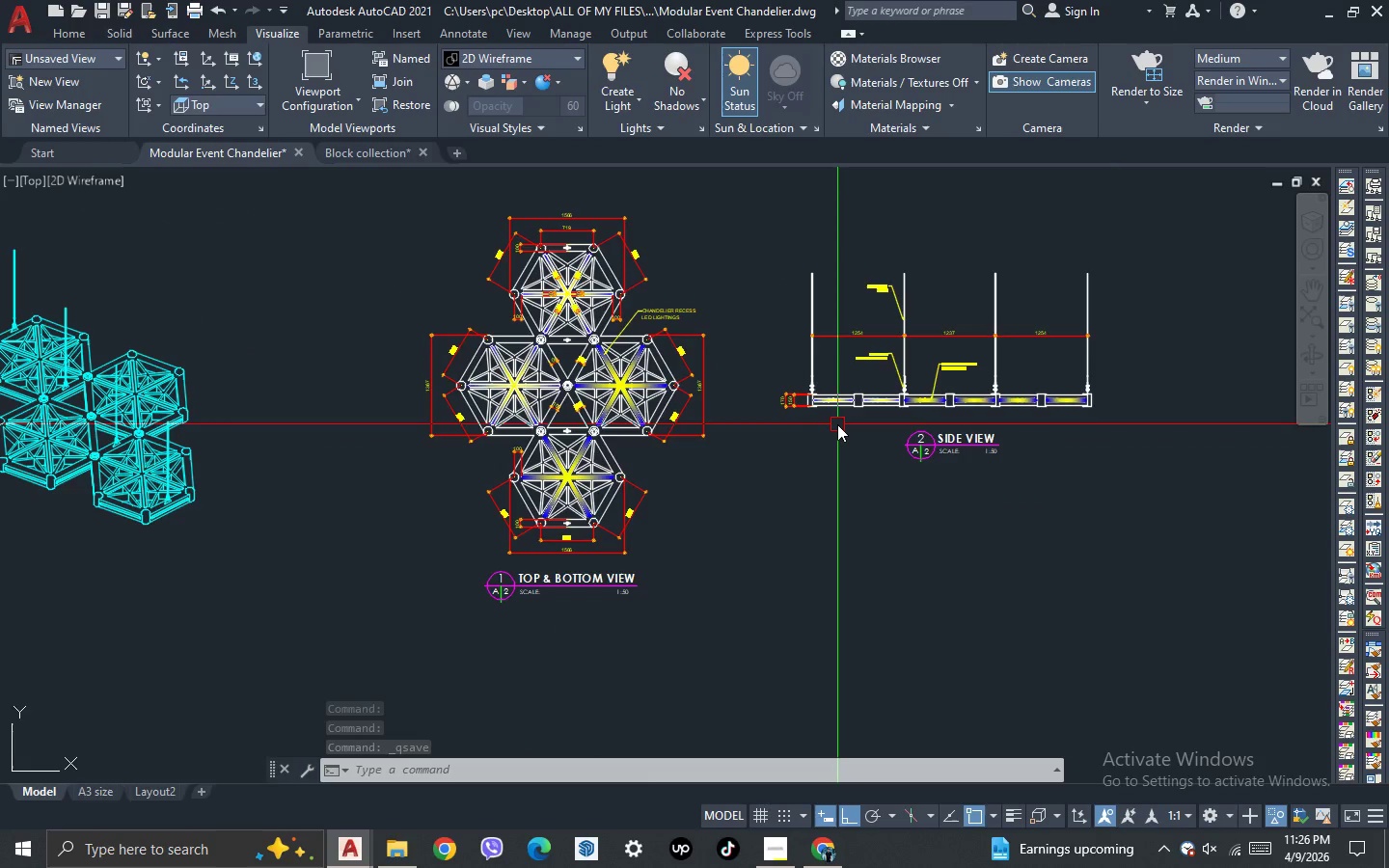 
scroll: coordinate [1032, 348], scroll_direction: up, amount: 3.0
 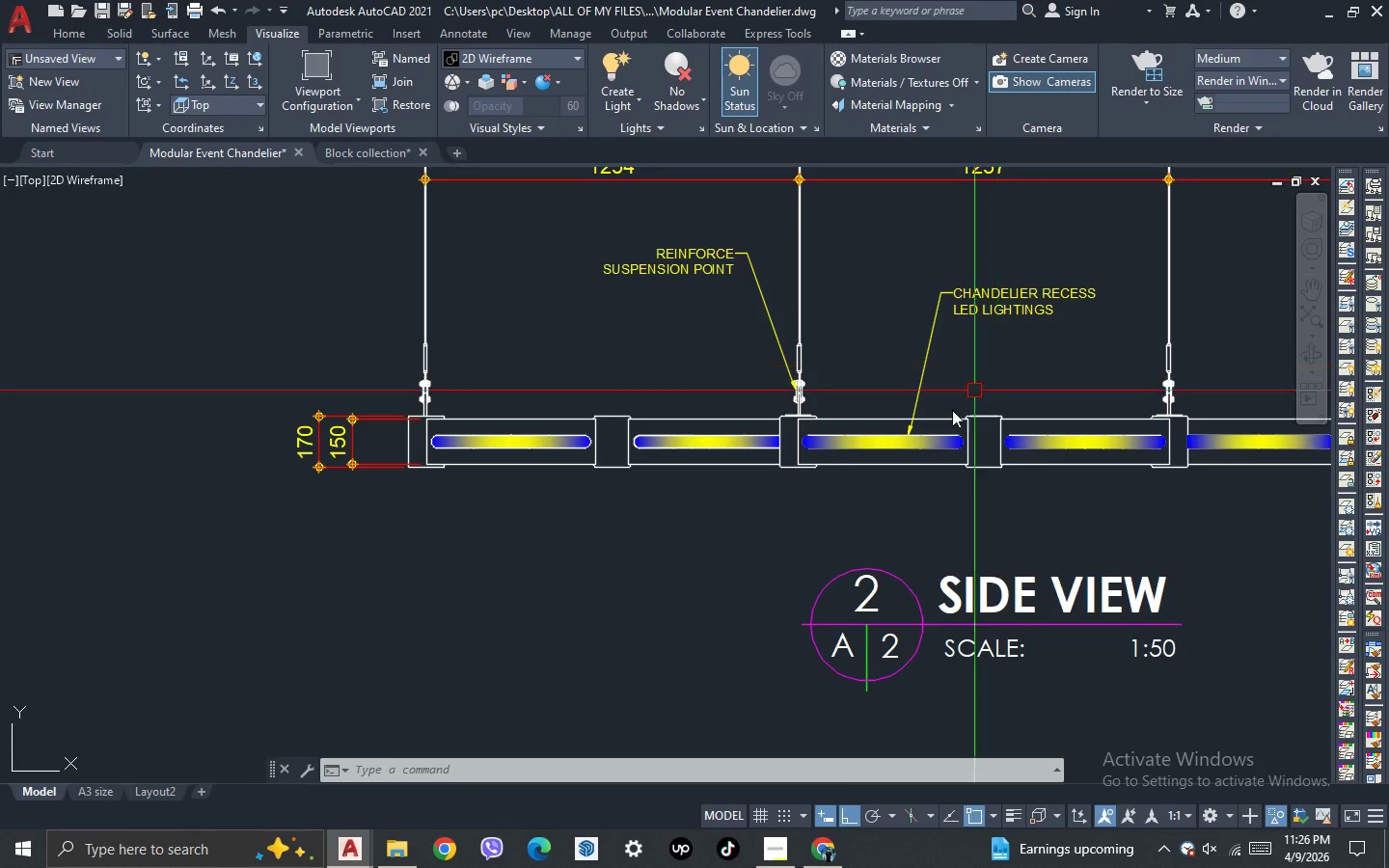 
scroll: coordinate [885, 433], scroll_direction: down, amount: 4.0
 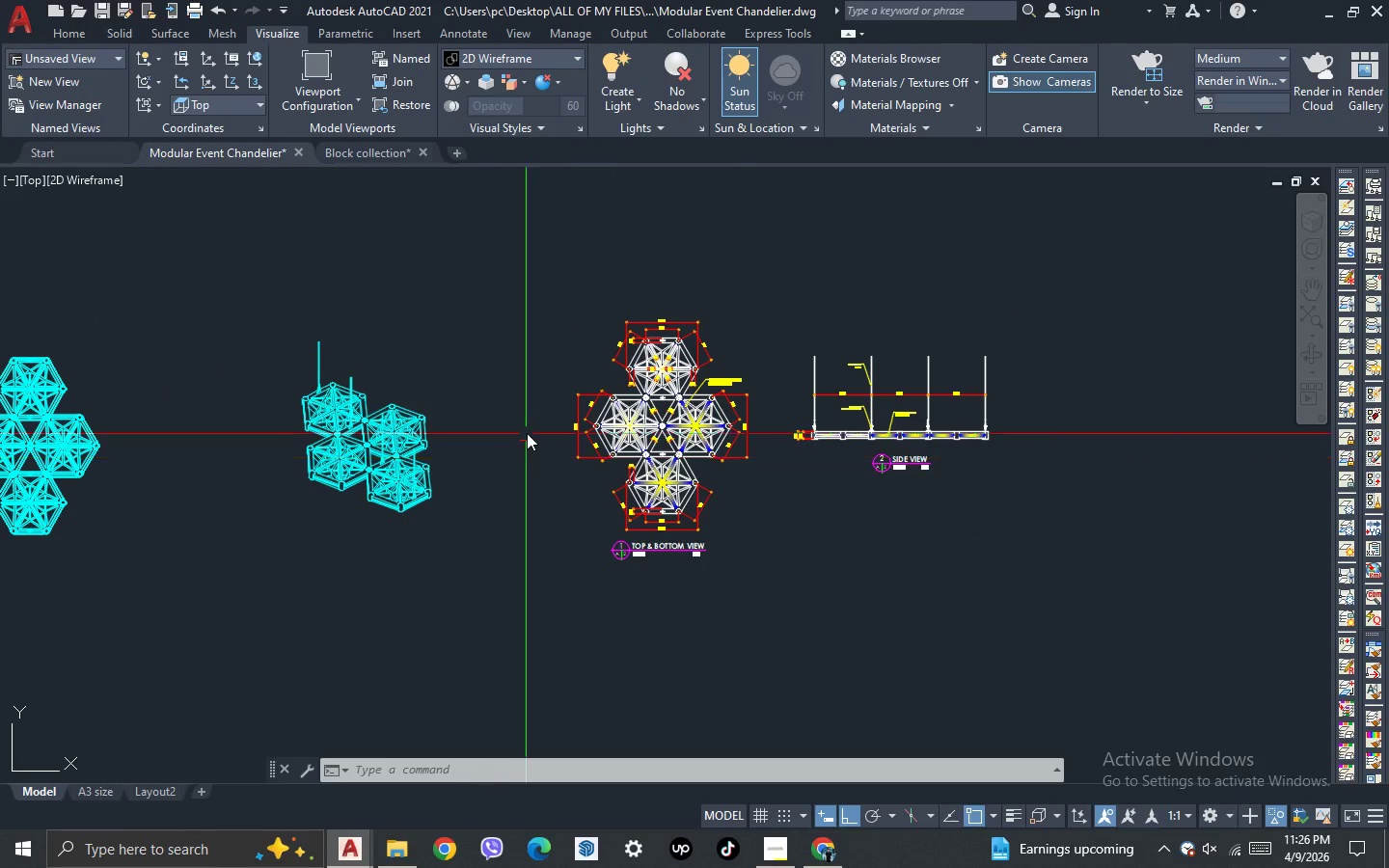 
scroll: coordinate [398, 426], scroll_direction: up, amount: 1.0
 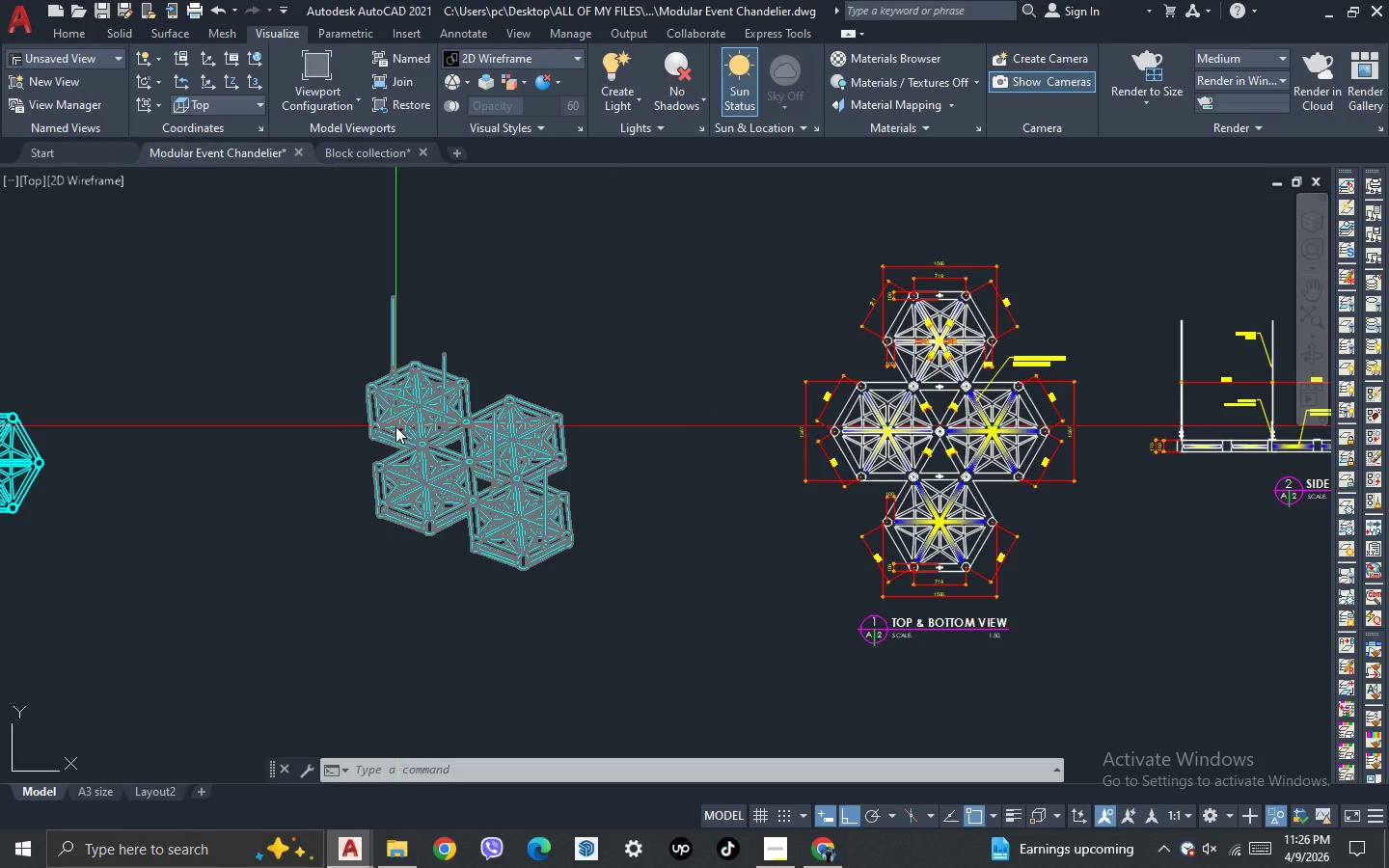 
wait(5.68)
 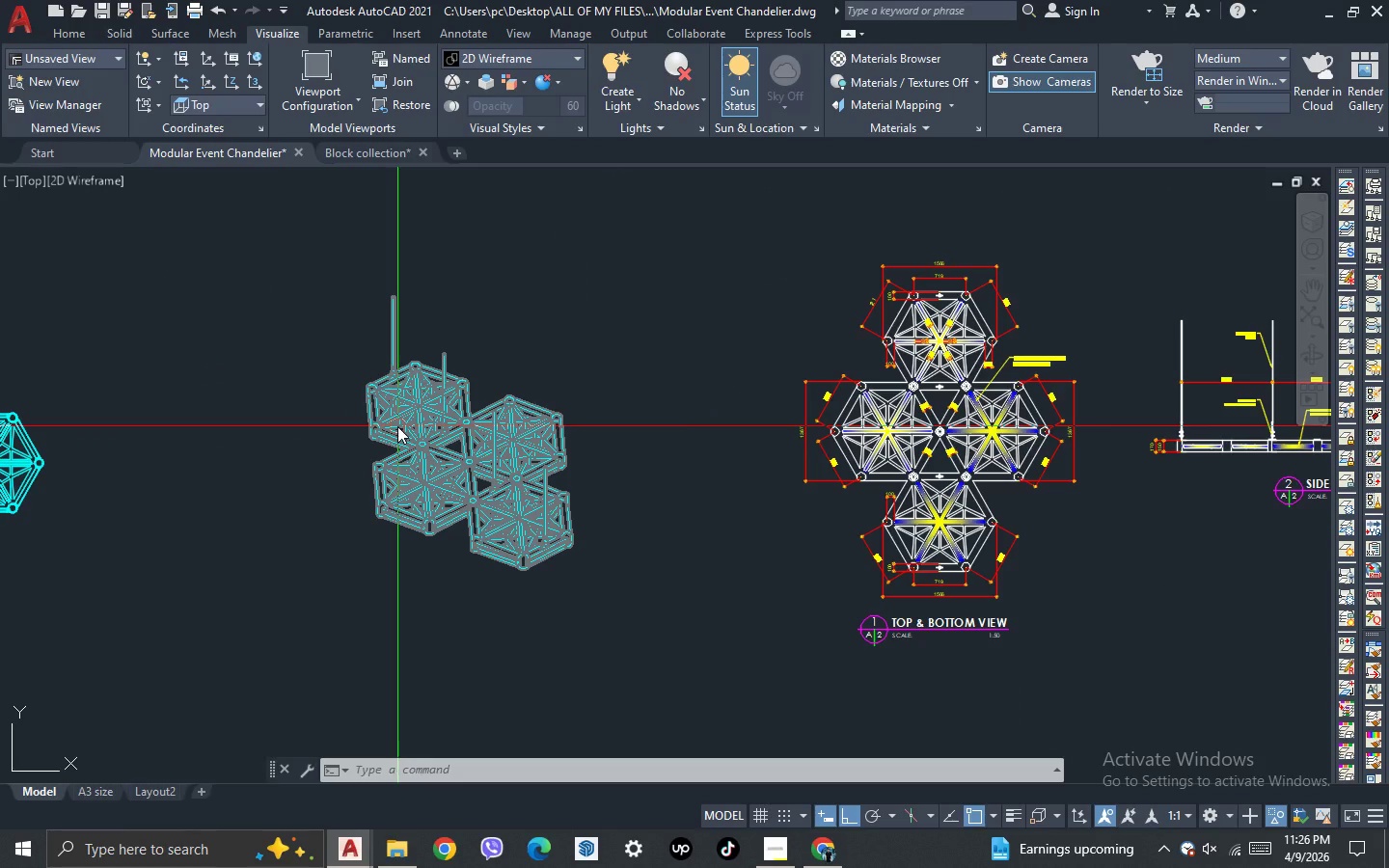 
scroll: coordinate [434, 489], scroll_direction: down, amount: 3.0
 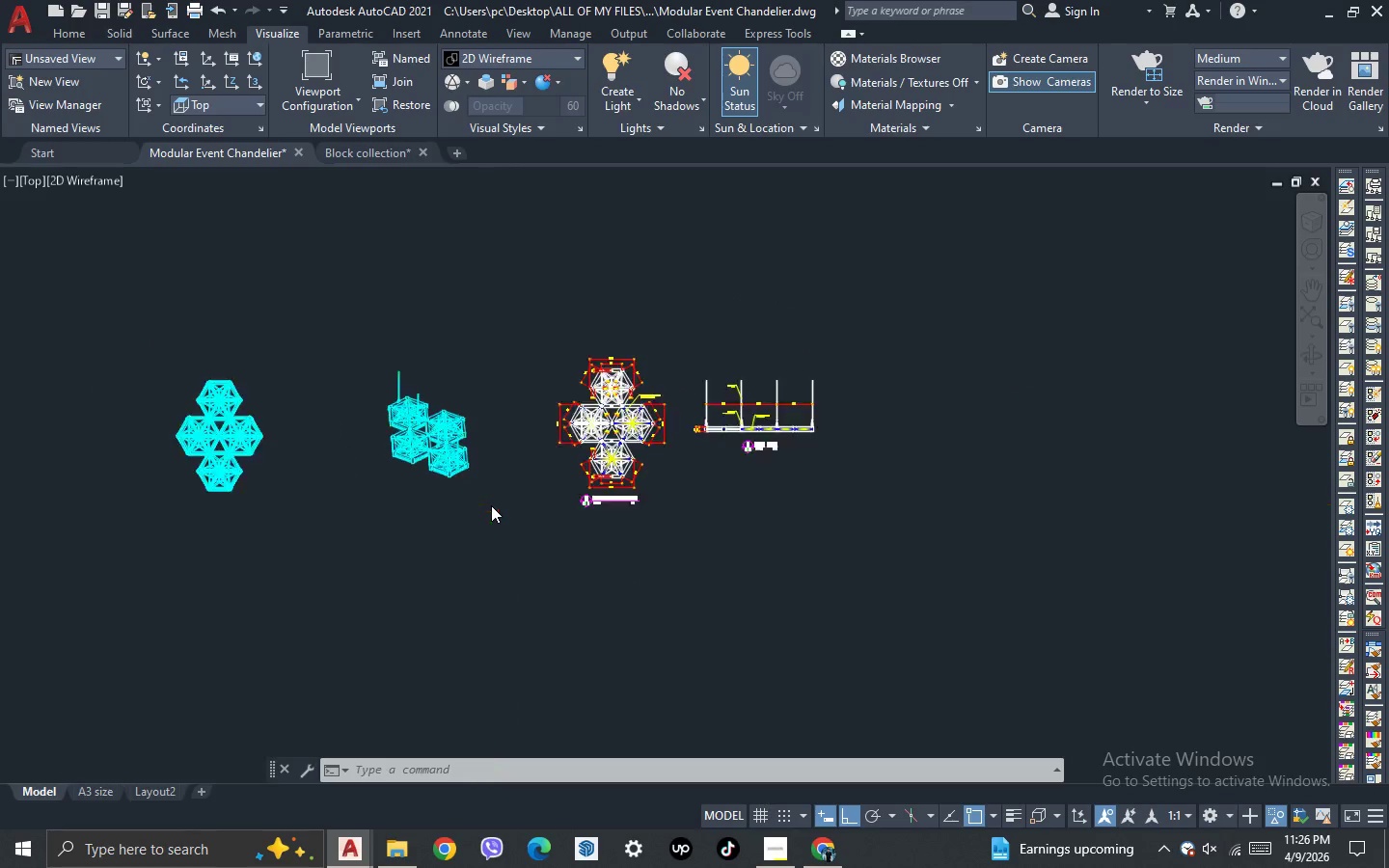 
scroll: coordinate [491, 505], scroll_direction: up, amount: 2.0
 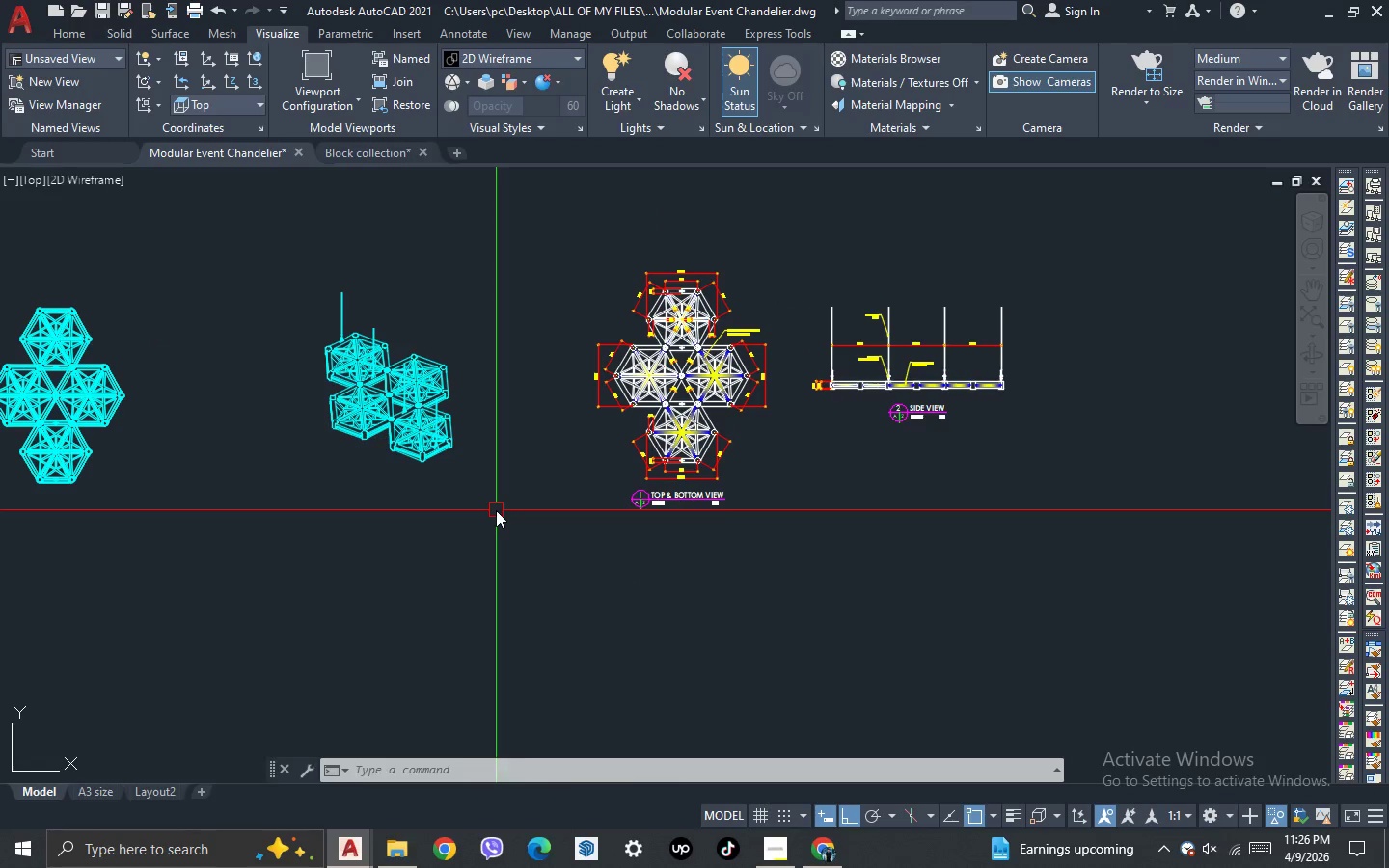 
left_click_drag(start_coordinate=[496, 510], to_coordinate=[486, 497])
 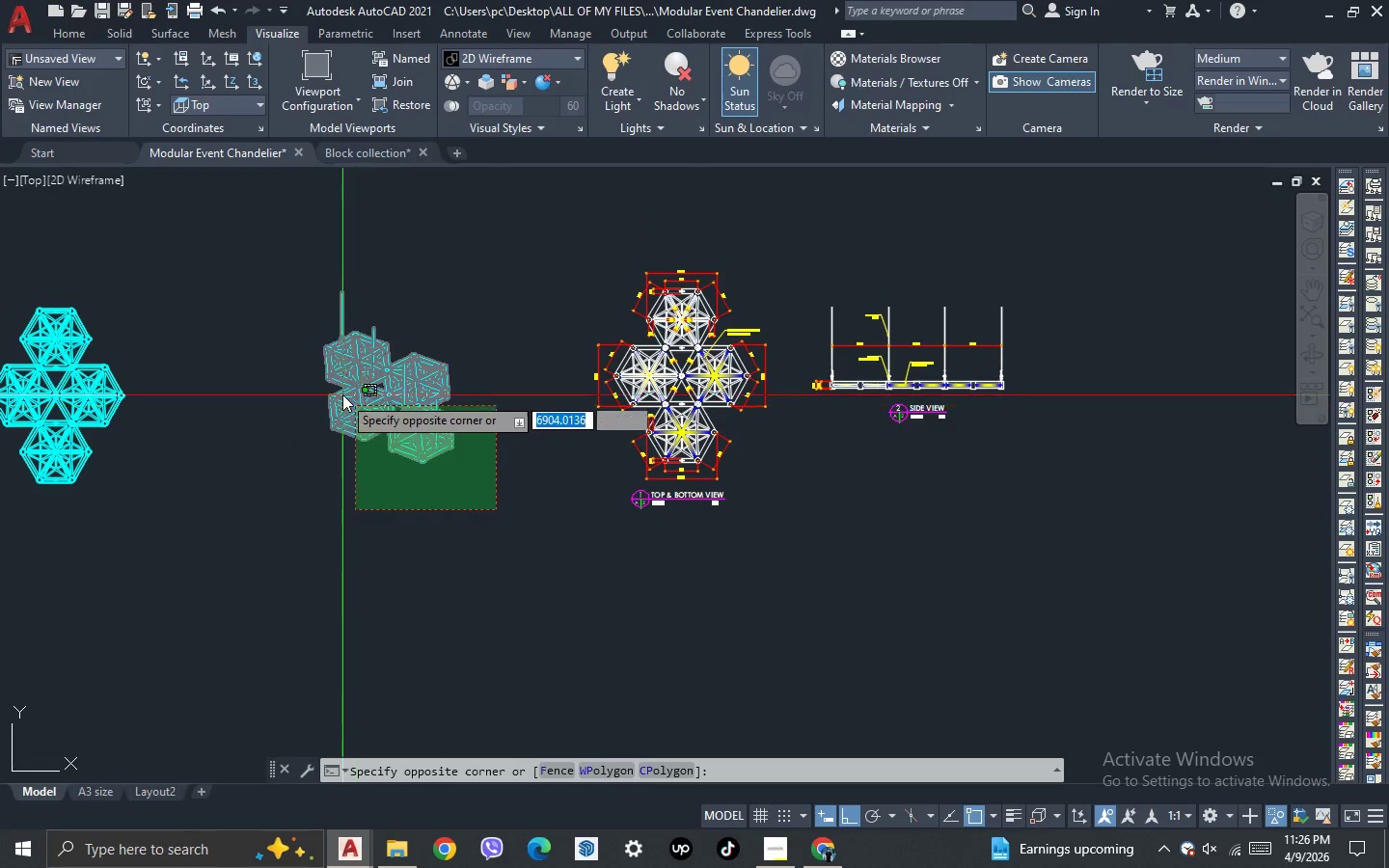 
double_click([342, 394])
 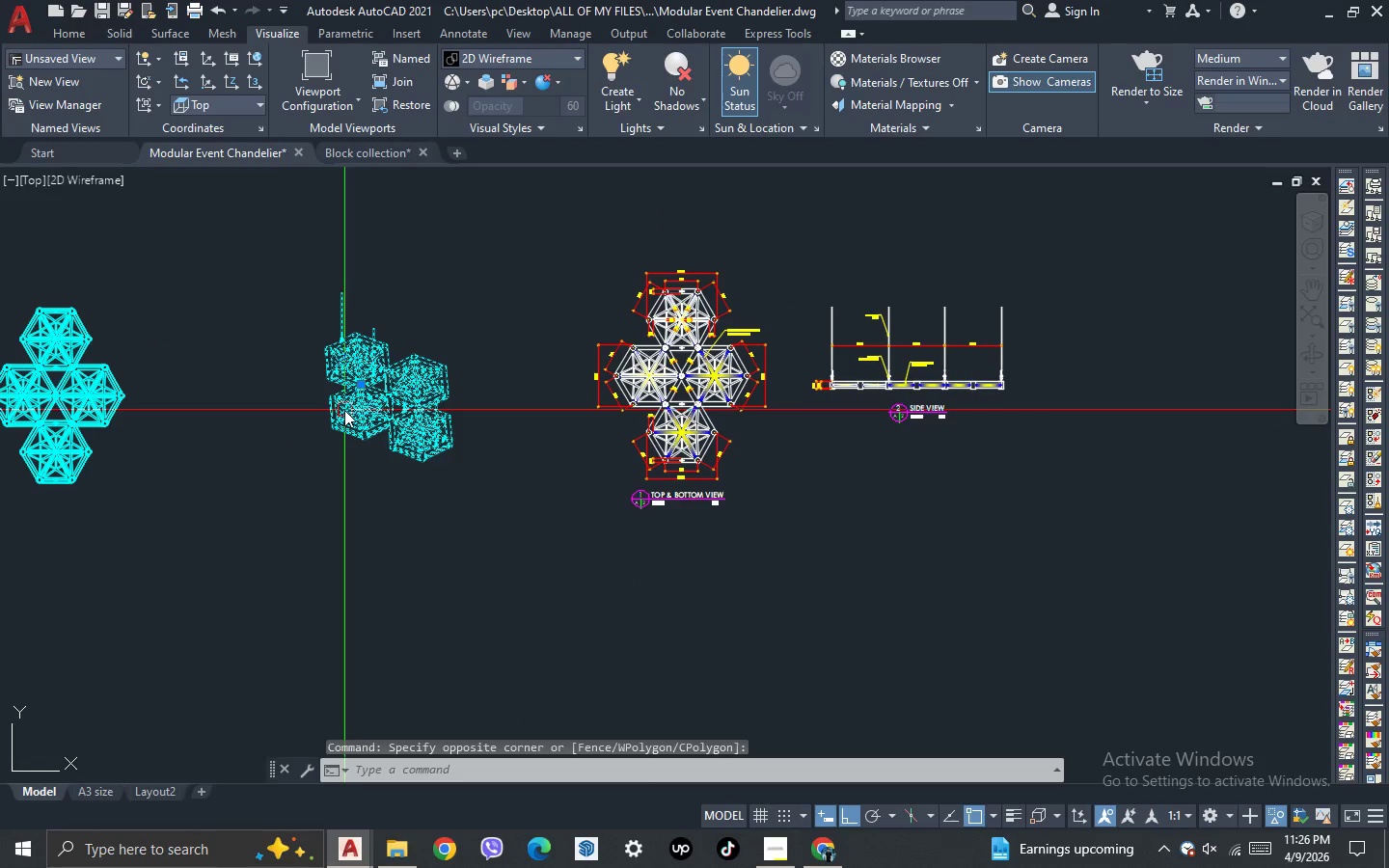 
key(M)
 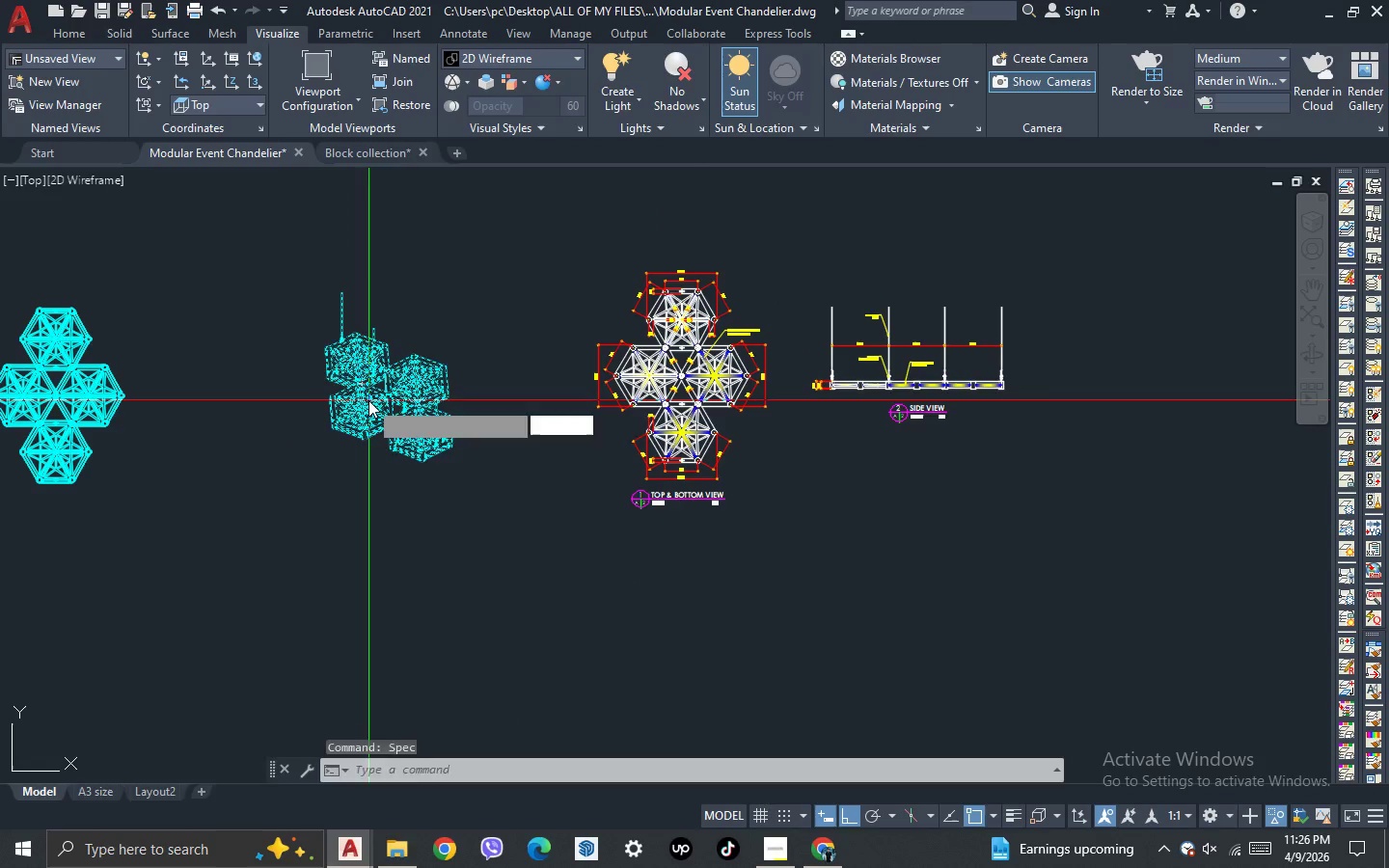 
key(Space)
 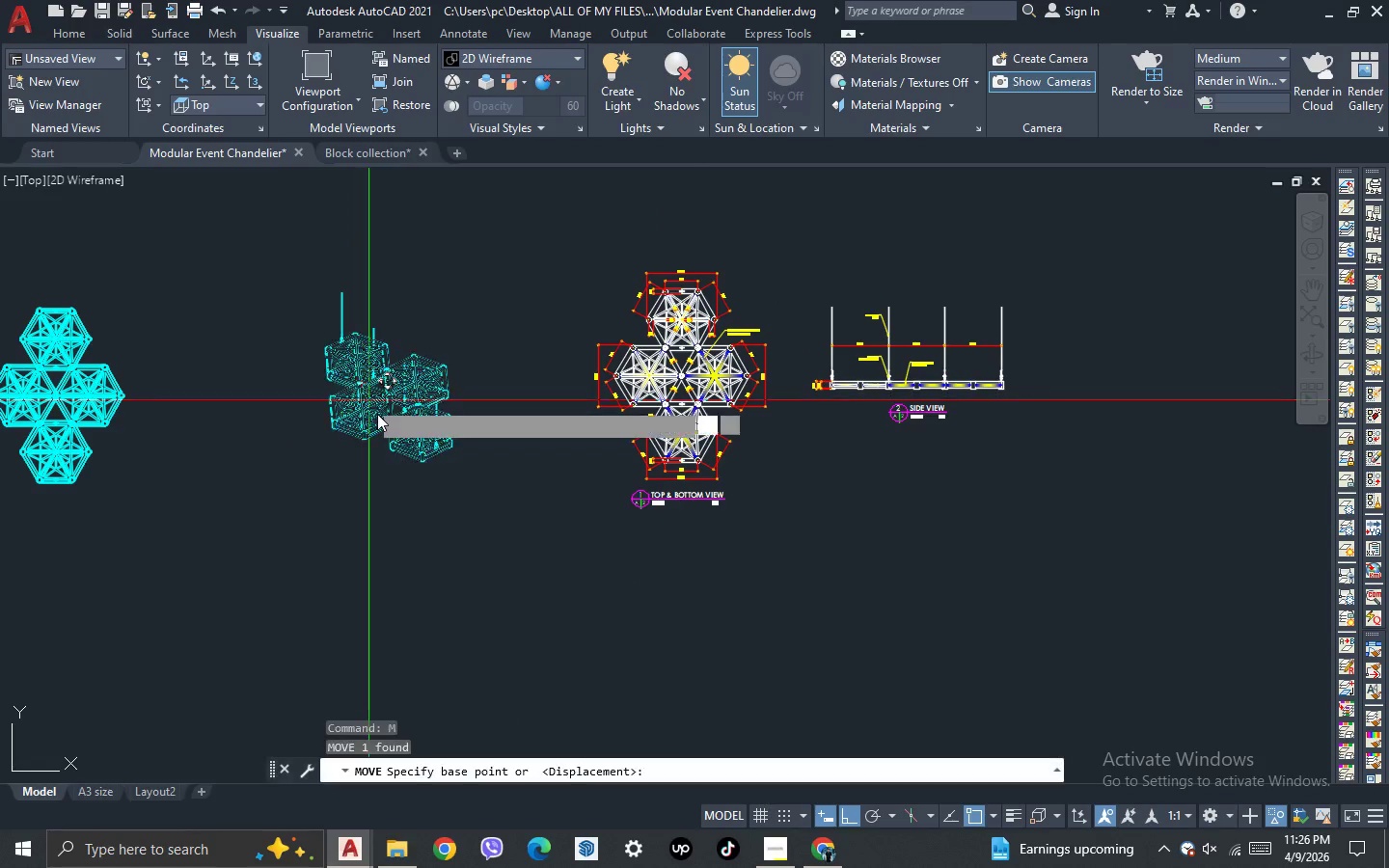 
left_click_drag(start_coordinate=[368, 400], to_coordinate=[373, 408])
 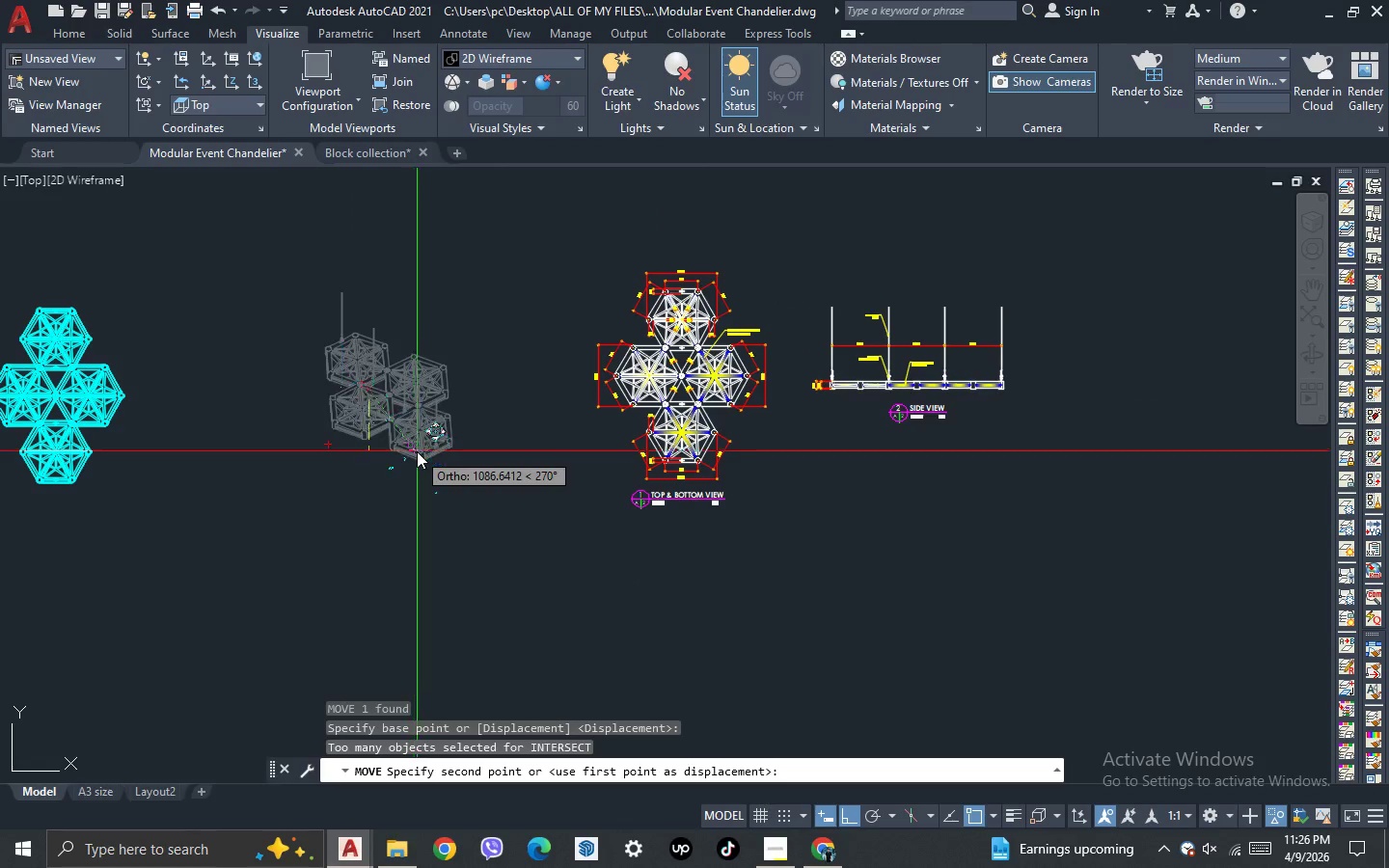 
key(F8)
 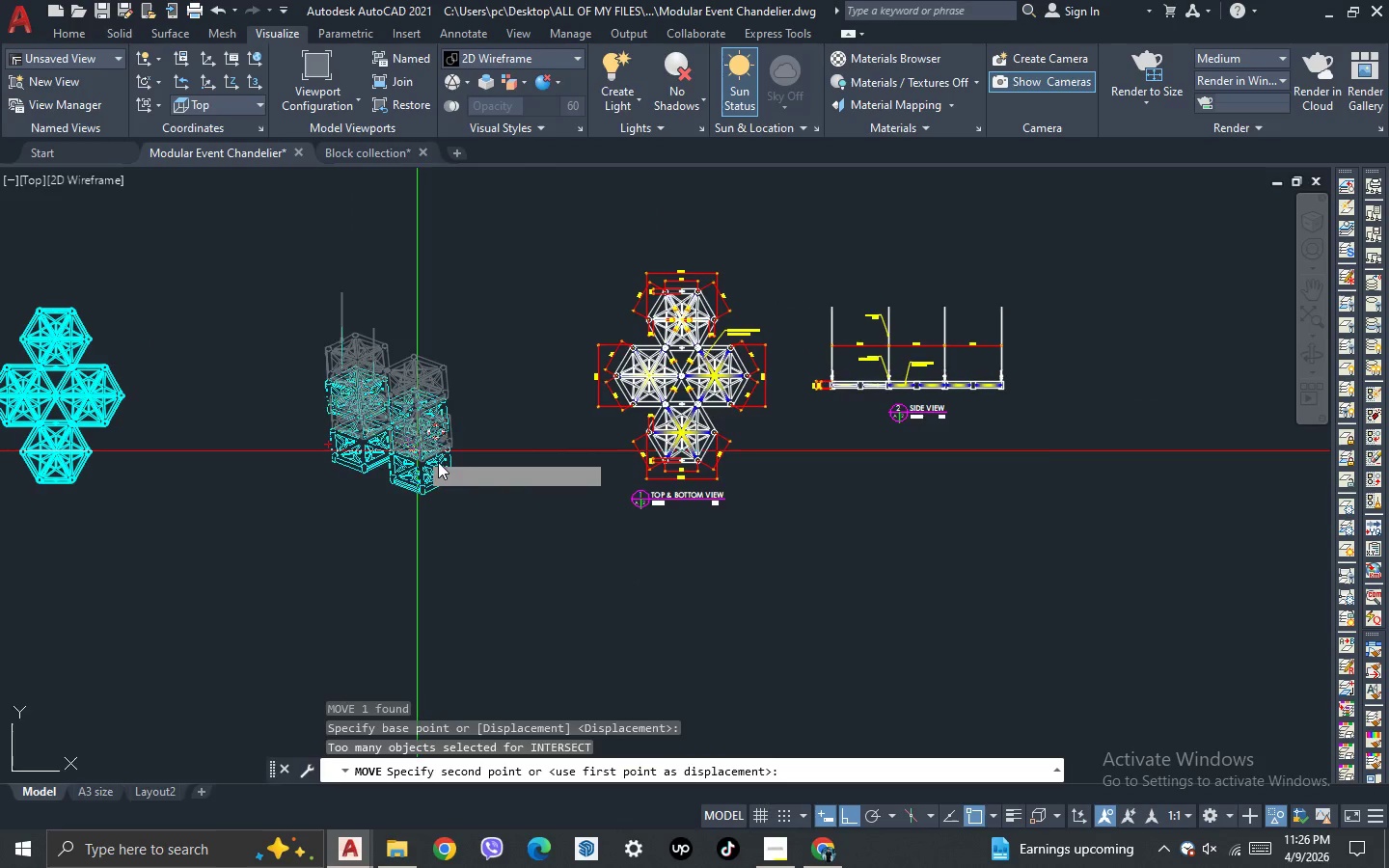 
scroll: coordinate [419, 452], scroll_direction: down, amount: 1.0
 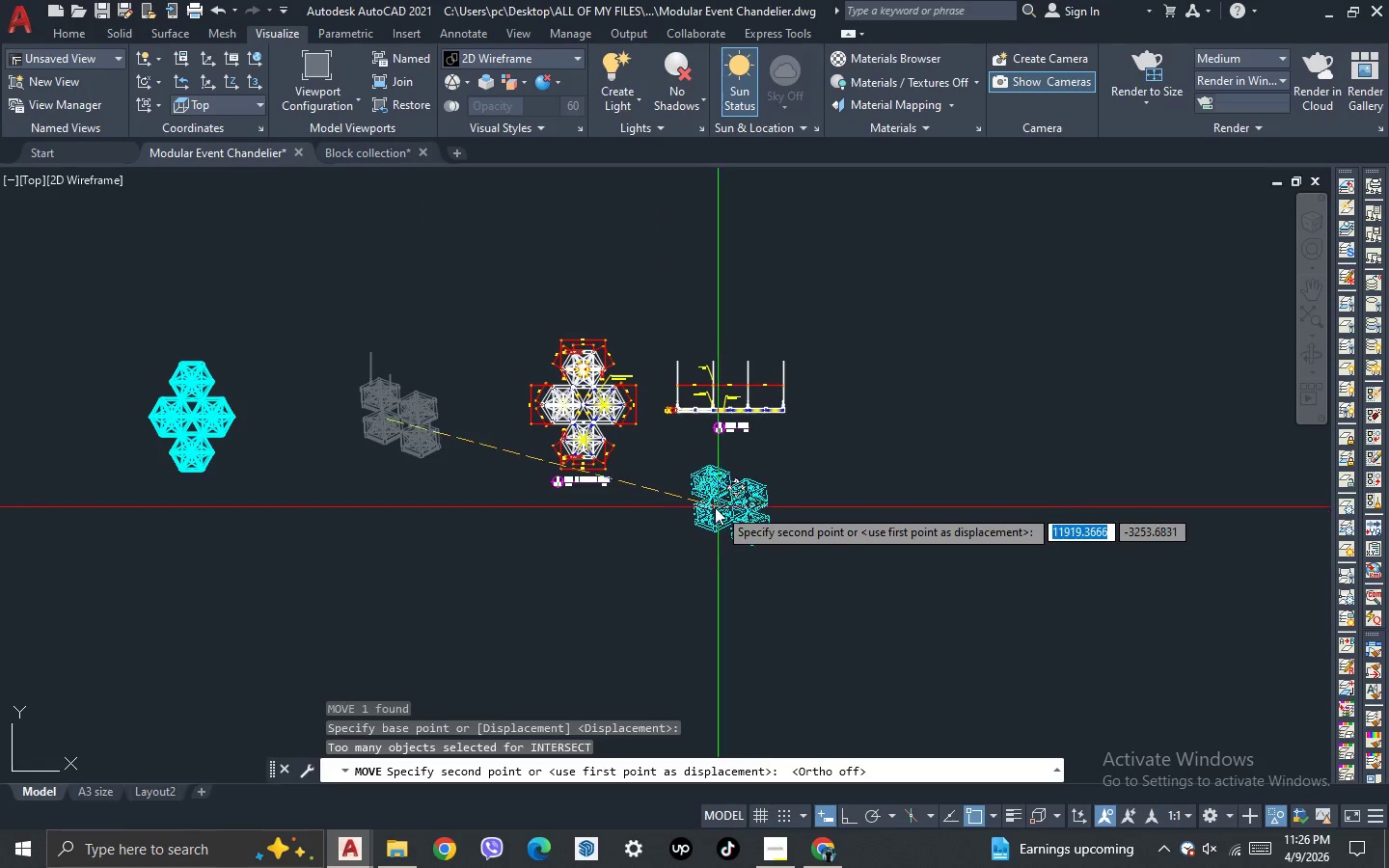 
left_click([712, 505])
 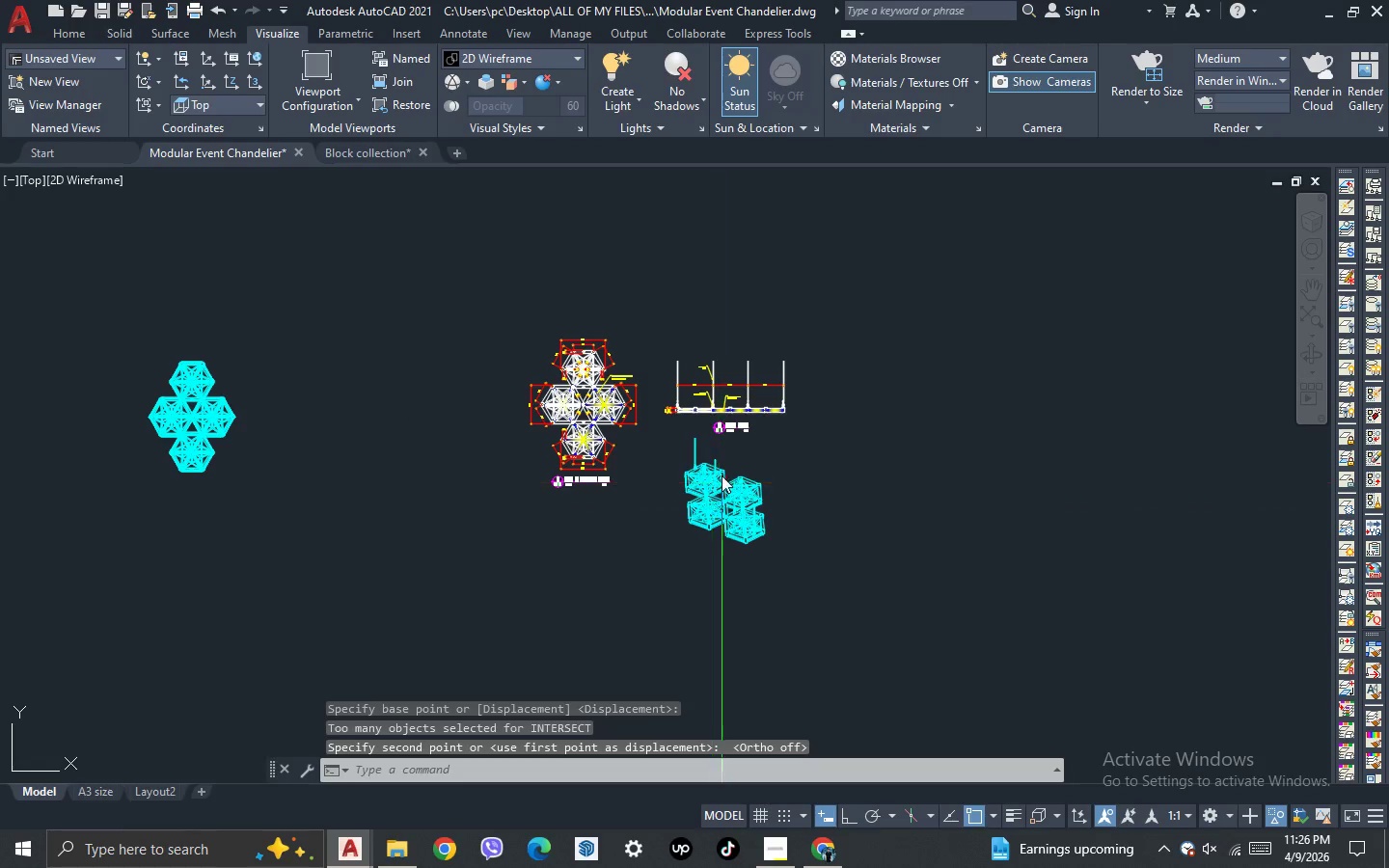 
scroll: coordinate [725, 464], scroll_direction: up, amount: 2.0
 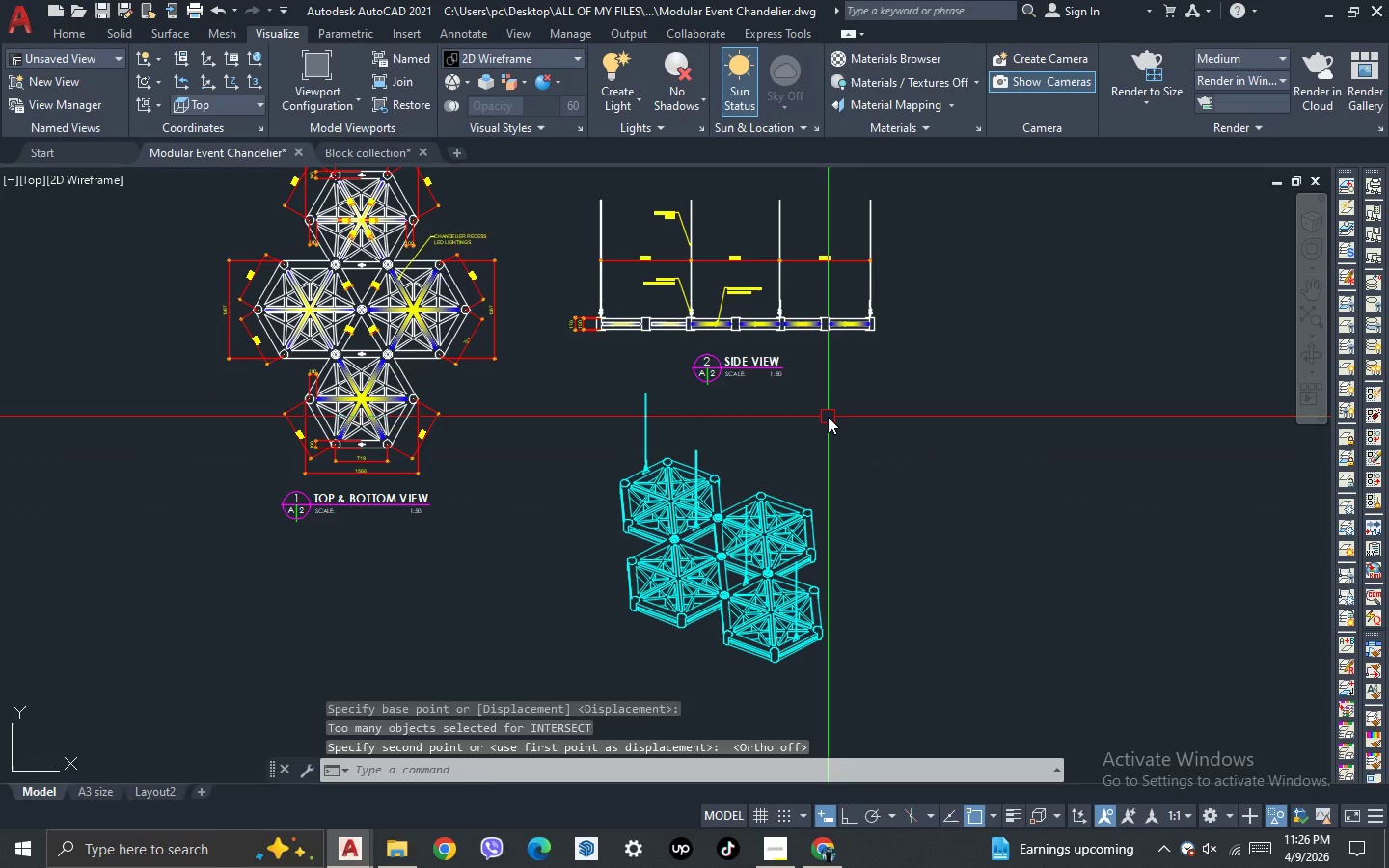 
left_click_drag(start_coordinate=[828, 417], to_coordinate=[813, 409])
 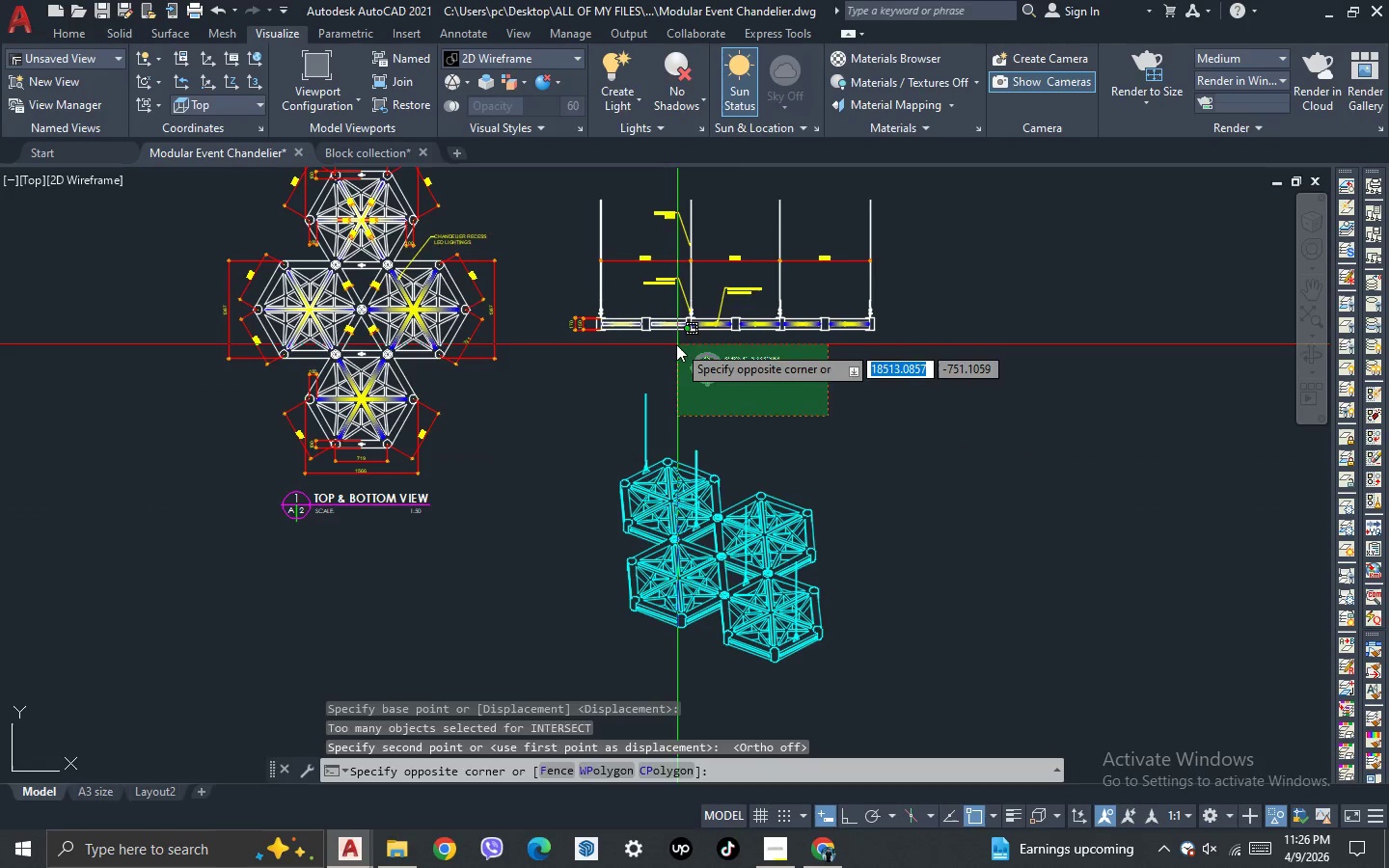 
left_click([676, 344])
 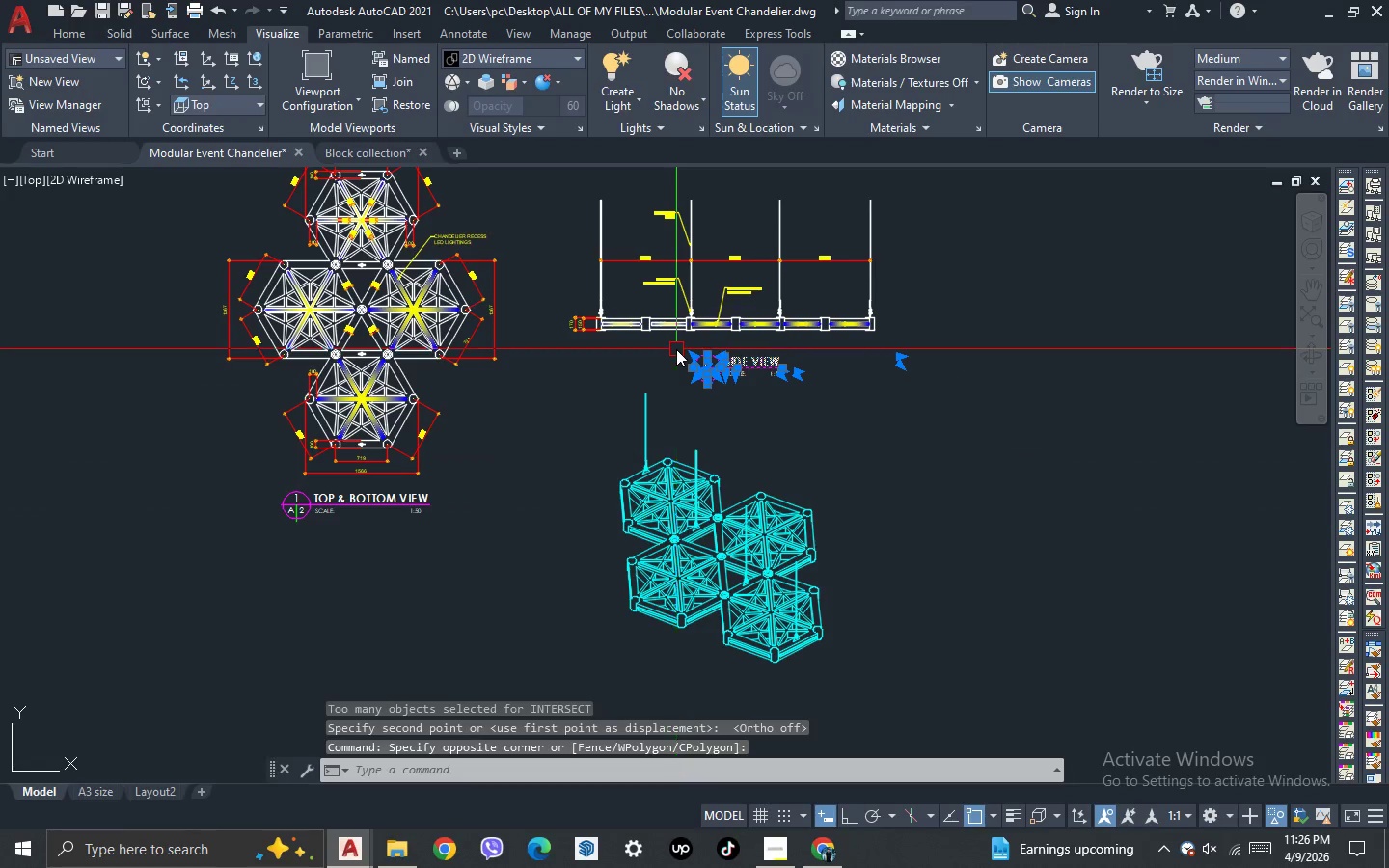 
key(Control+C)
 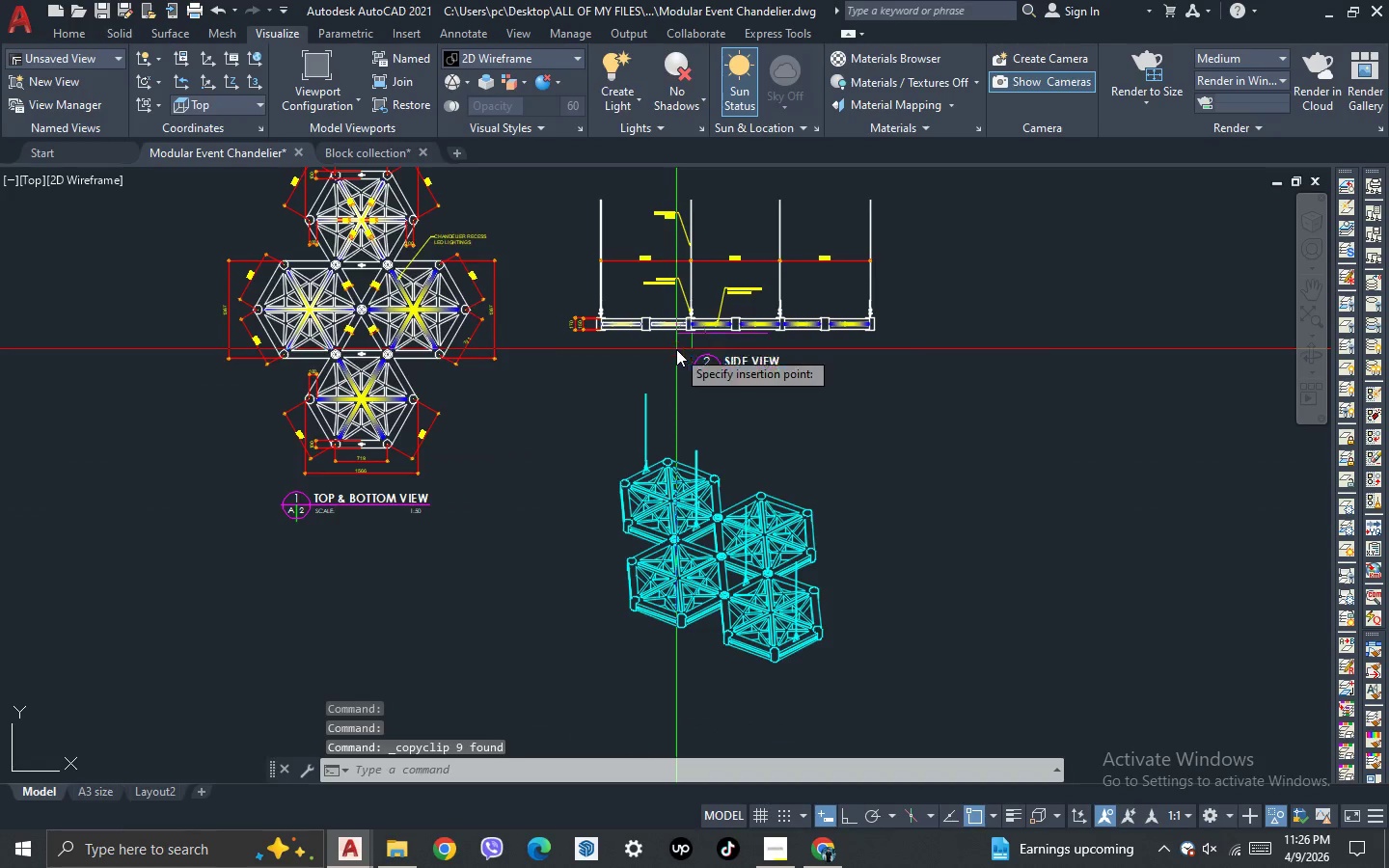 
key(Control+V)
 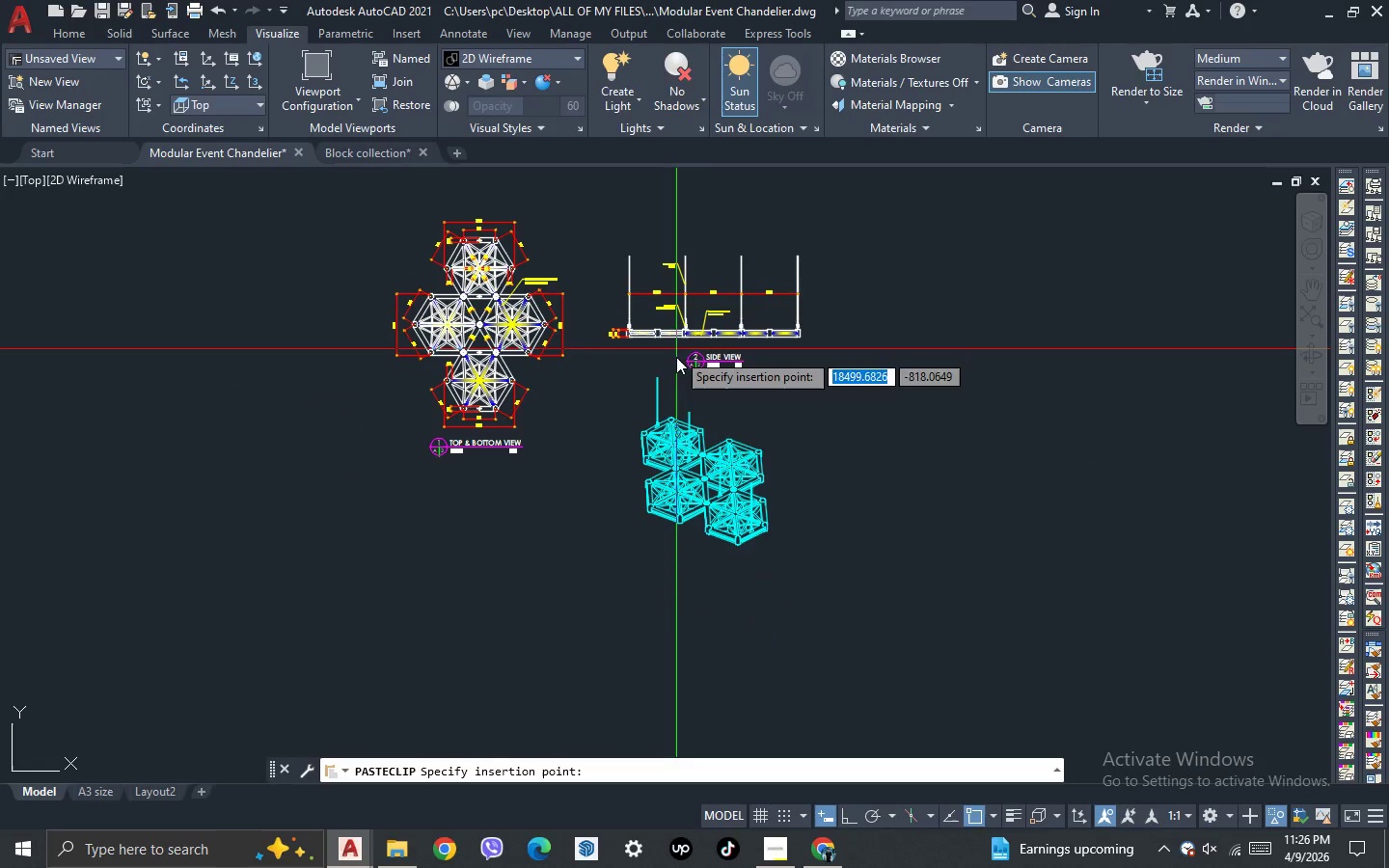 
scroll: coordinate [683, 589], scroll_direction: none, amount: 0.0
 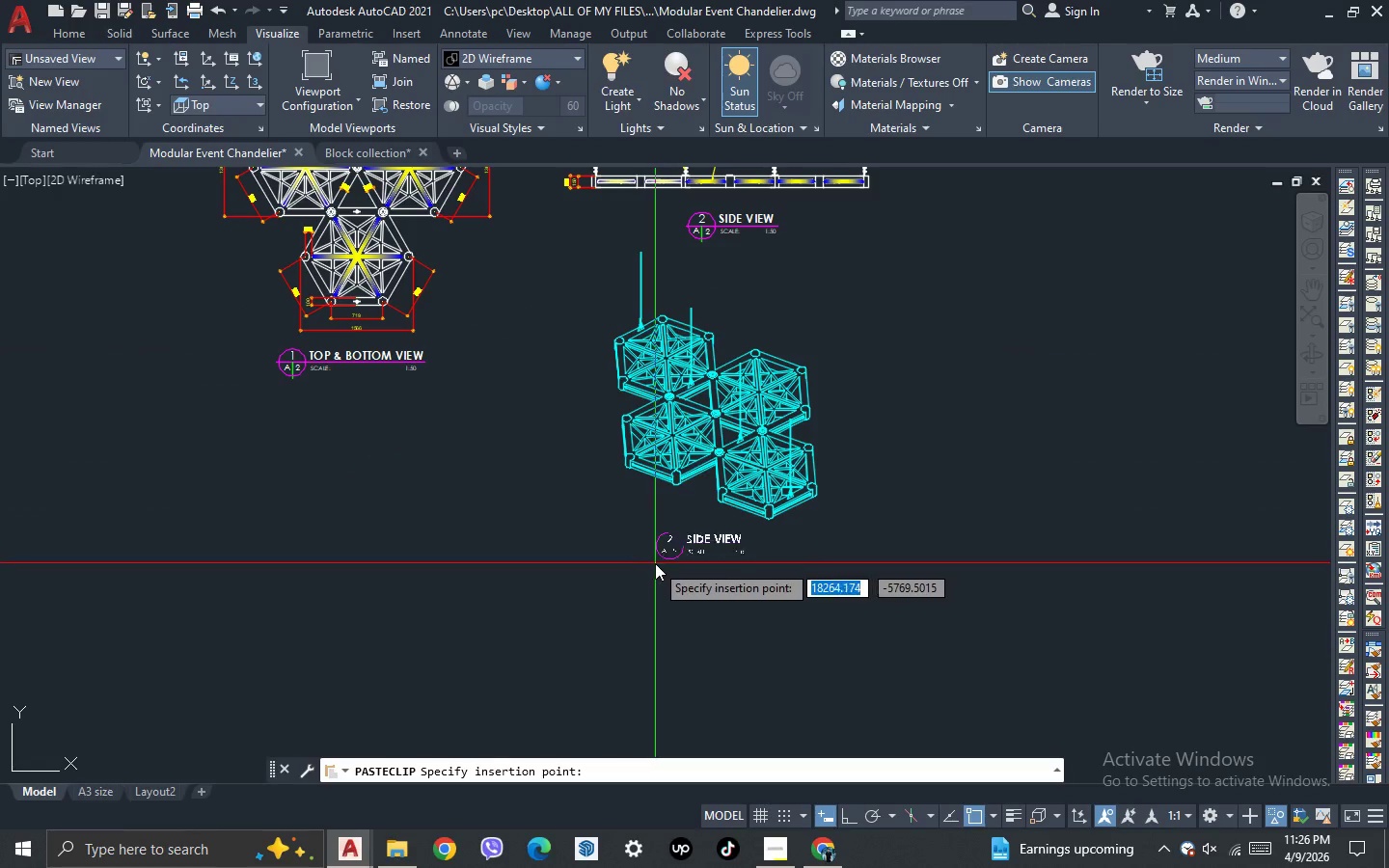 
left_click([656, 564])
 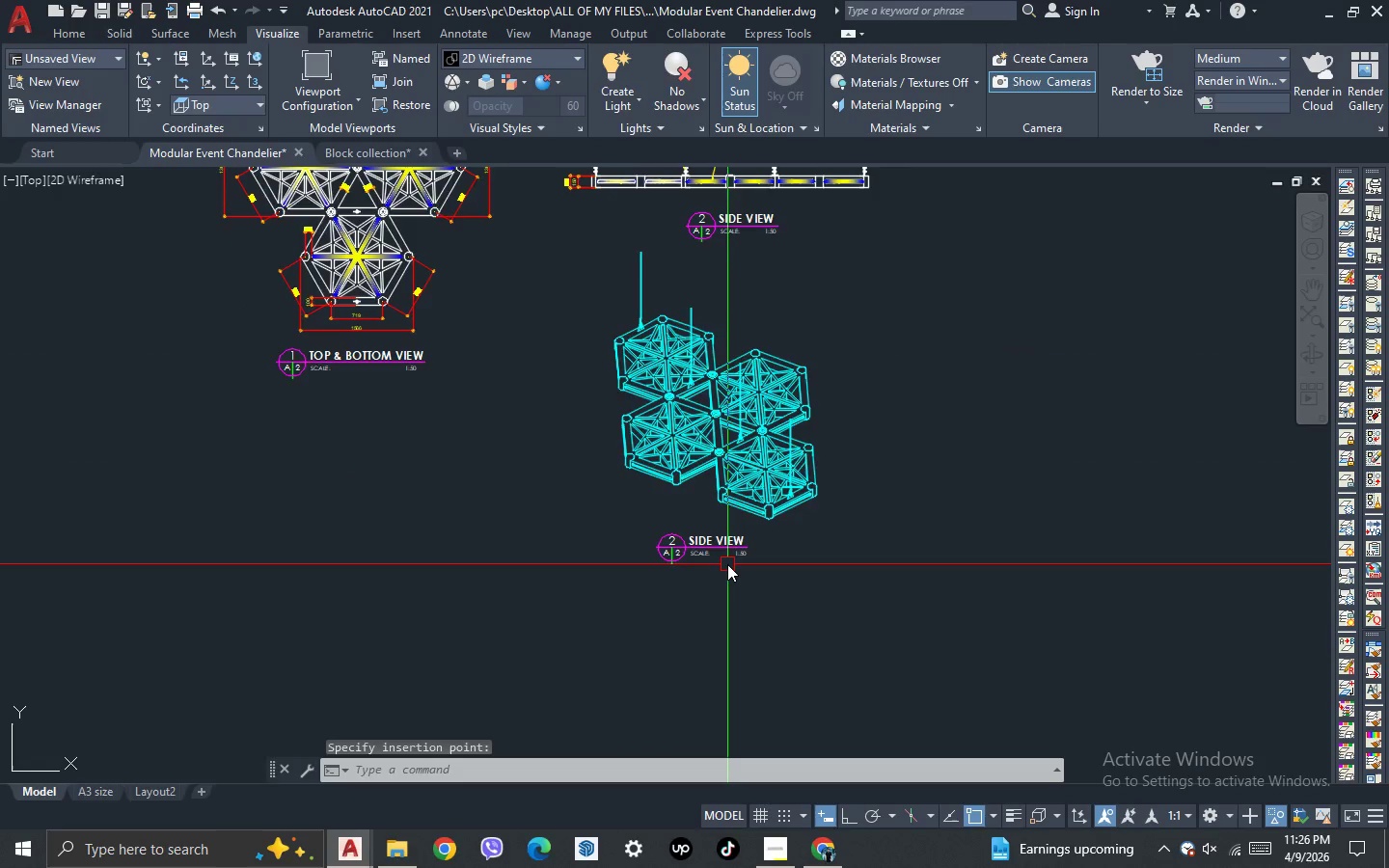 
scroll: coordinate [727, 563], scroll_direction: up, amount: 2.0
 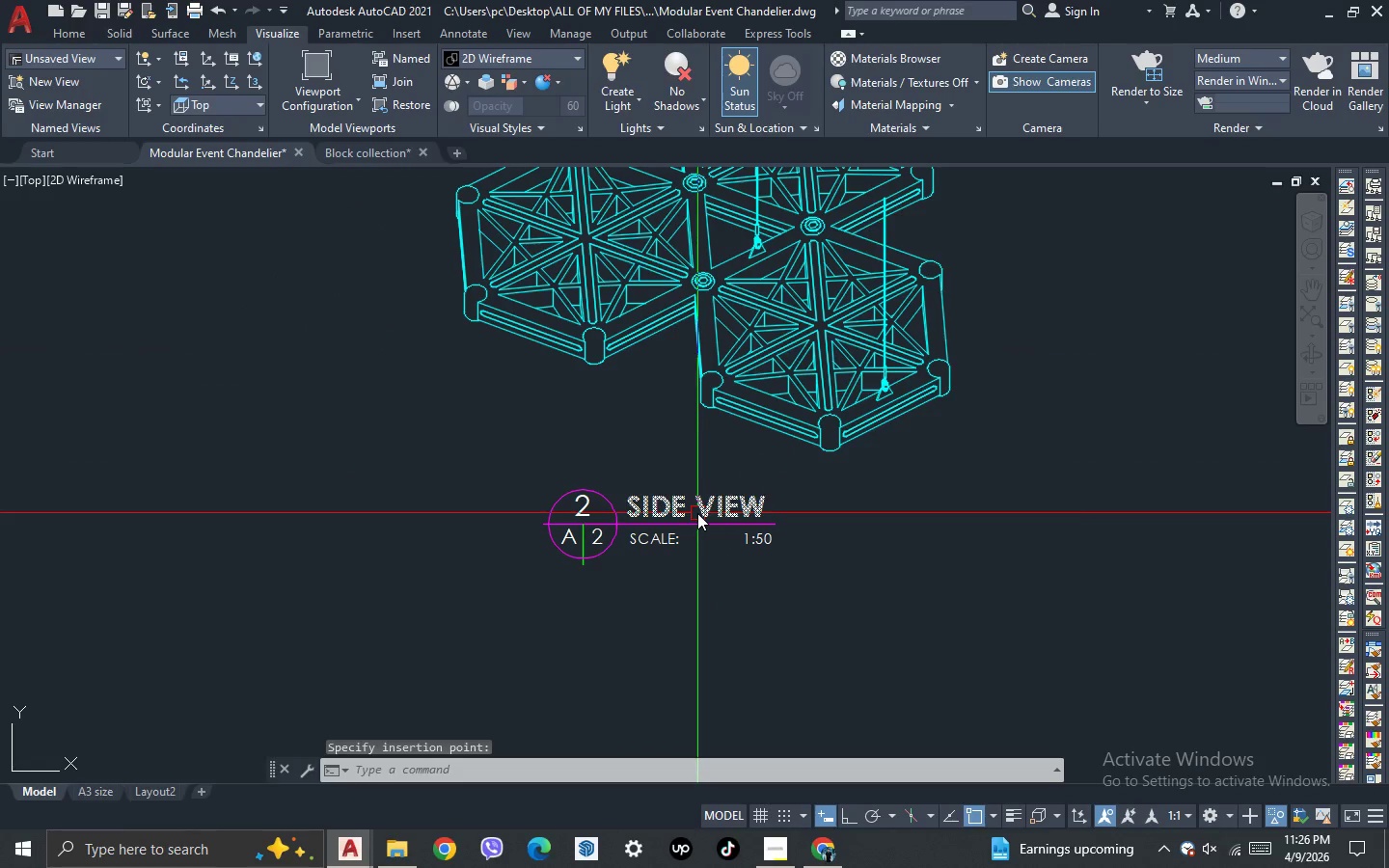 
double_click([697, 513])
 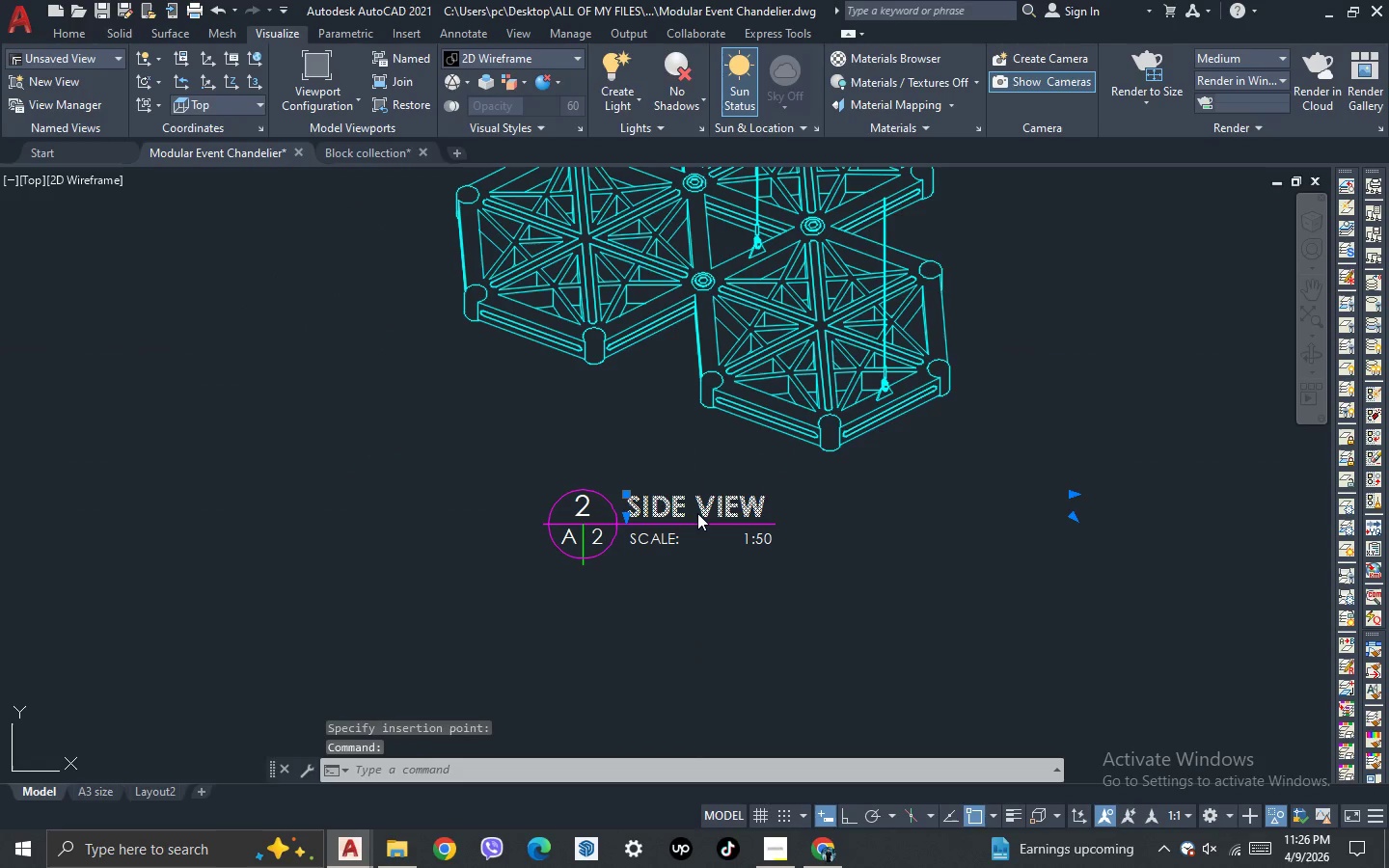 
key(Control+ControlLeft)
 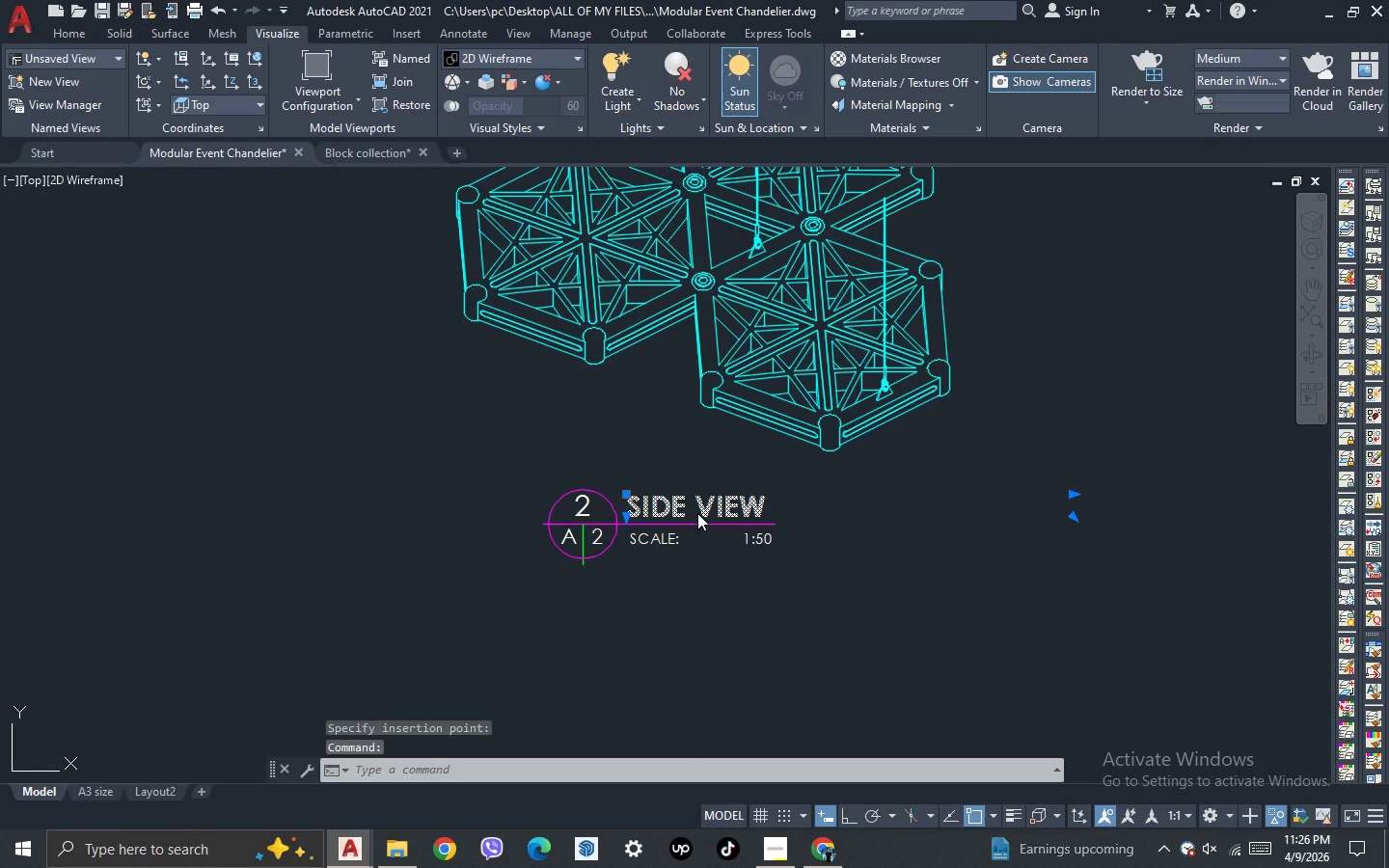 
key(Control+A)
 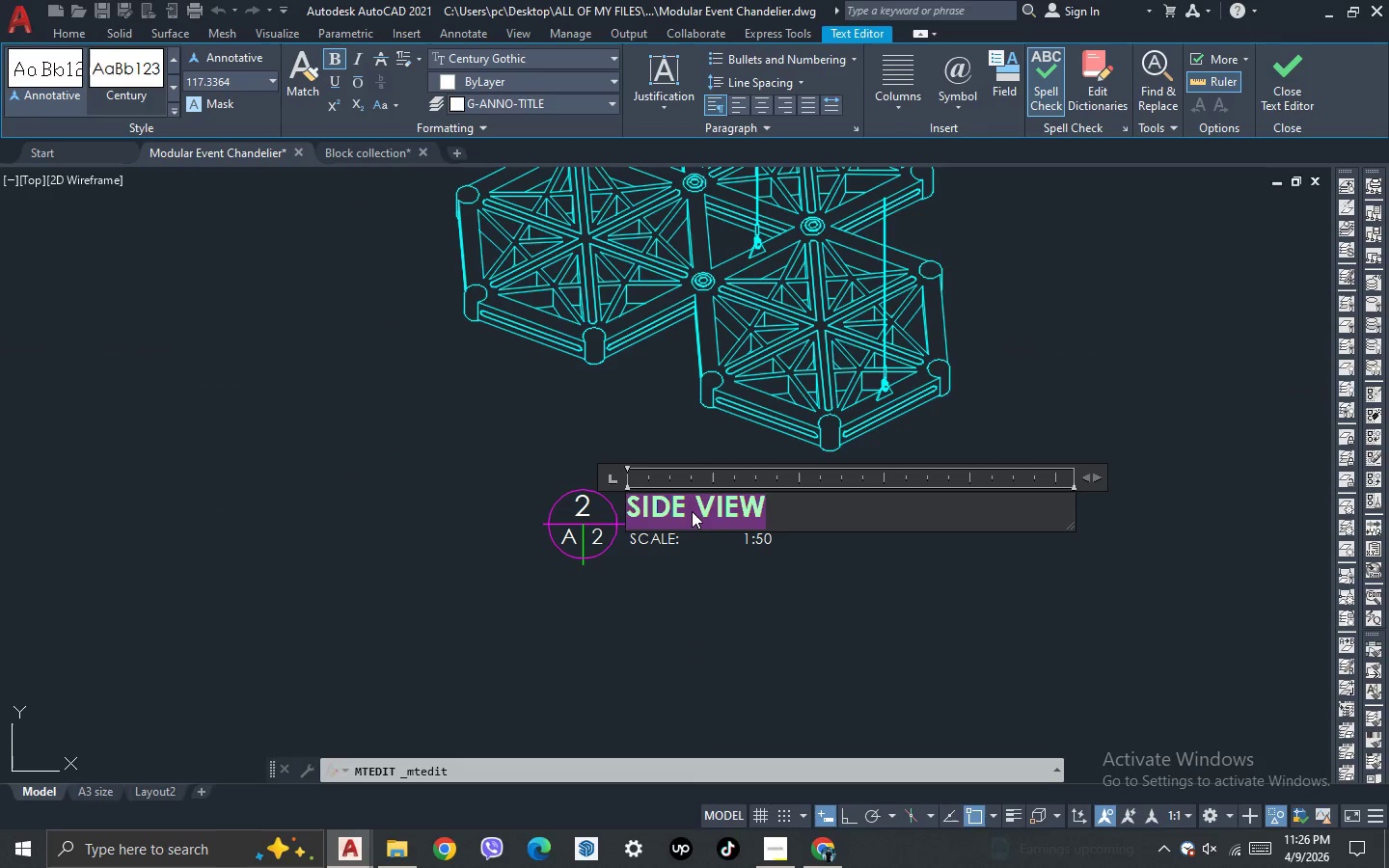 
left_click([689, 510])
 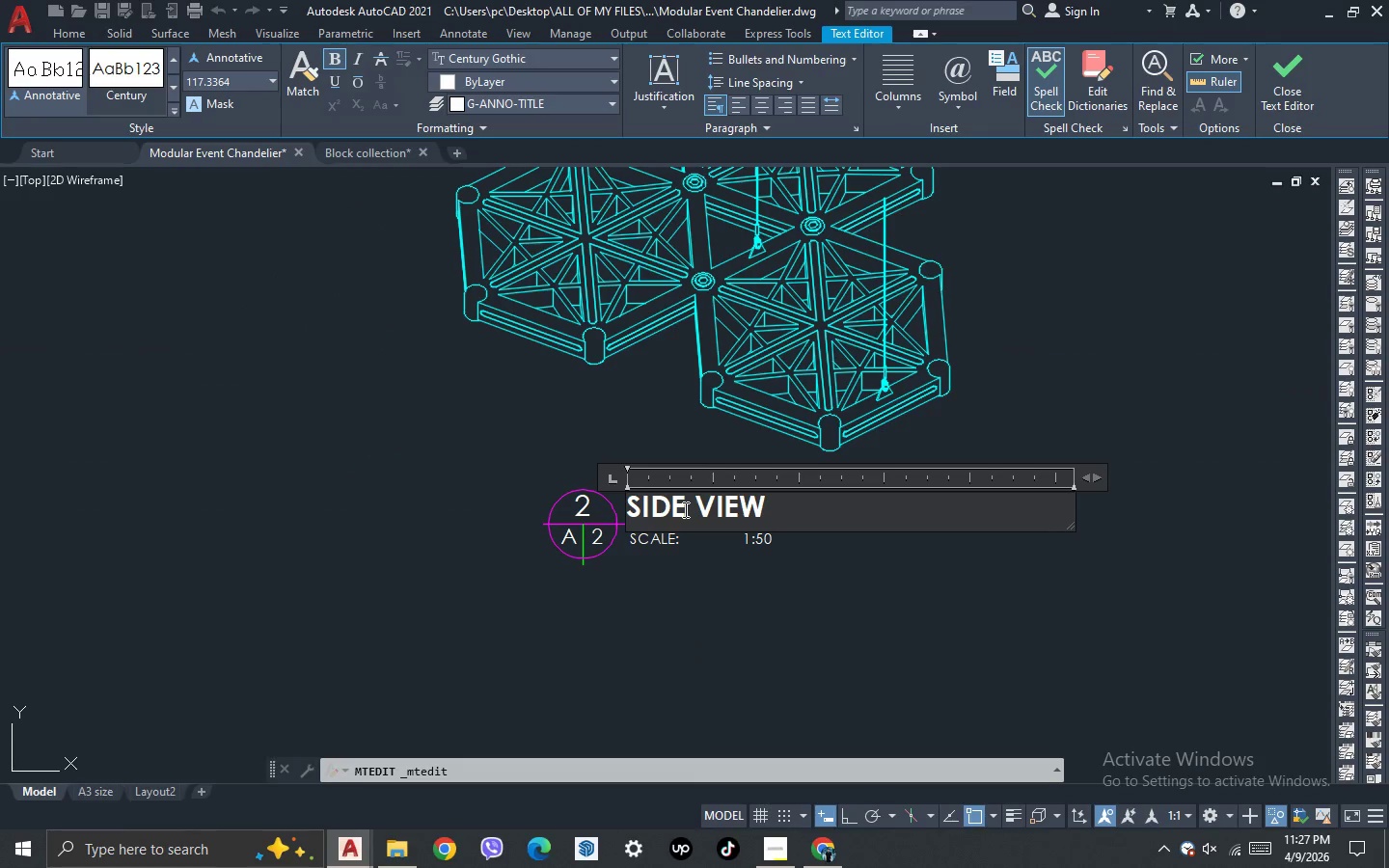 
left_click_drag(start_coordinate=[684, 509], to_coordinate=[613, 518])
 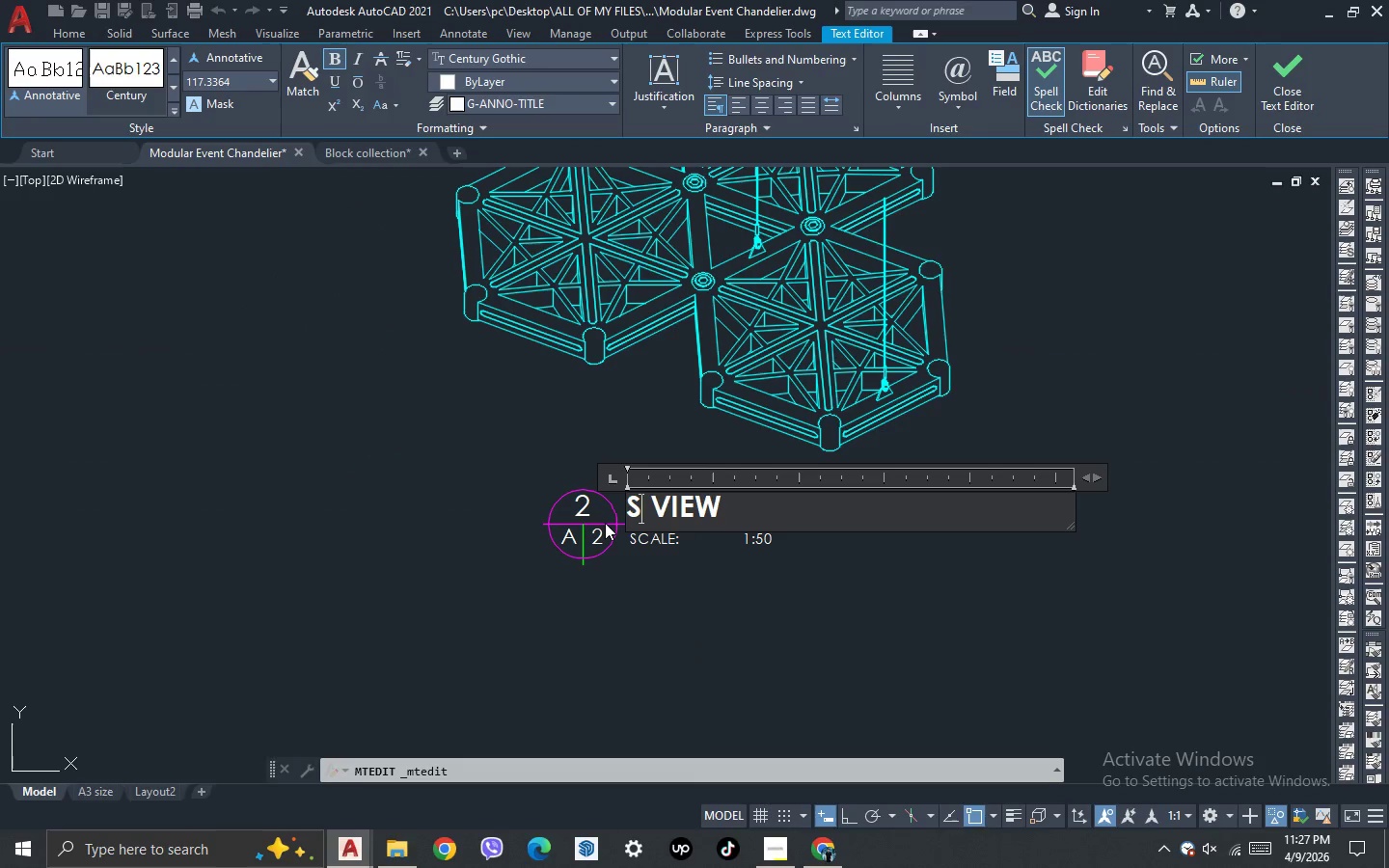 
type(SO)
key(Backspace)
key(Backspace)
type(ISOMETRIC VIEW)
 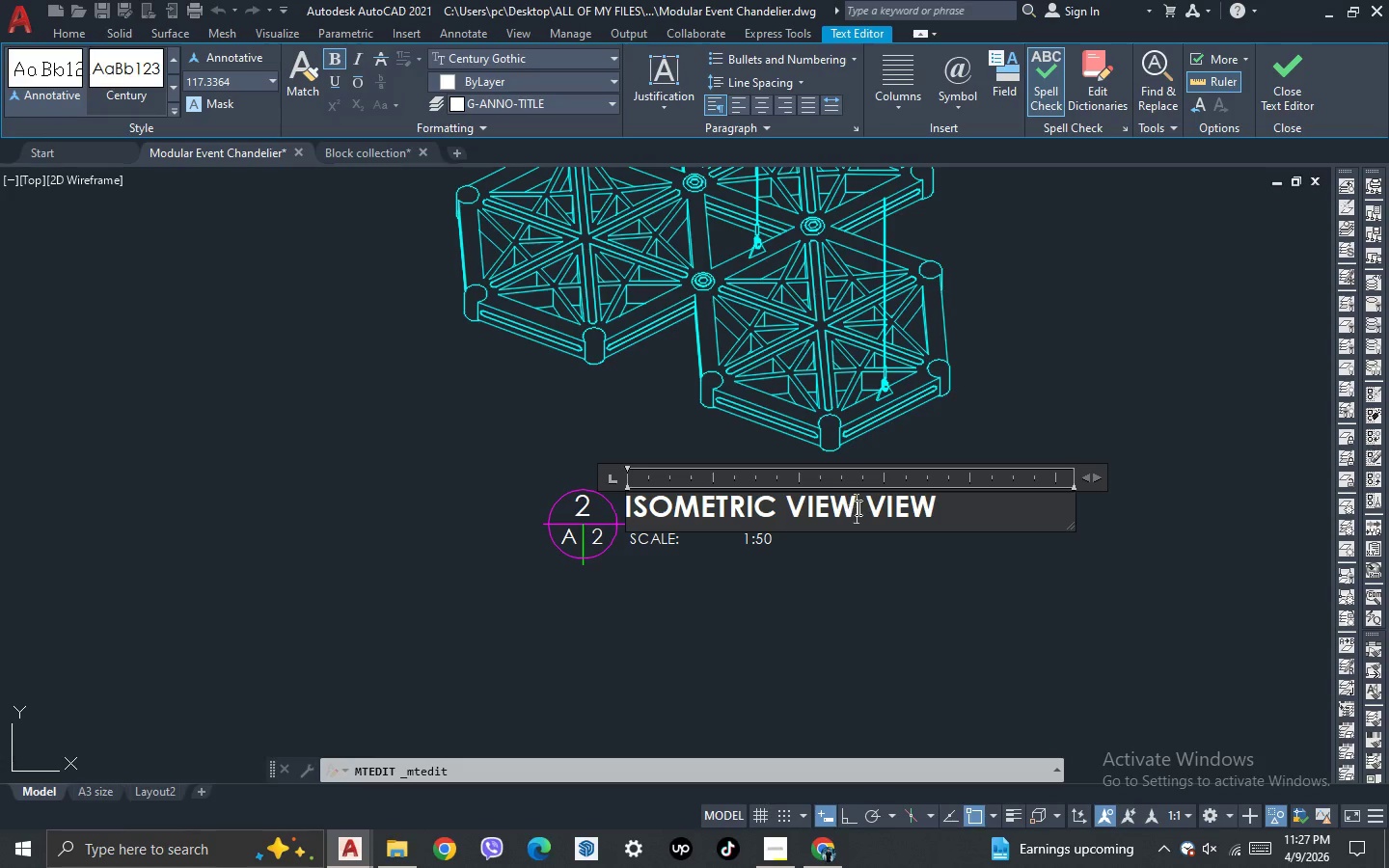 
left_click_drag(start_coordinate=[864, 502], to_coordinate=[1014, 523])
 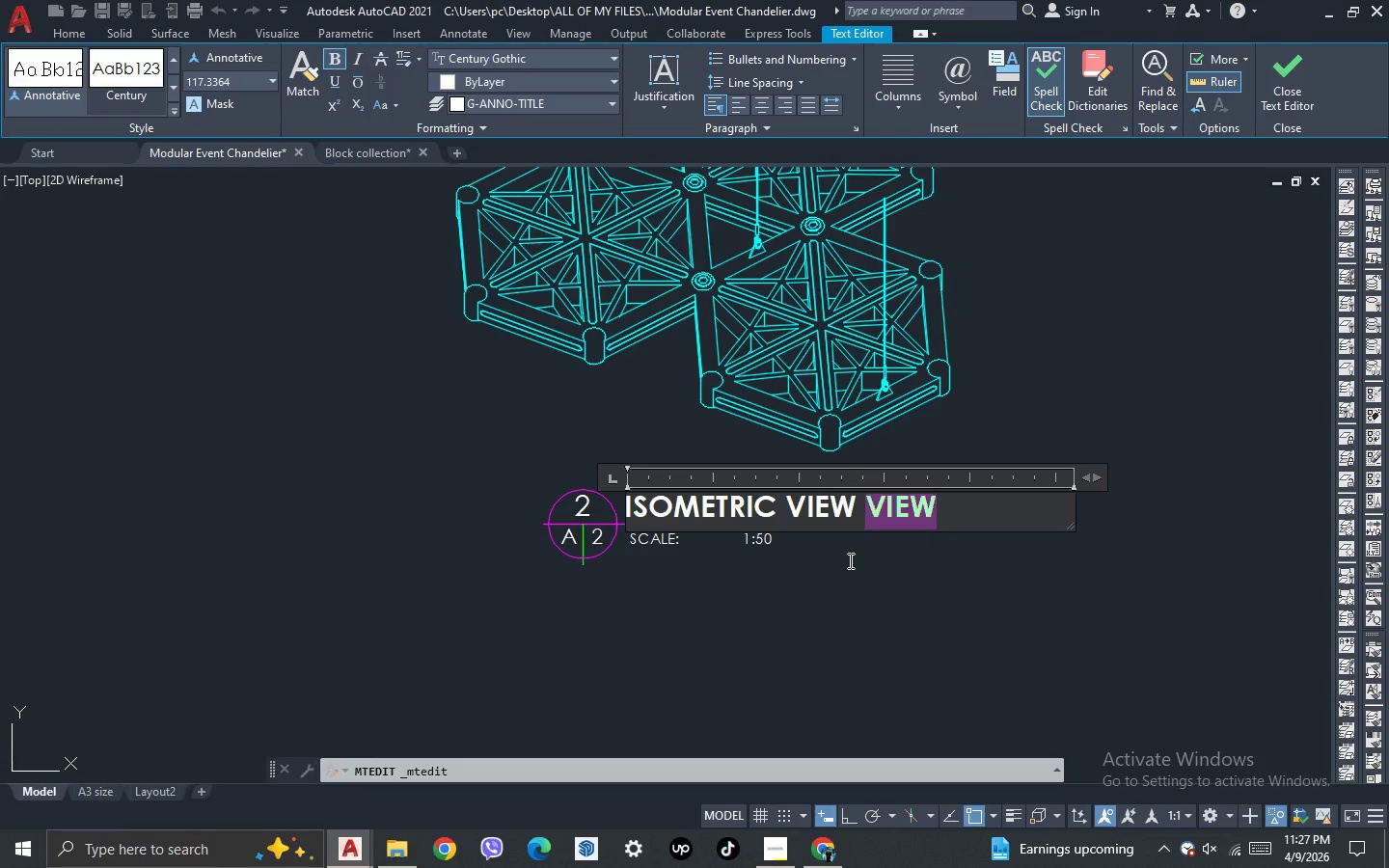 
key(Delete)
 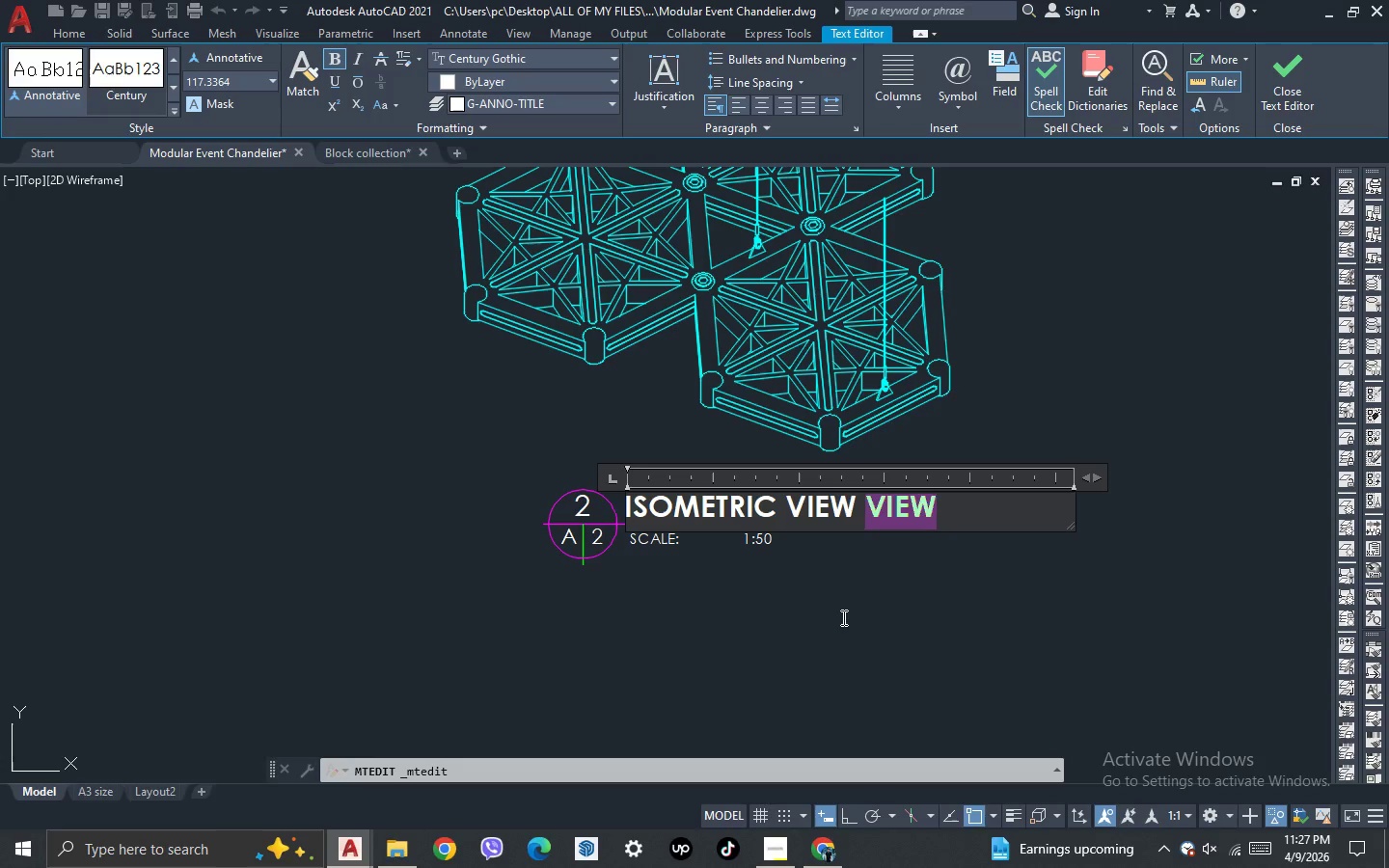 
left_click_drag(start_coordinate=[826, 574], to_coordinate=[829, 587])
 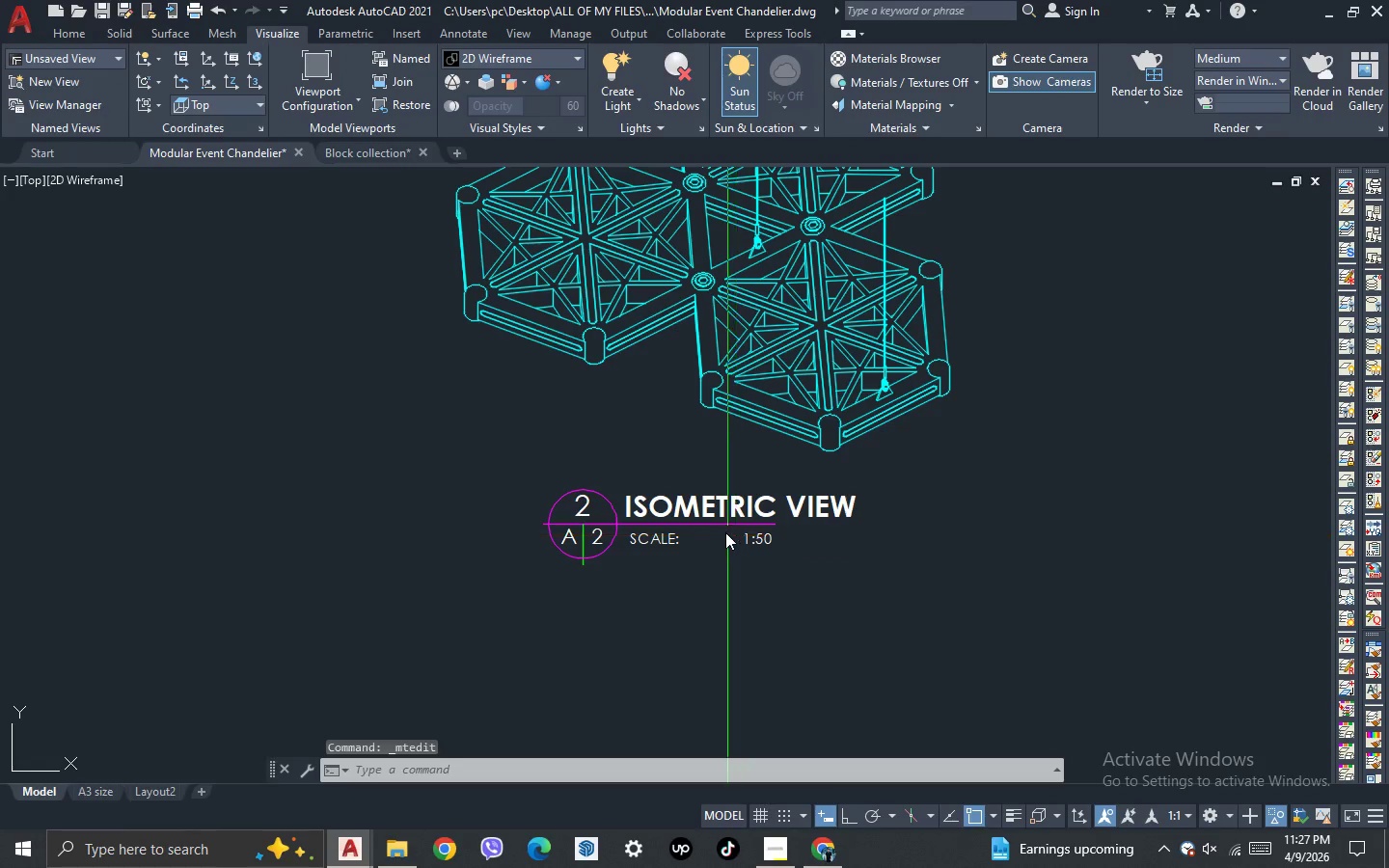 
left_click([713, 526])
 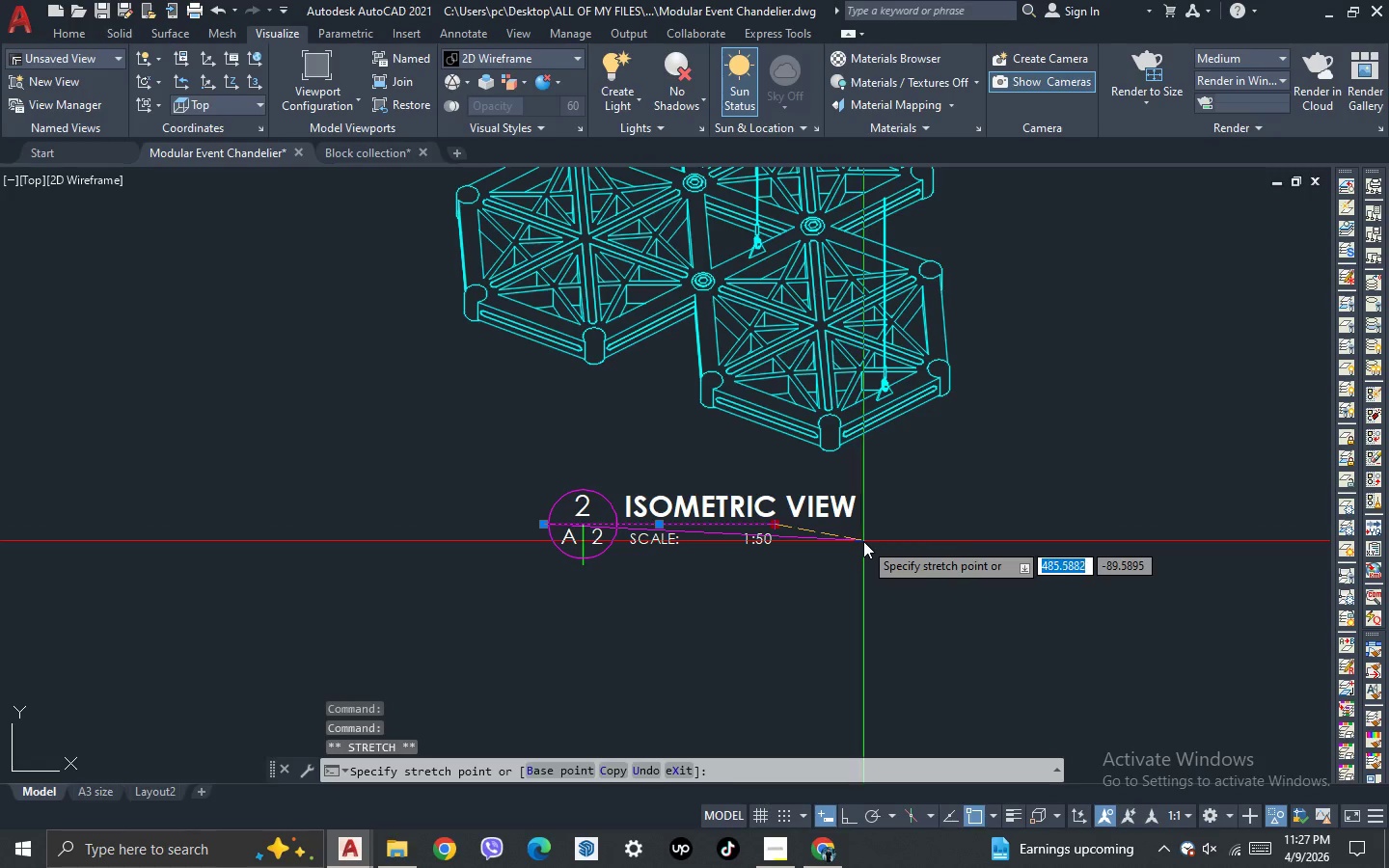 
key(F8)
 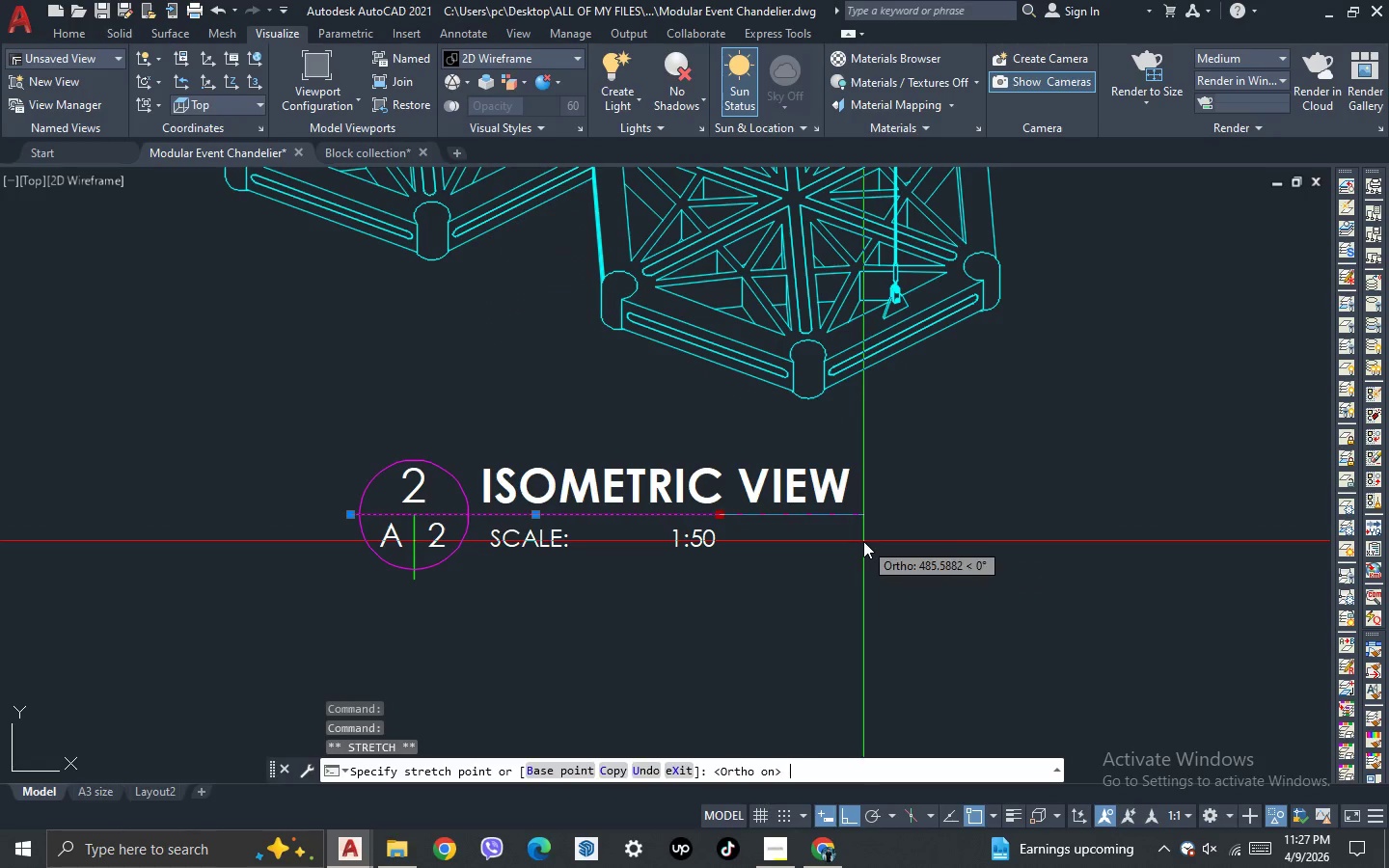 
scroll: coordinate [863, 541], scroll_direction: up, amount: 1.0
 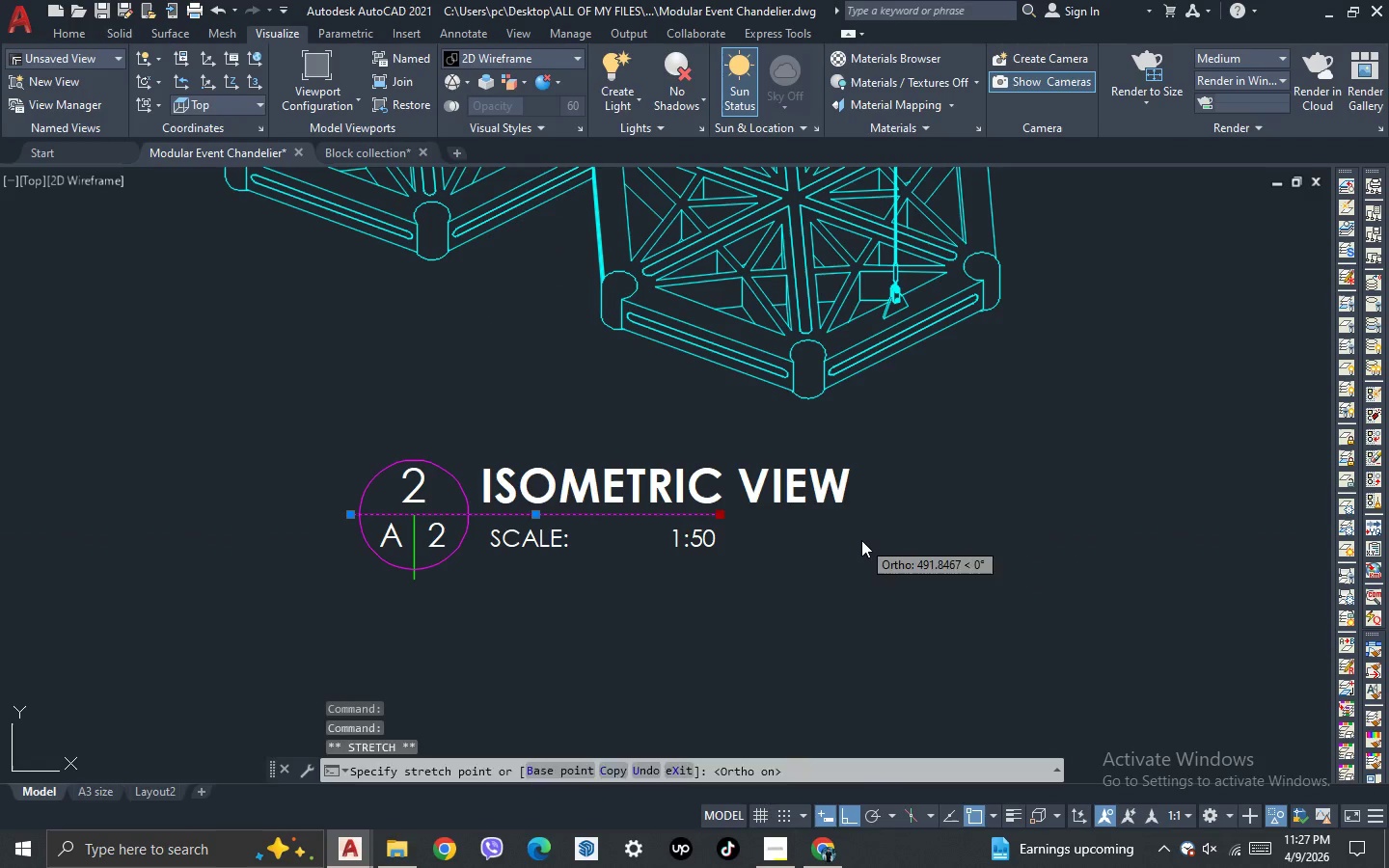 
left_click([861, 540])
 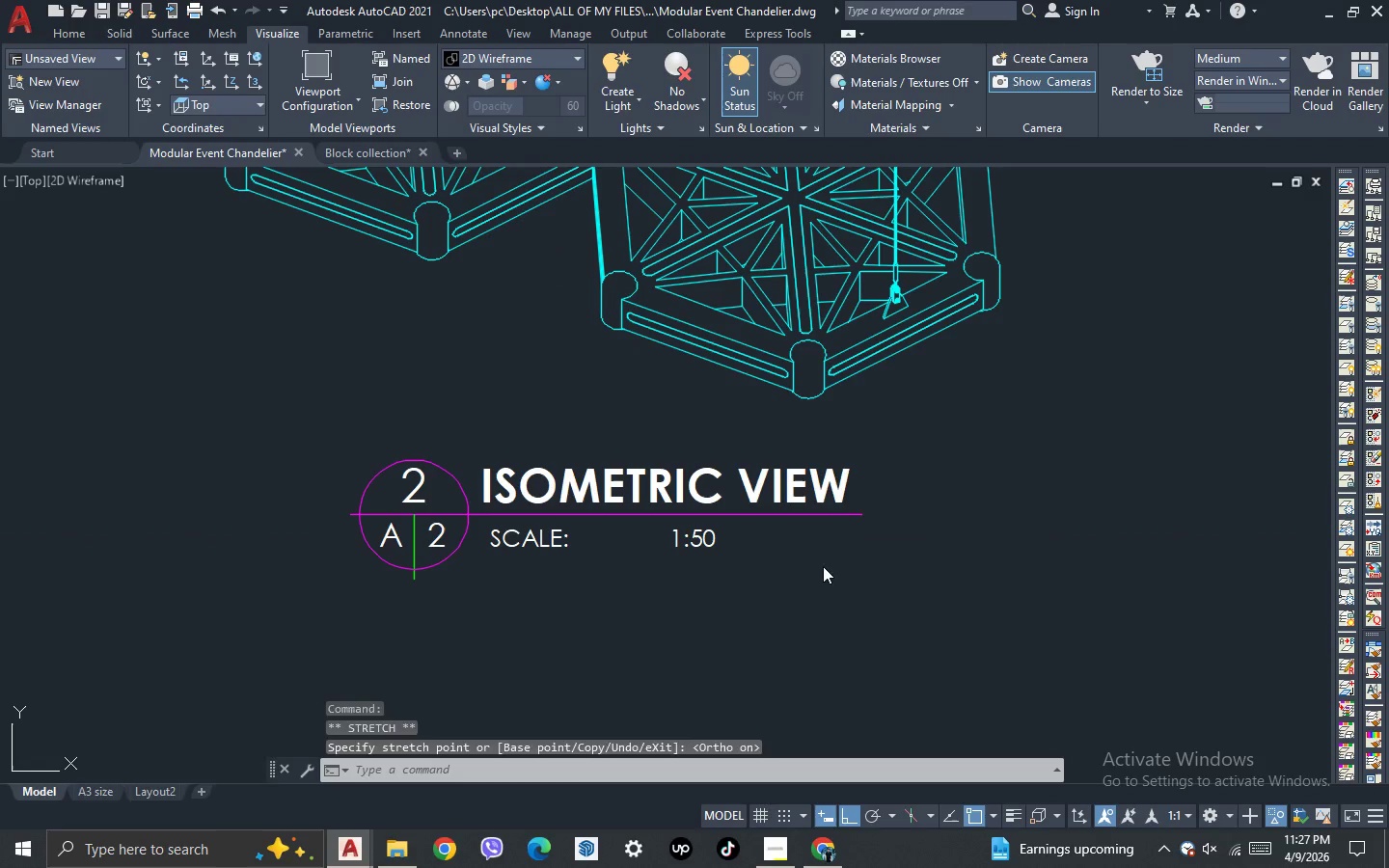 
key(Escape)
 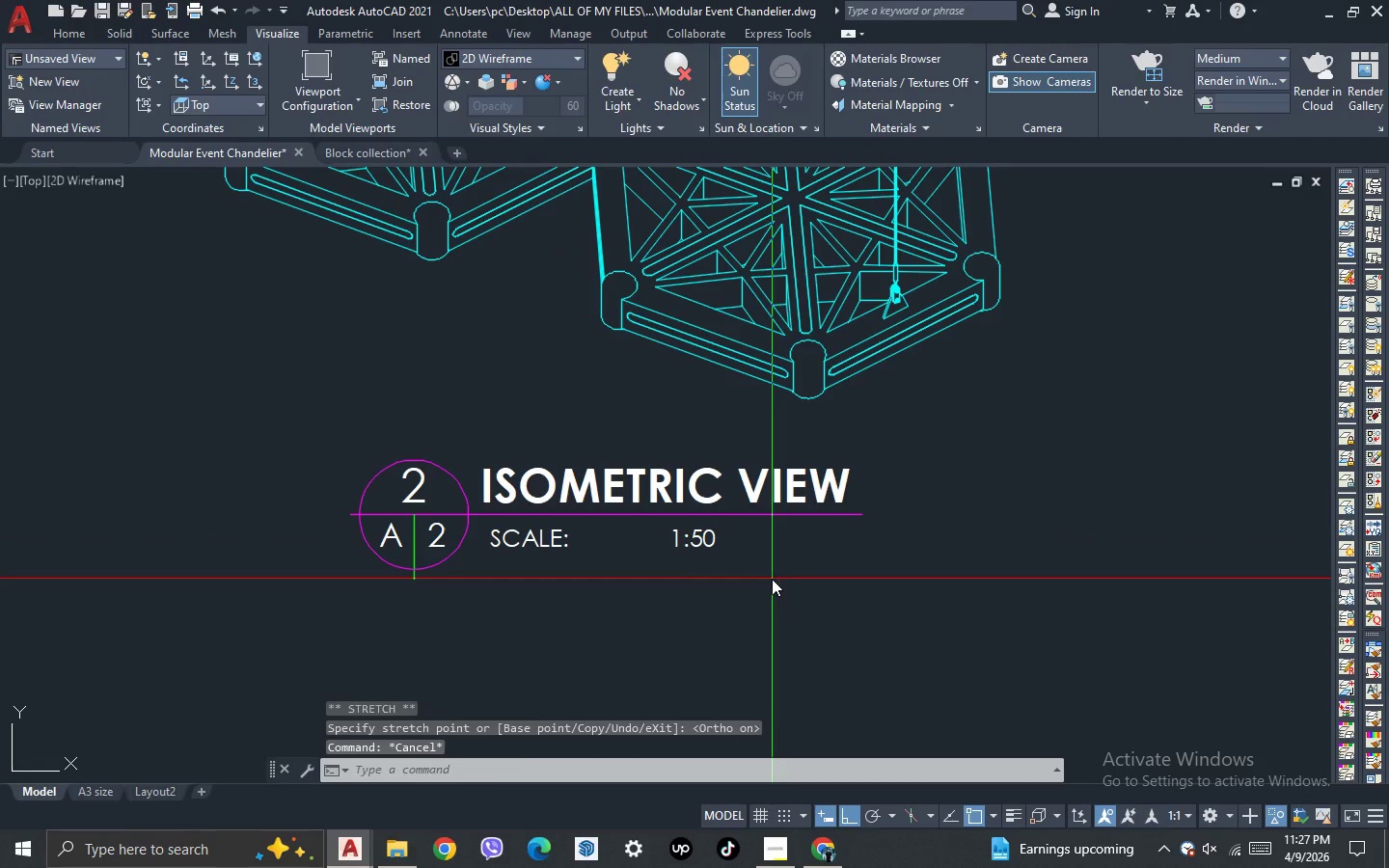 
left_click_drag(start_coordinate=[772, 579], to_coordinate=[738, 565])
 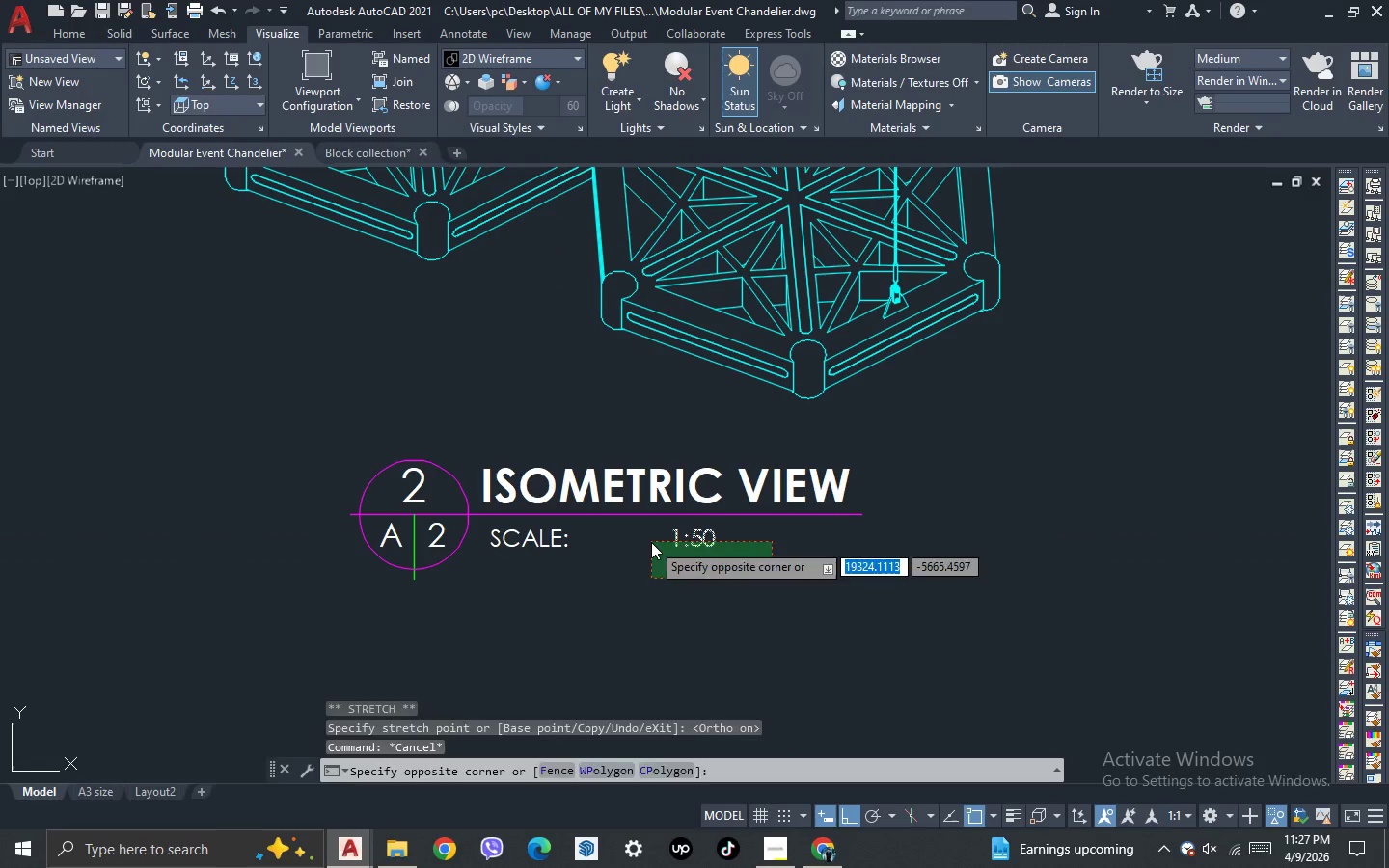 
double_click([651, 542])
 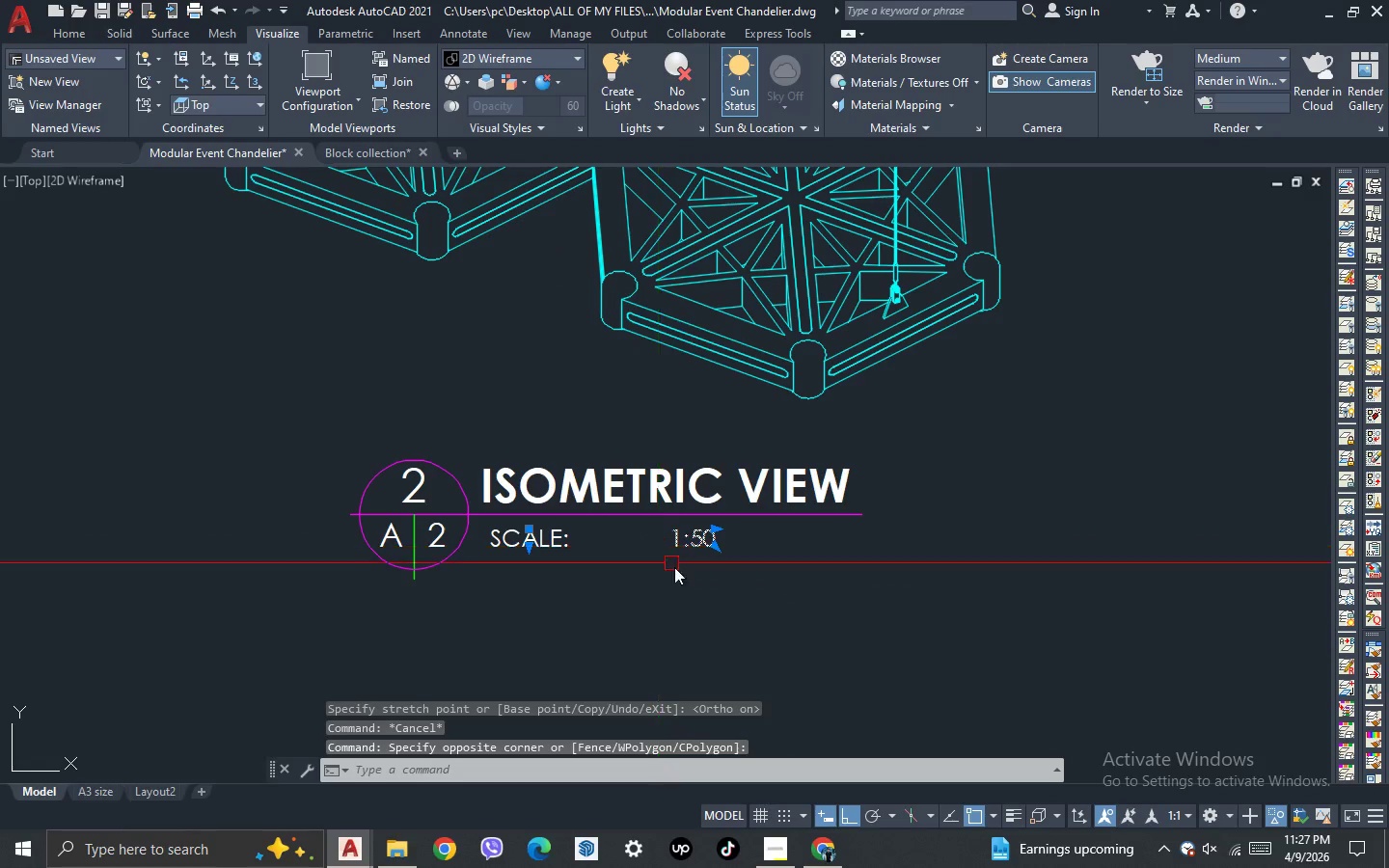 
key(M)
 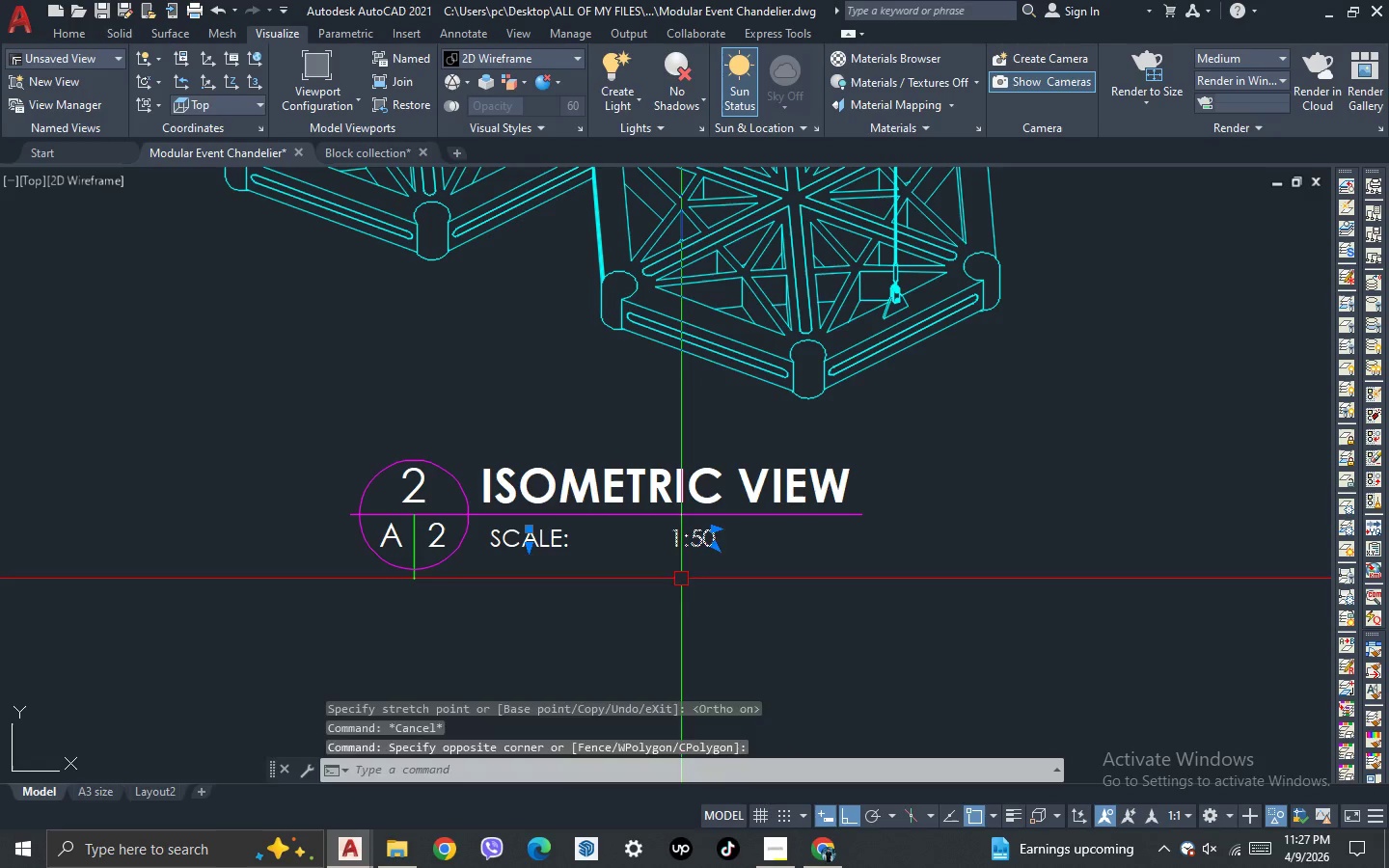 
key(Space)
 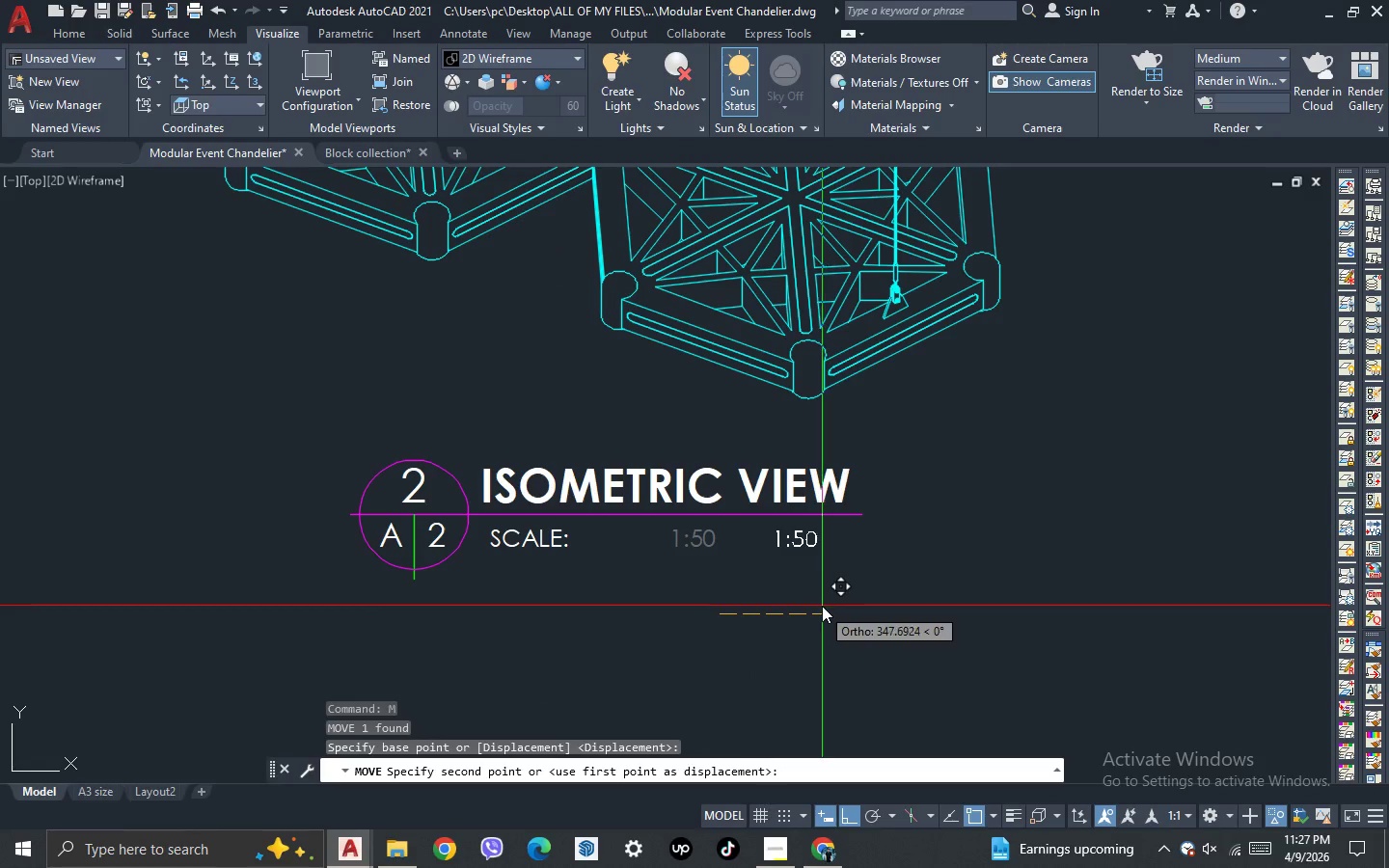 
left_click([822, 606])
 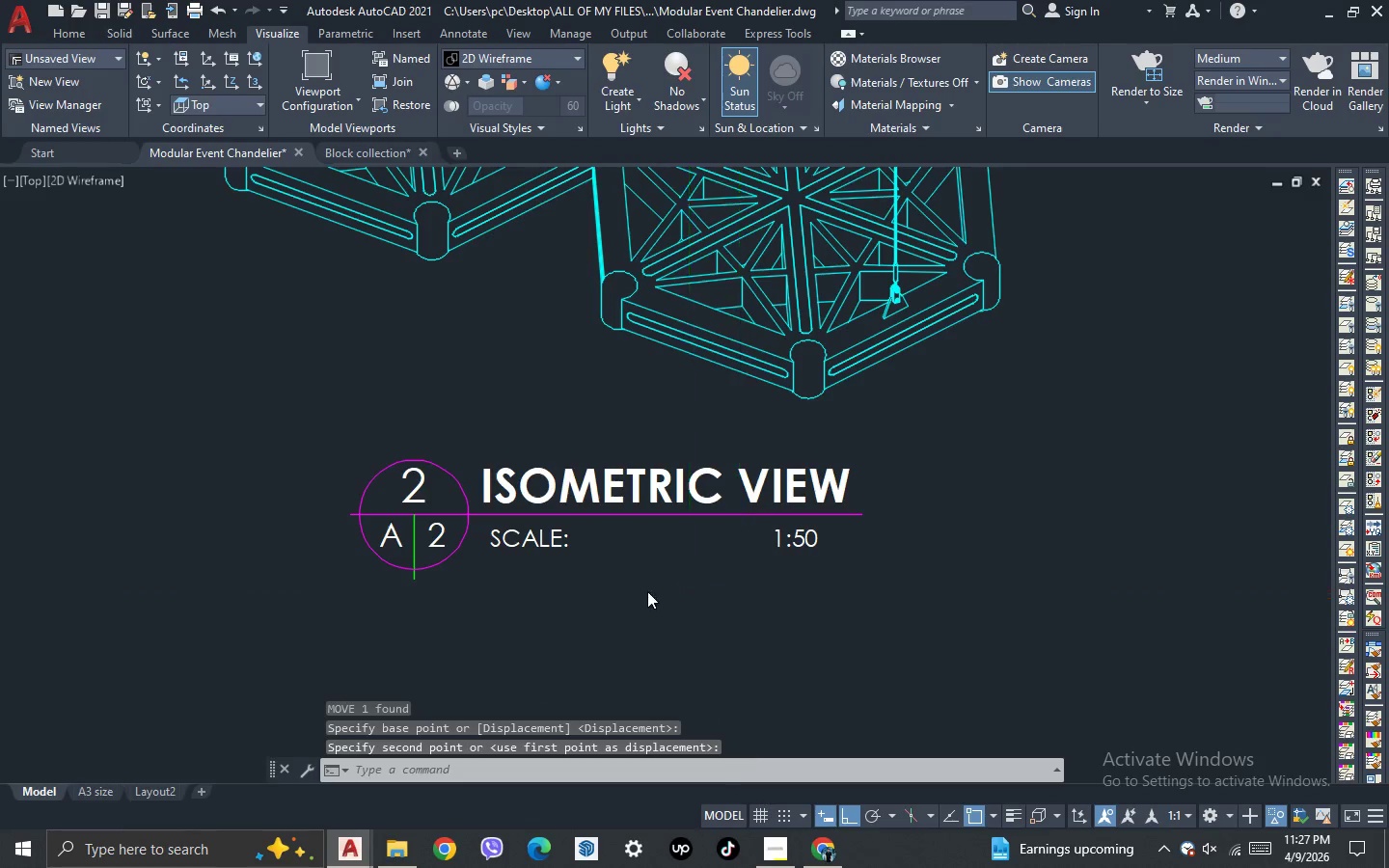 
scroll: coordinate [624, 583], scroll_direction: down, amount: 3.0
 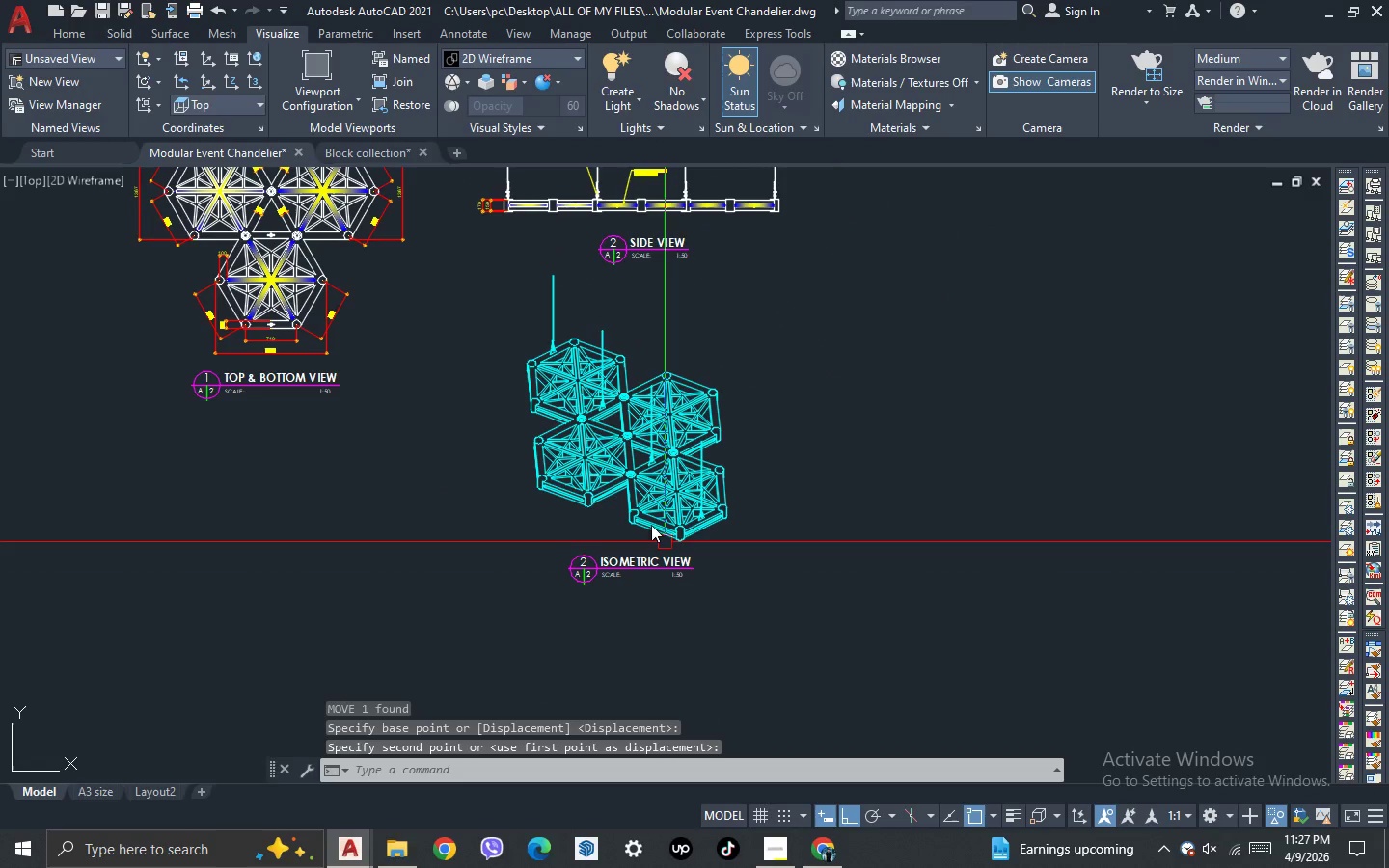 
scroll: coordinate [548, 354], scroll_direction: up, amount: 3.0
 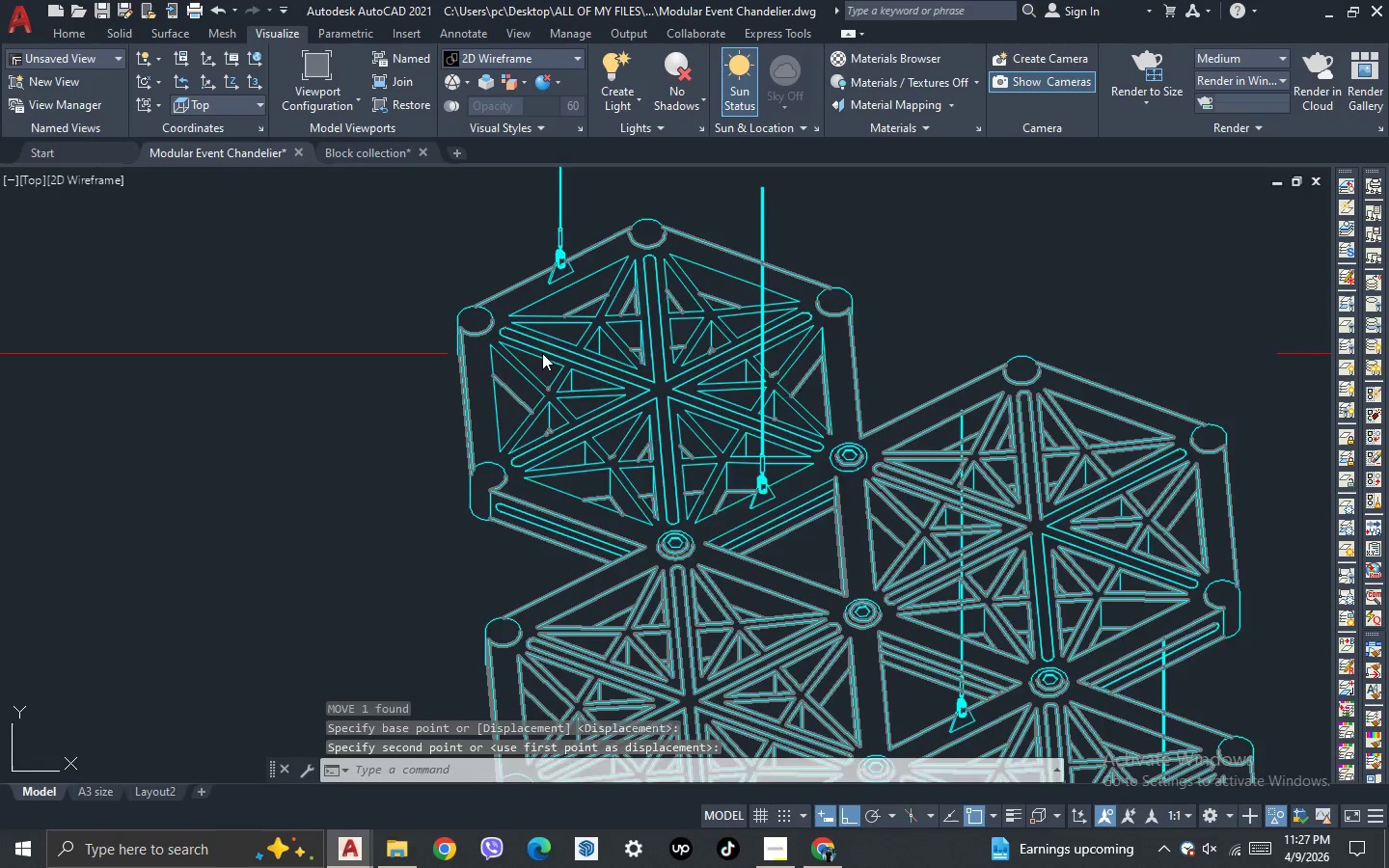 
scroll: coordinate [503, 349], scroll_direction: down, amount: 3.0
 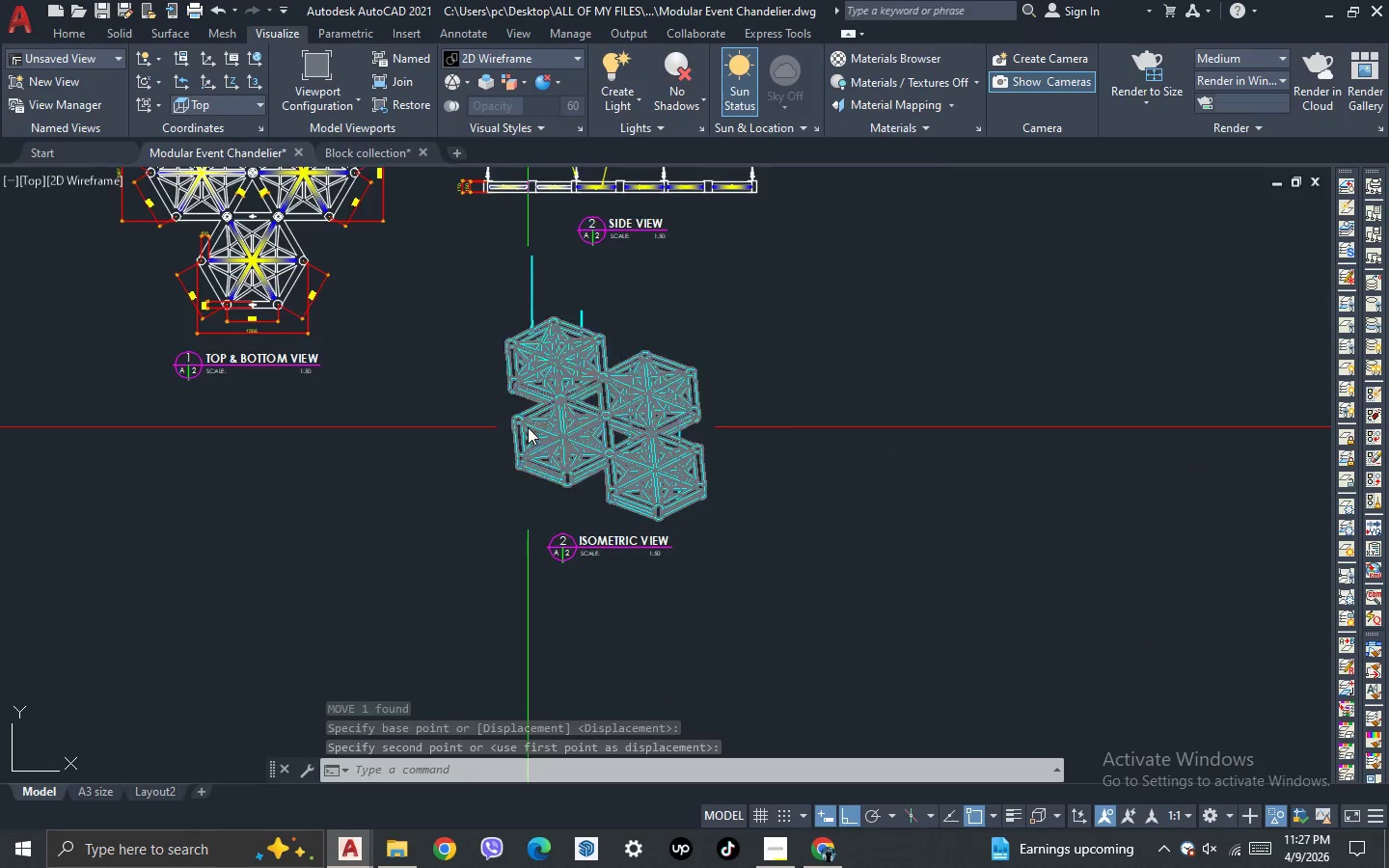 
scroll: coordinate [528, 427], scroll_direction: up, amount: 1.0
 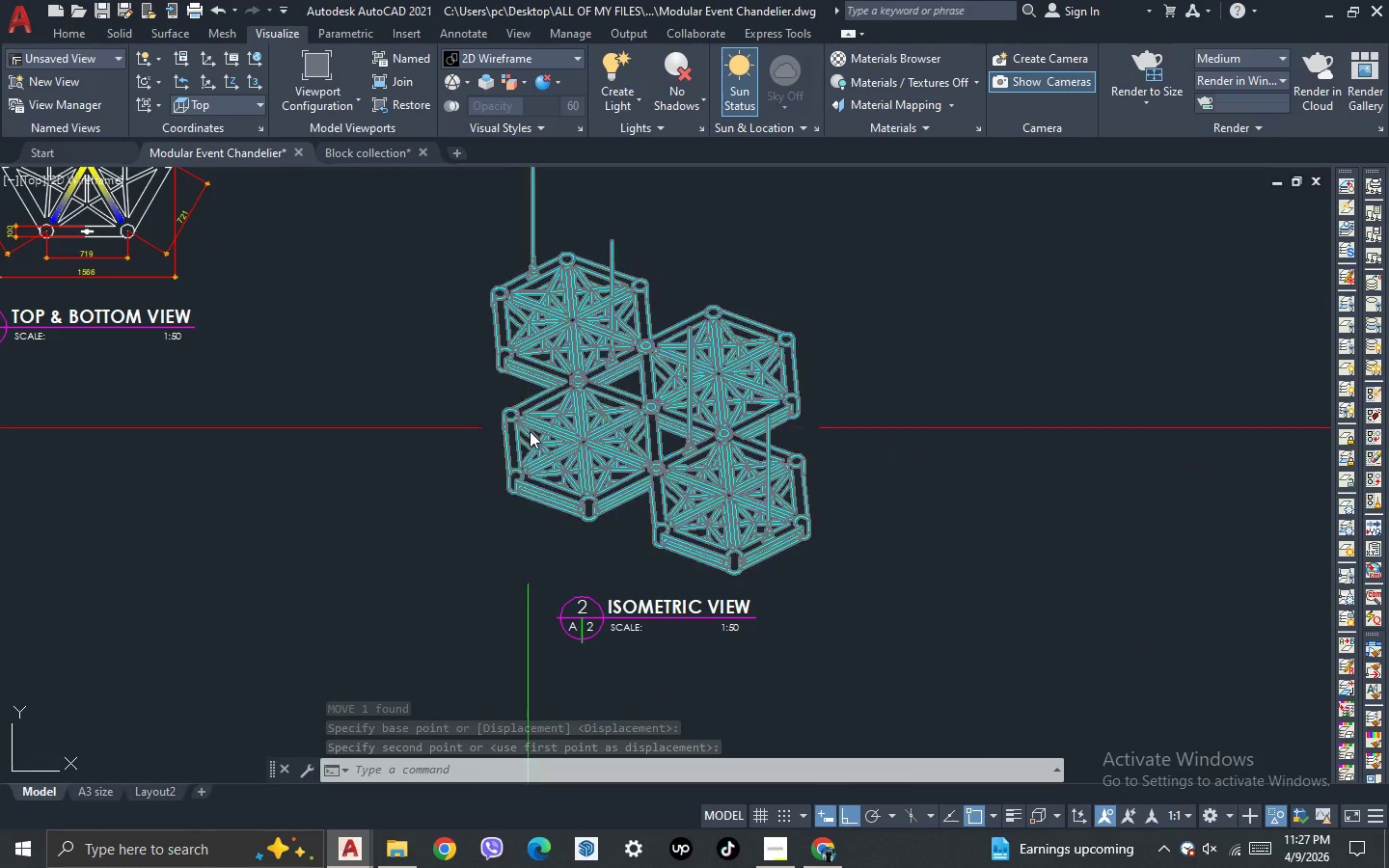 
scroll: coordinate [503, 445], scroll_direction: down, amount: 3.0
 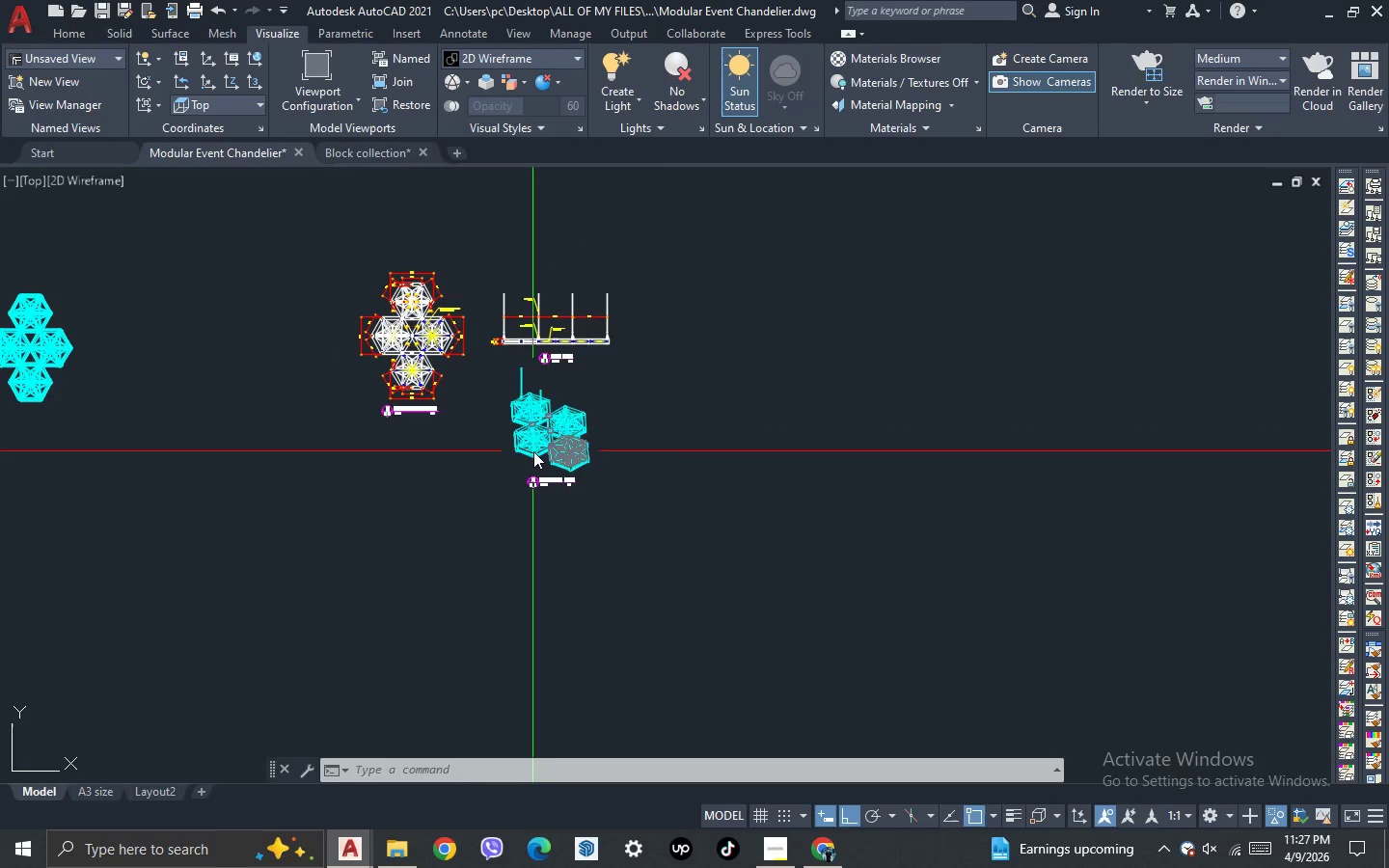 
scroll: coordinate [329, 442], scroll_direction: none, amount: 0.0
 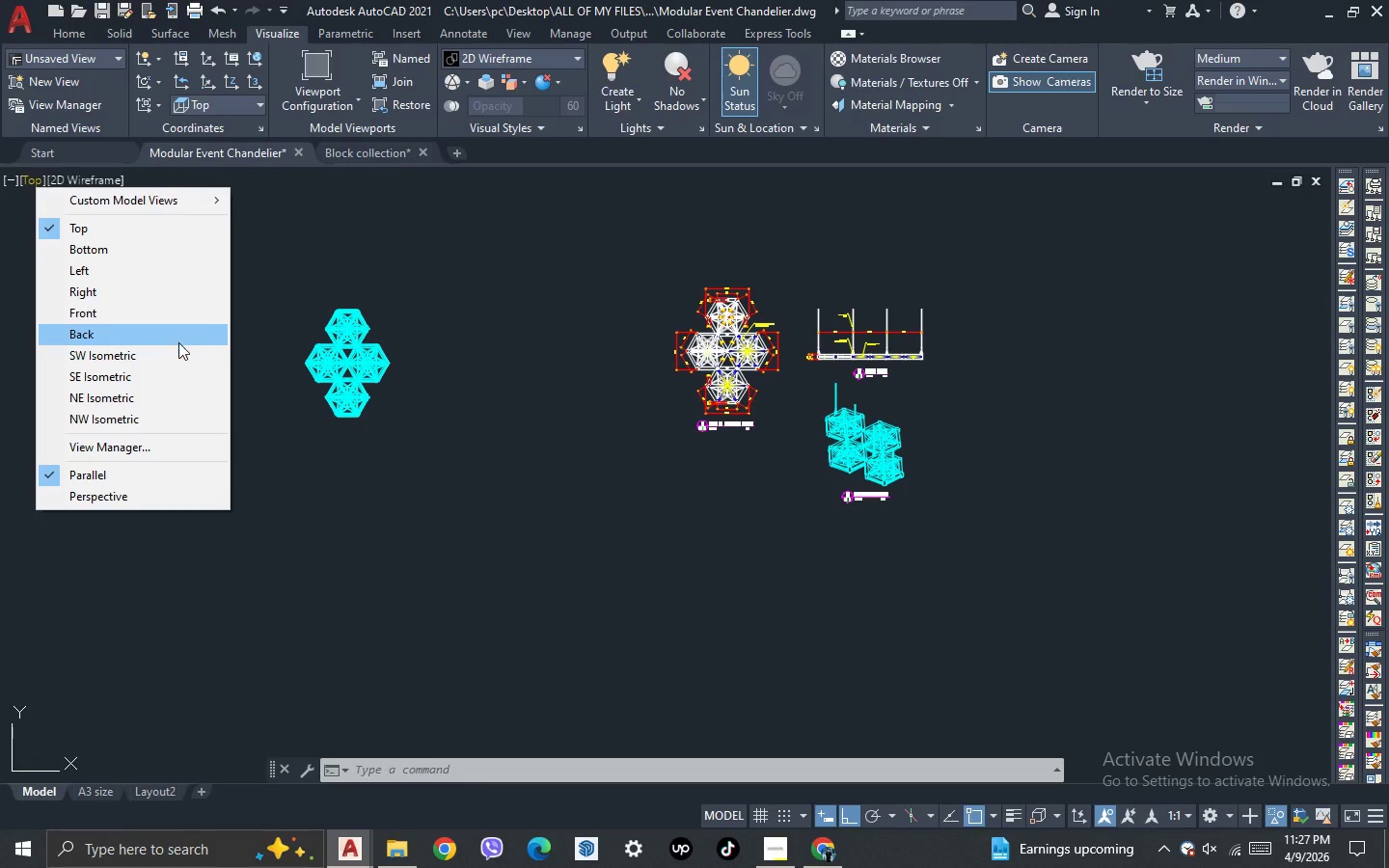 
key(Escape)
 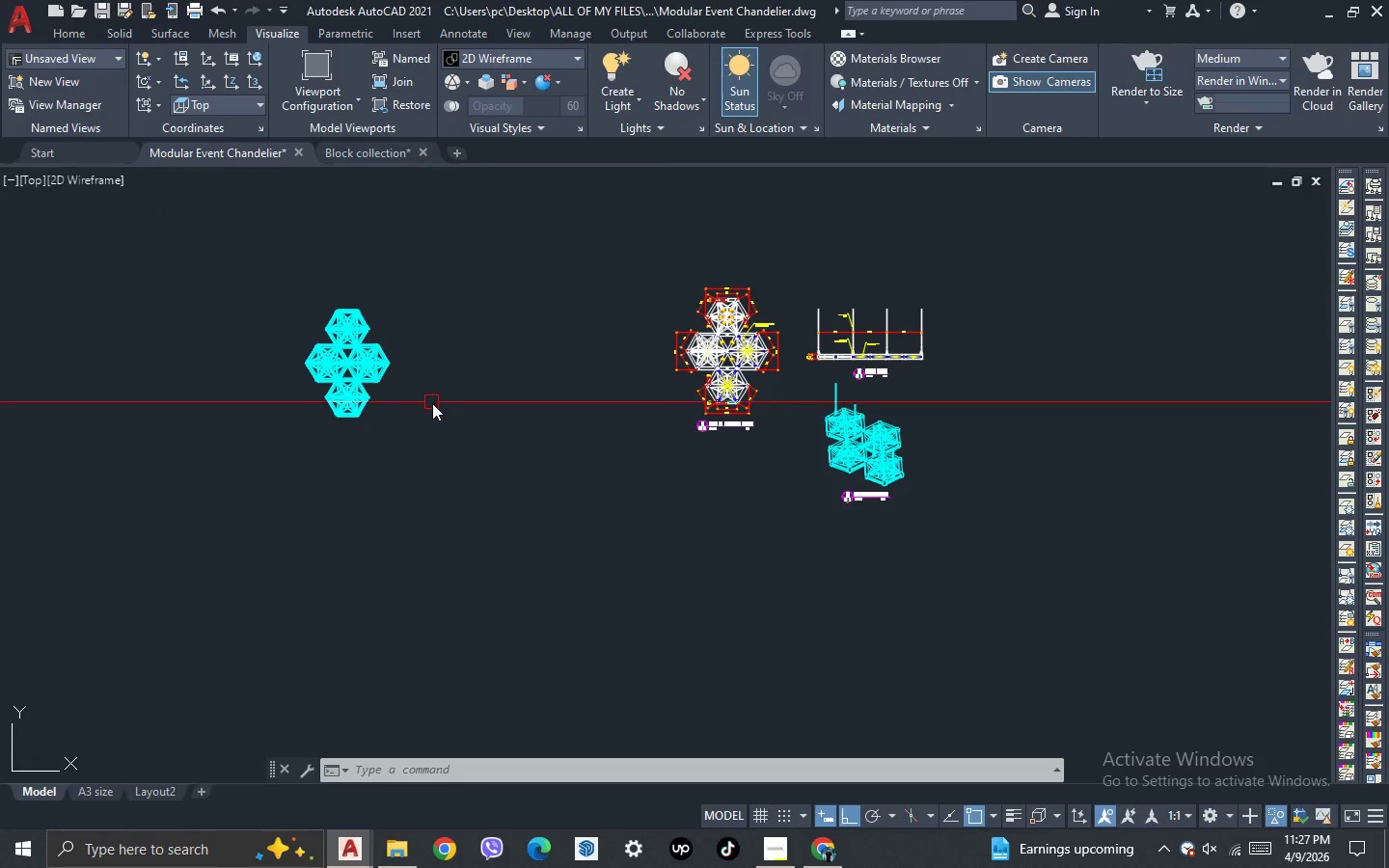 
key(Escape)
 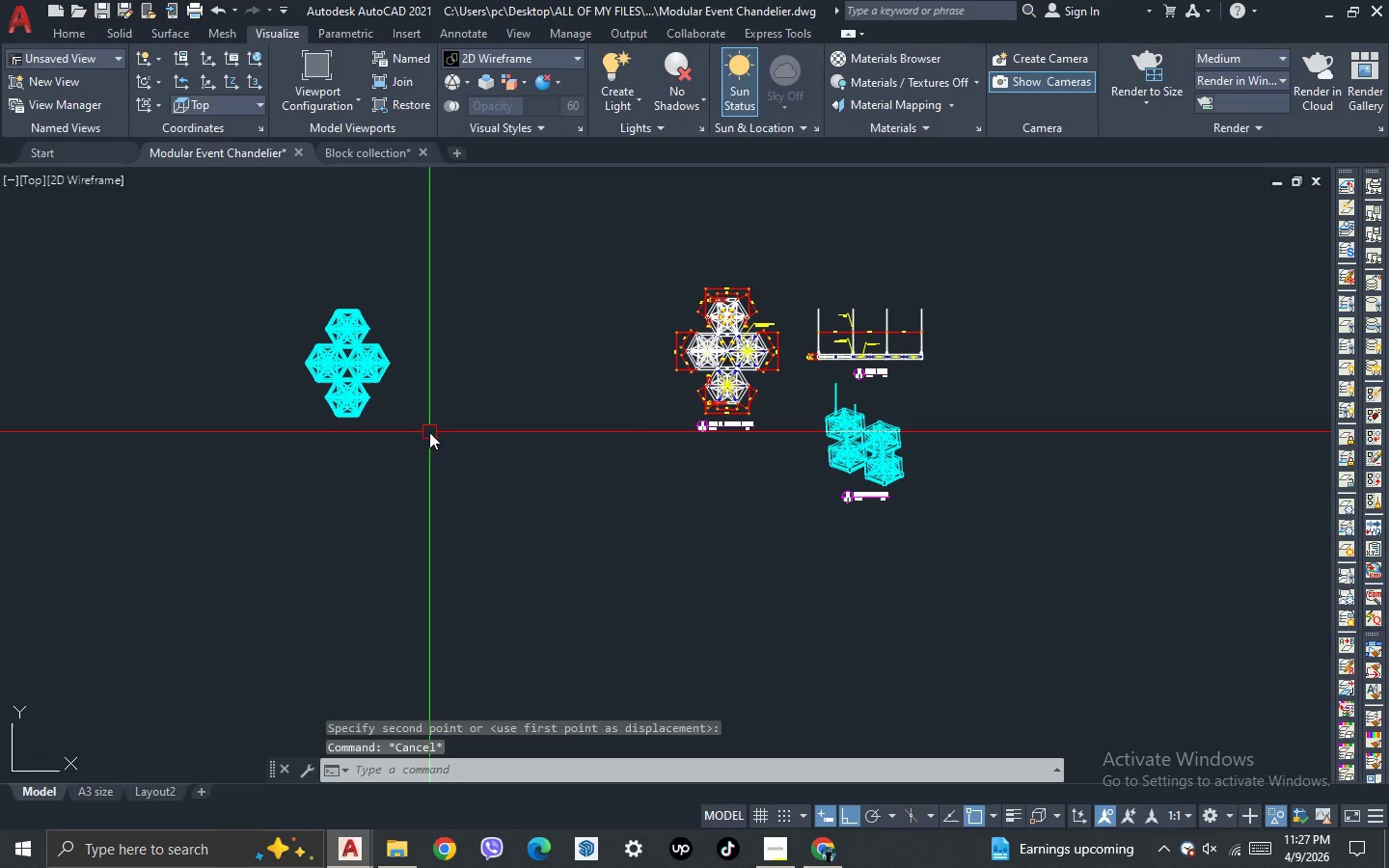 
key(3)
 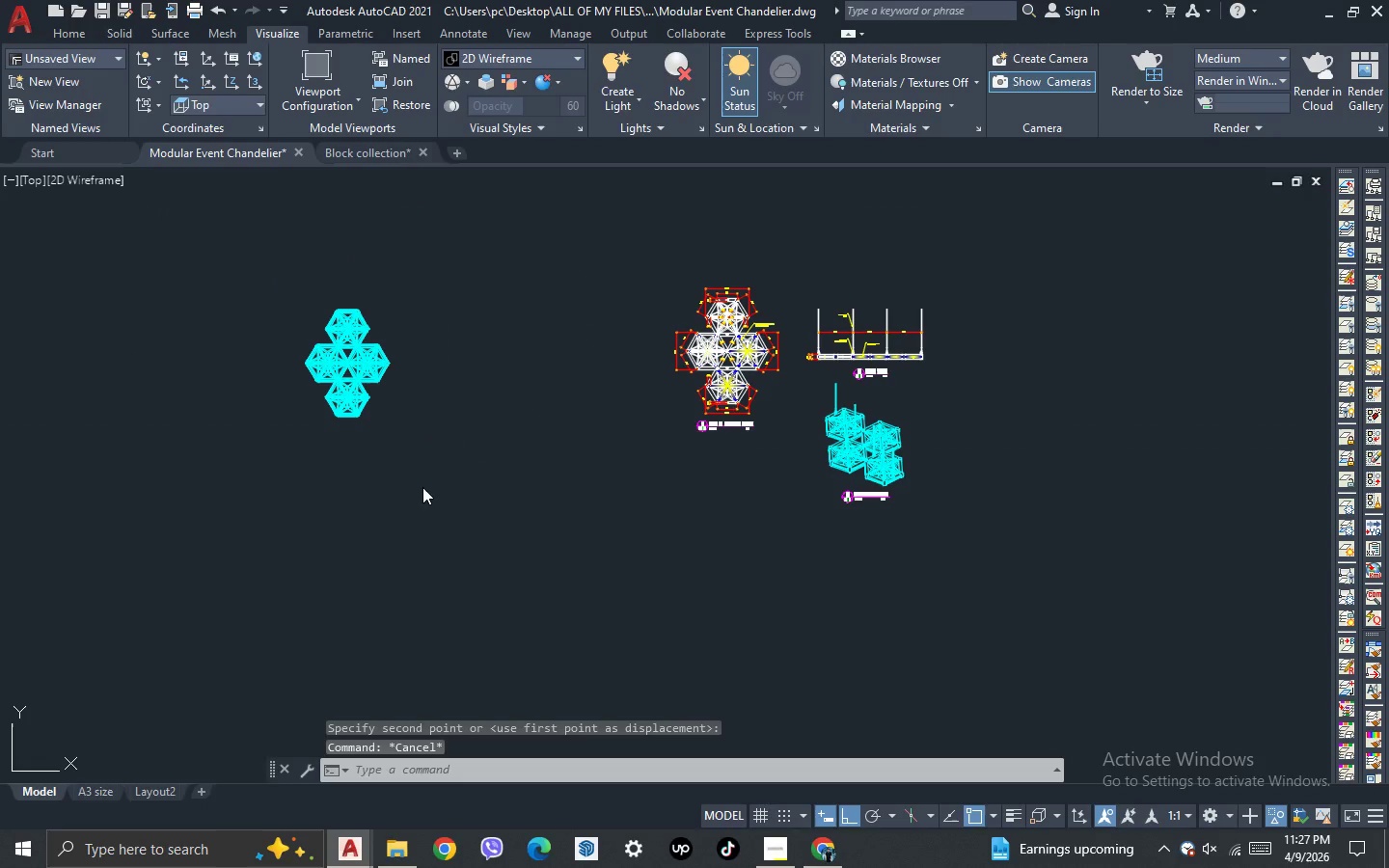 
key(Space)
 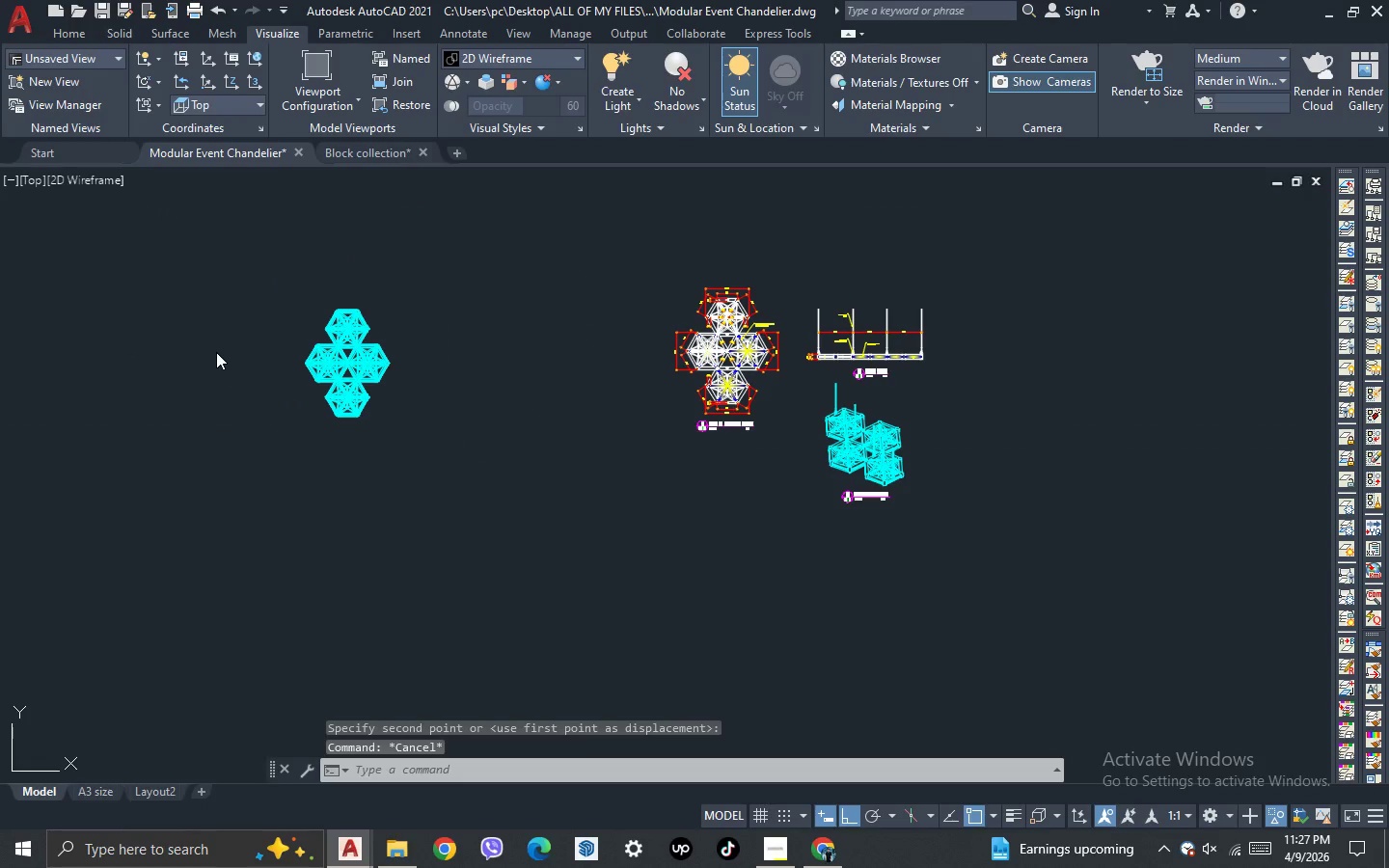 
key(Escape)
 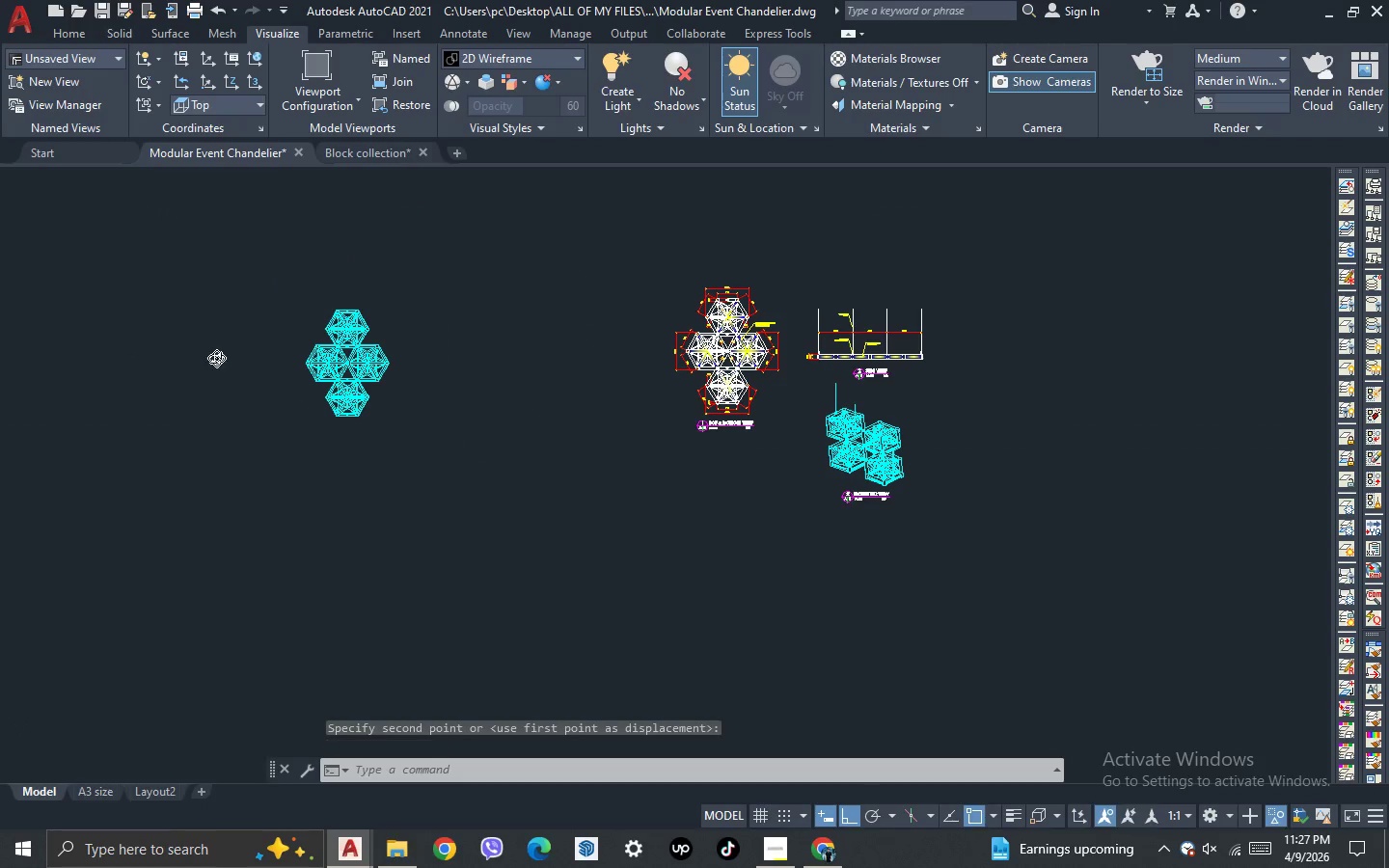 
key(Escape)
 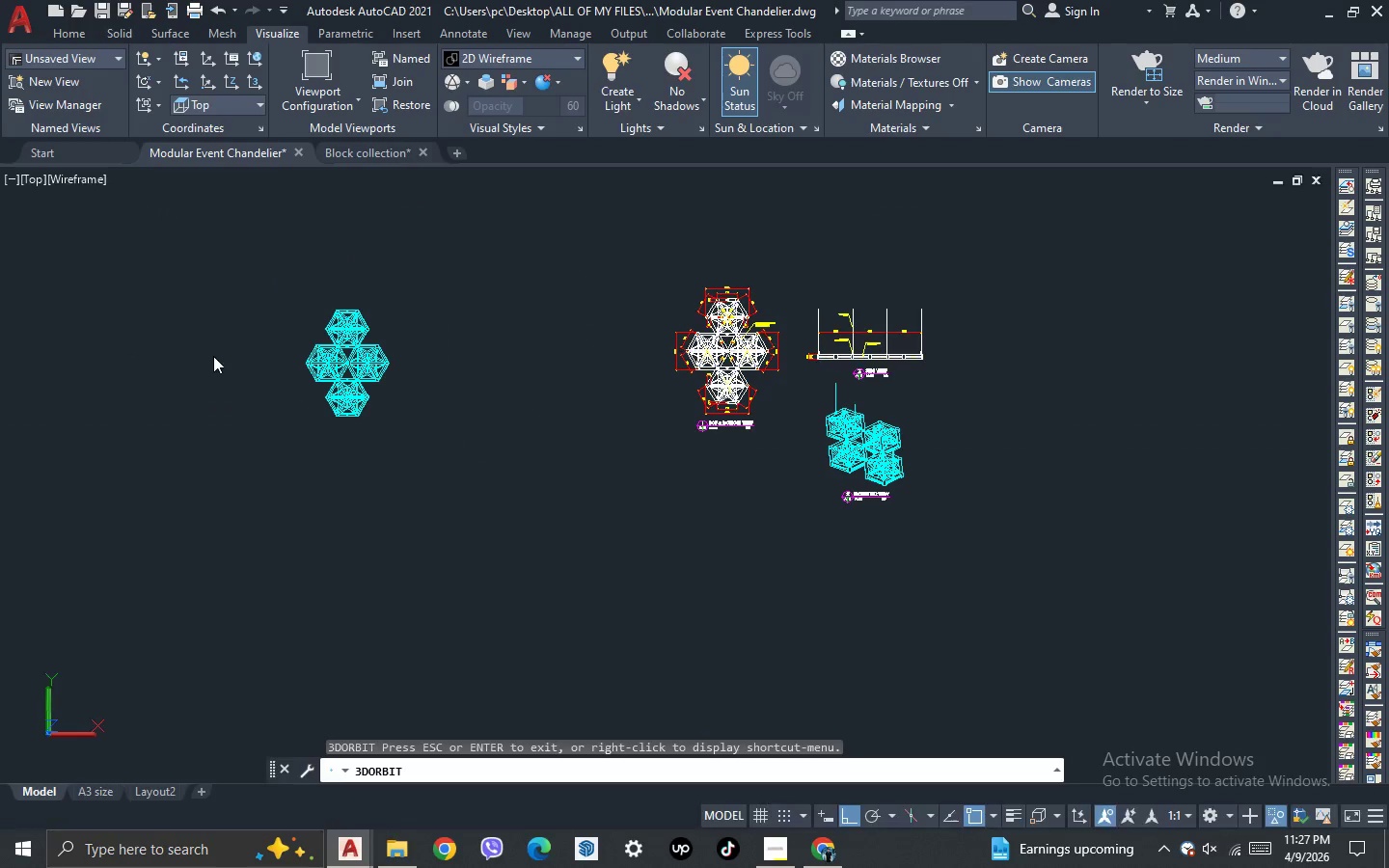 
key(Escape)
 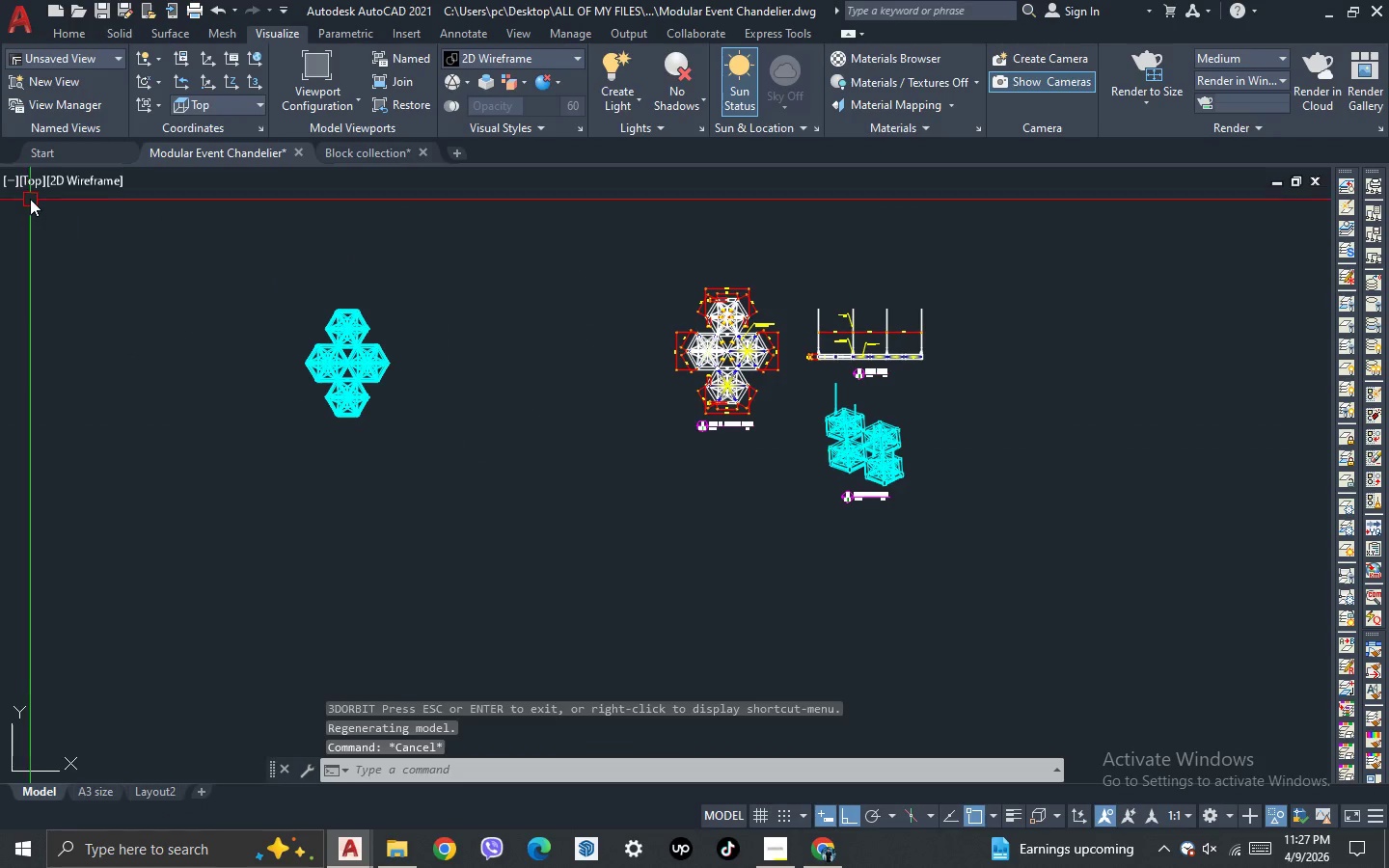 
left_click([29, 190])
 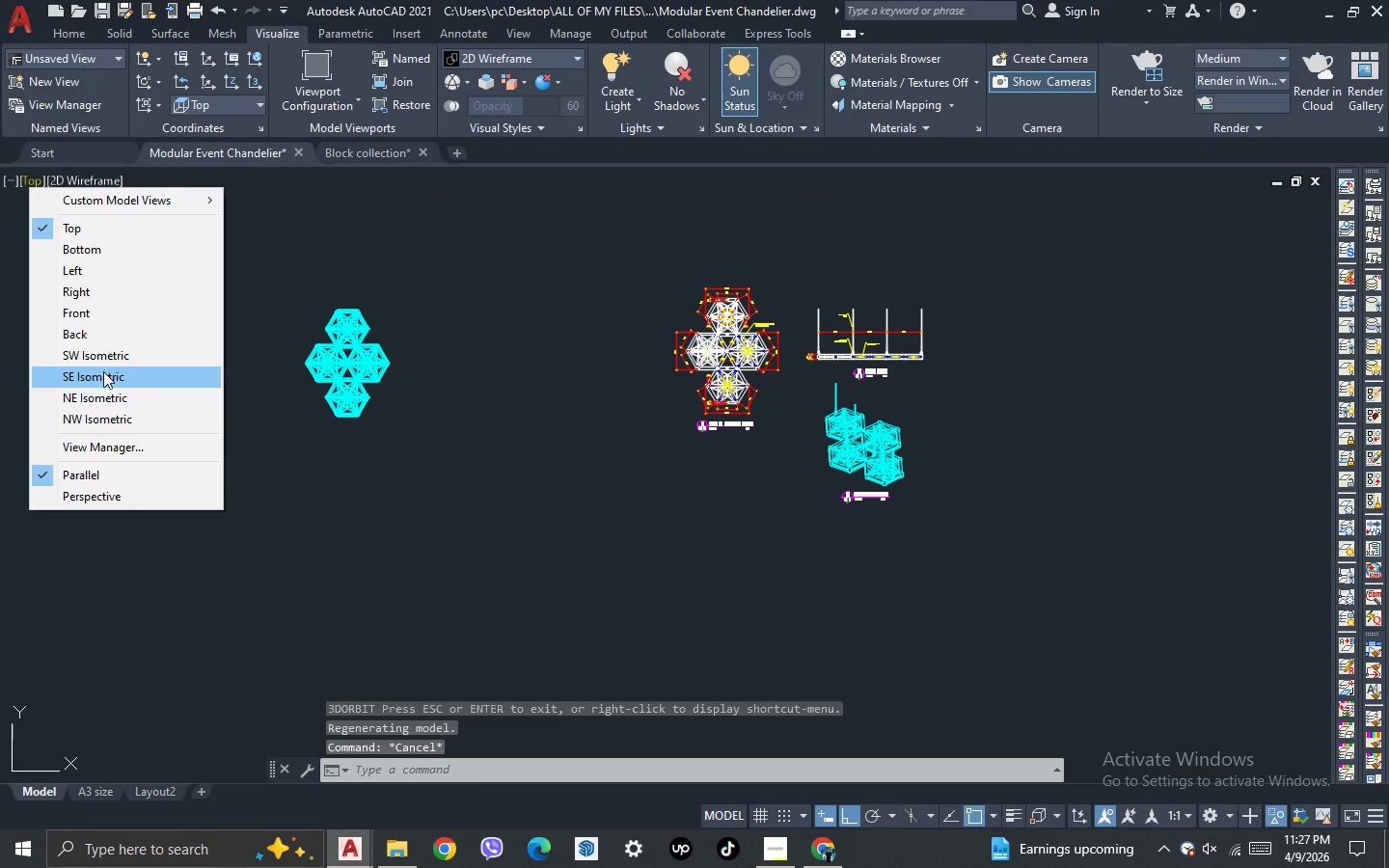 
left_click([103, 375])
 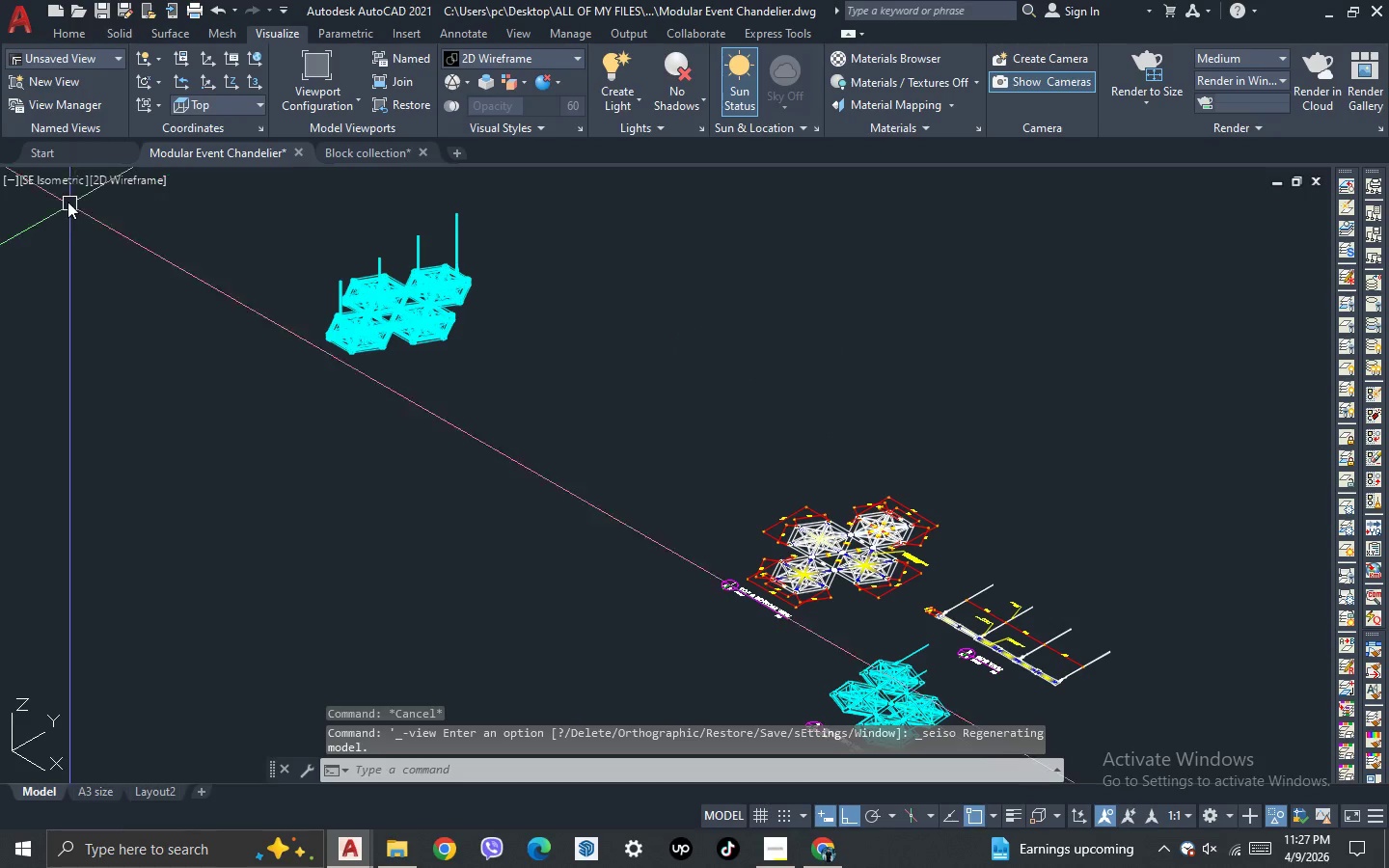 
left_click([65, 186])
 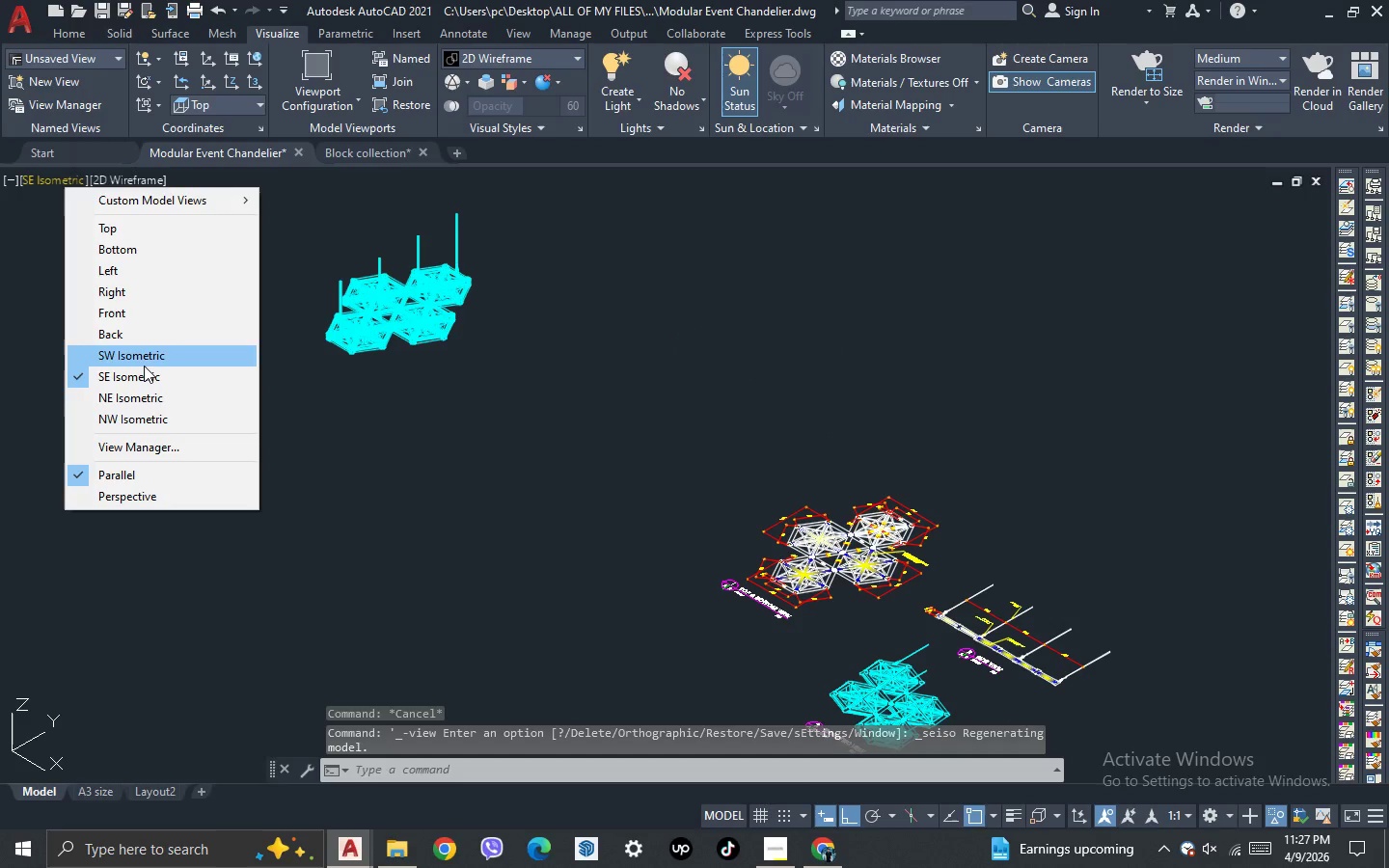 
left_click([148, 362])
 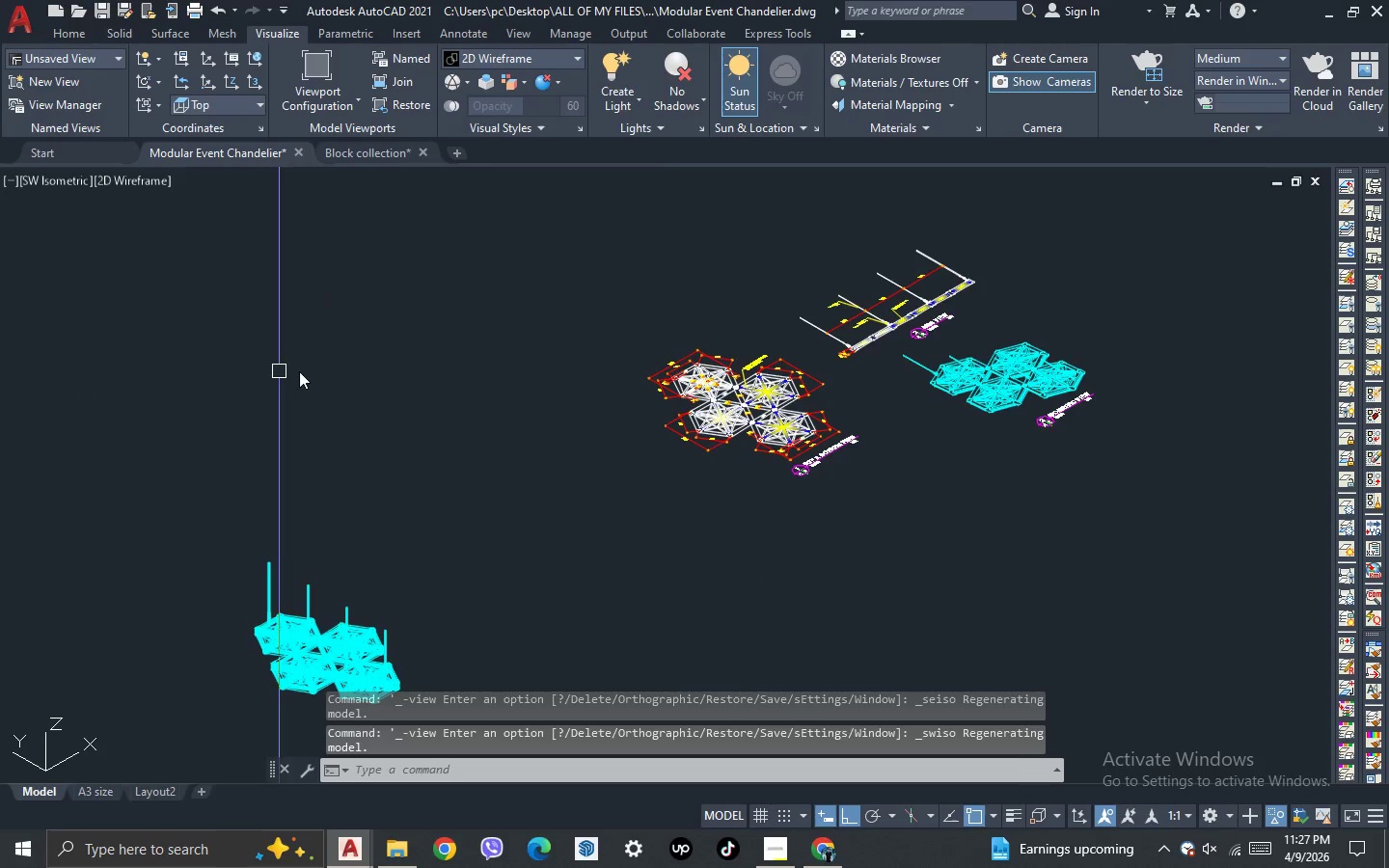 
scroll: coordinate [313, 530], scroll_direction: up, amount: 1.0
 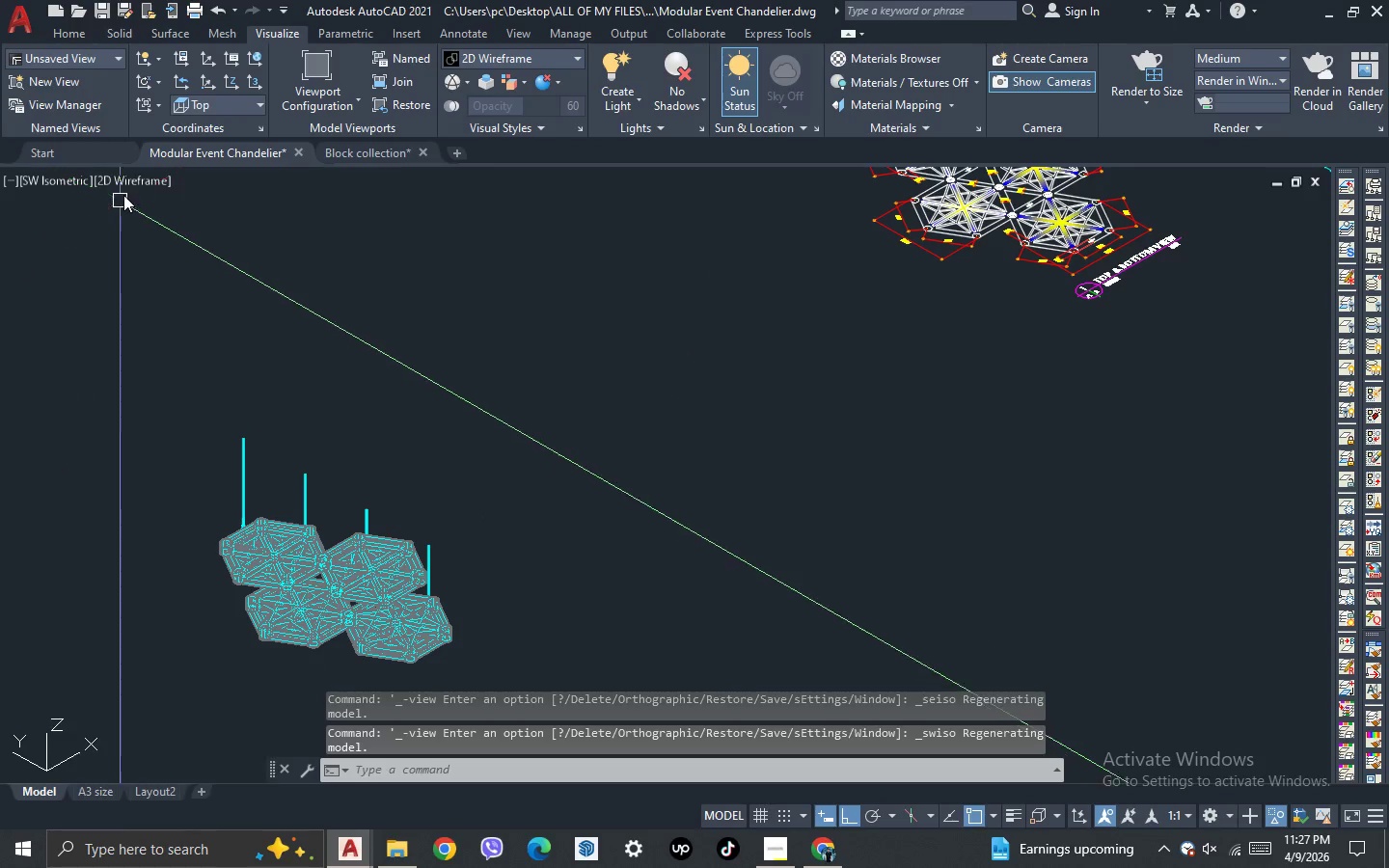 
left_click([130, 189])
 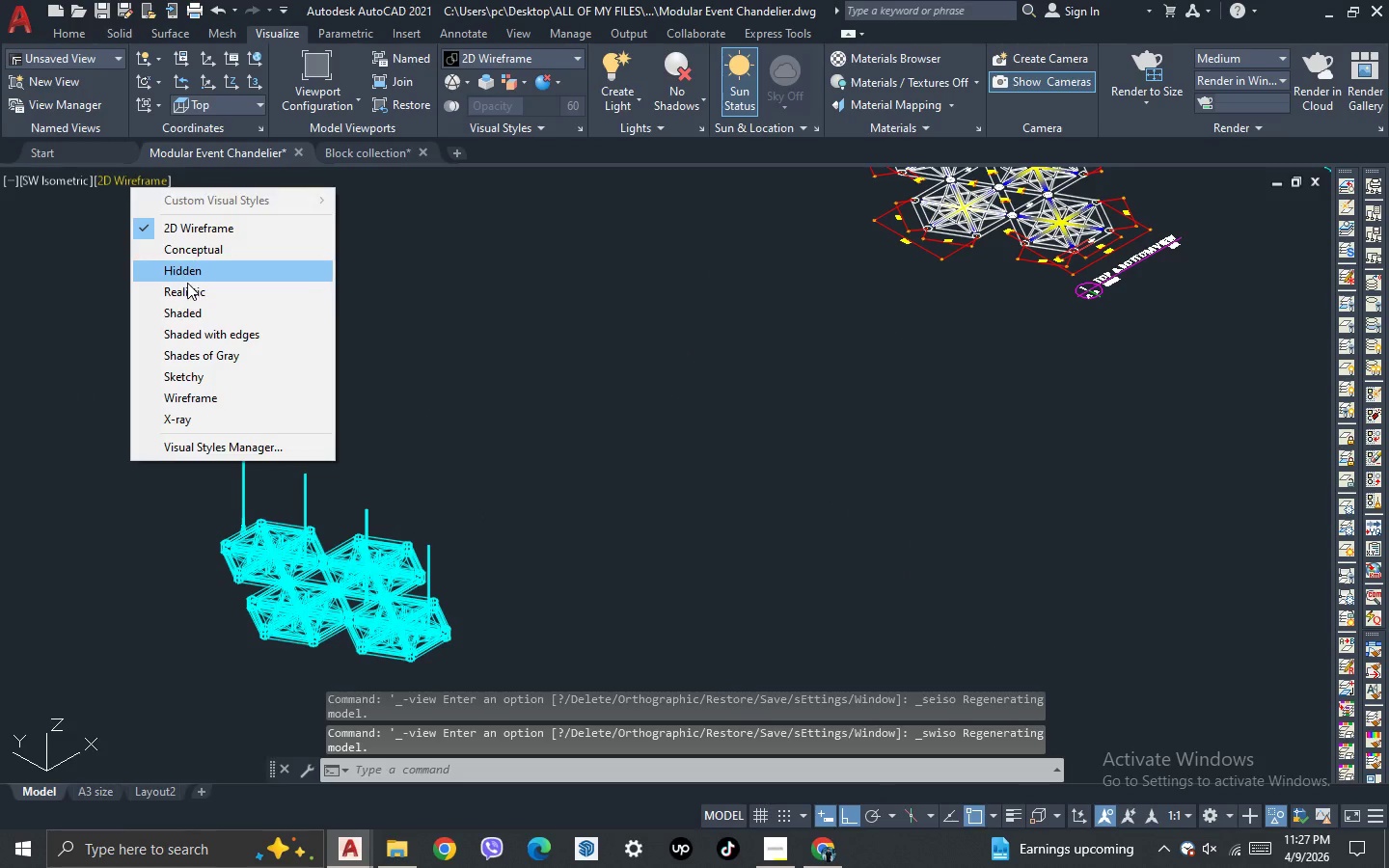 
left_click([187, 285])
 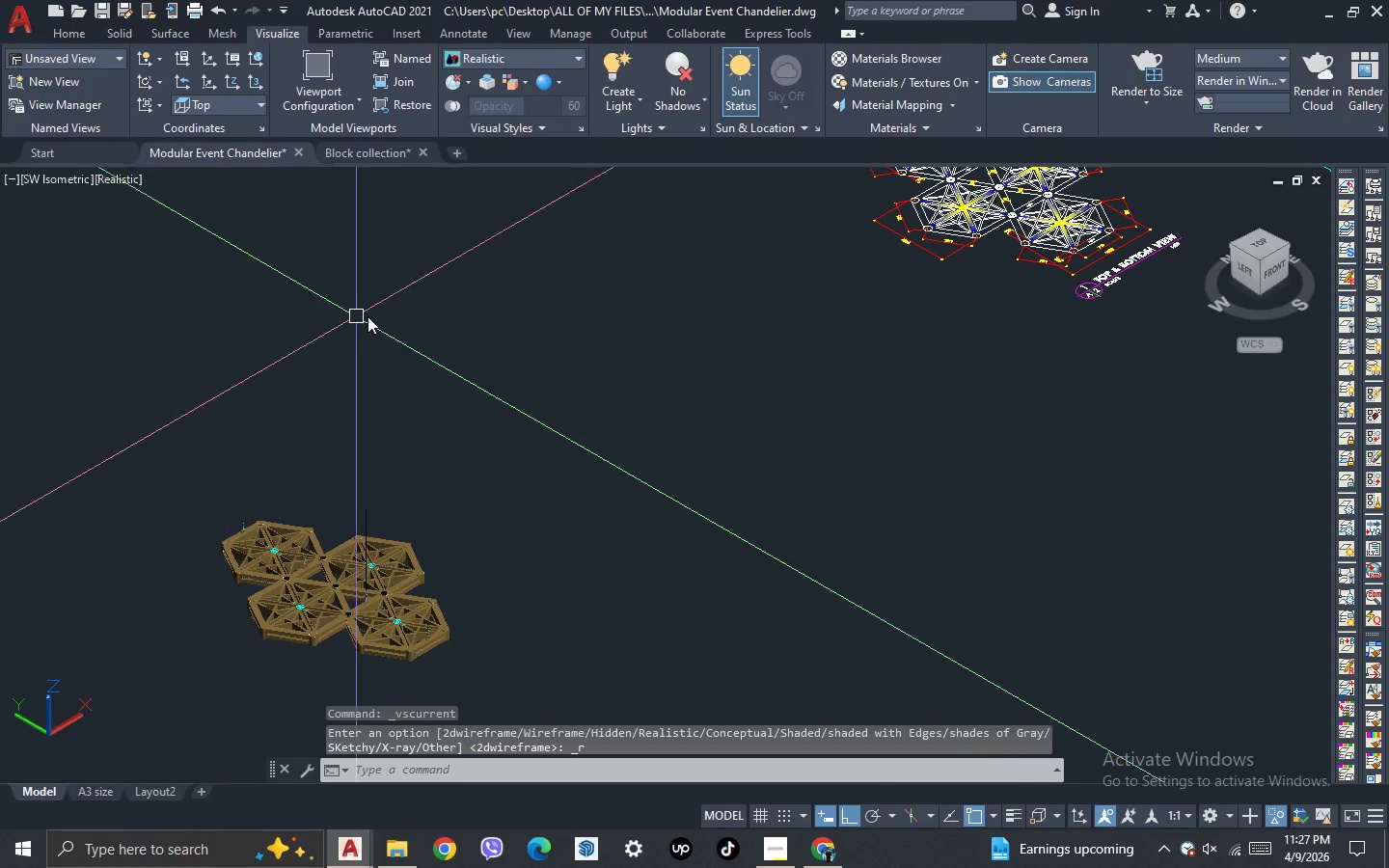 
scroll: coordinate [368, 317], scroll_direction: down, amount: 1.0
 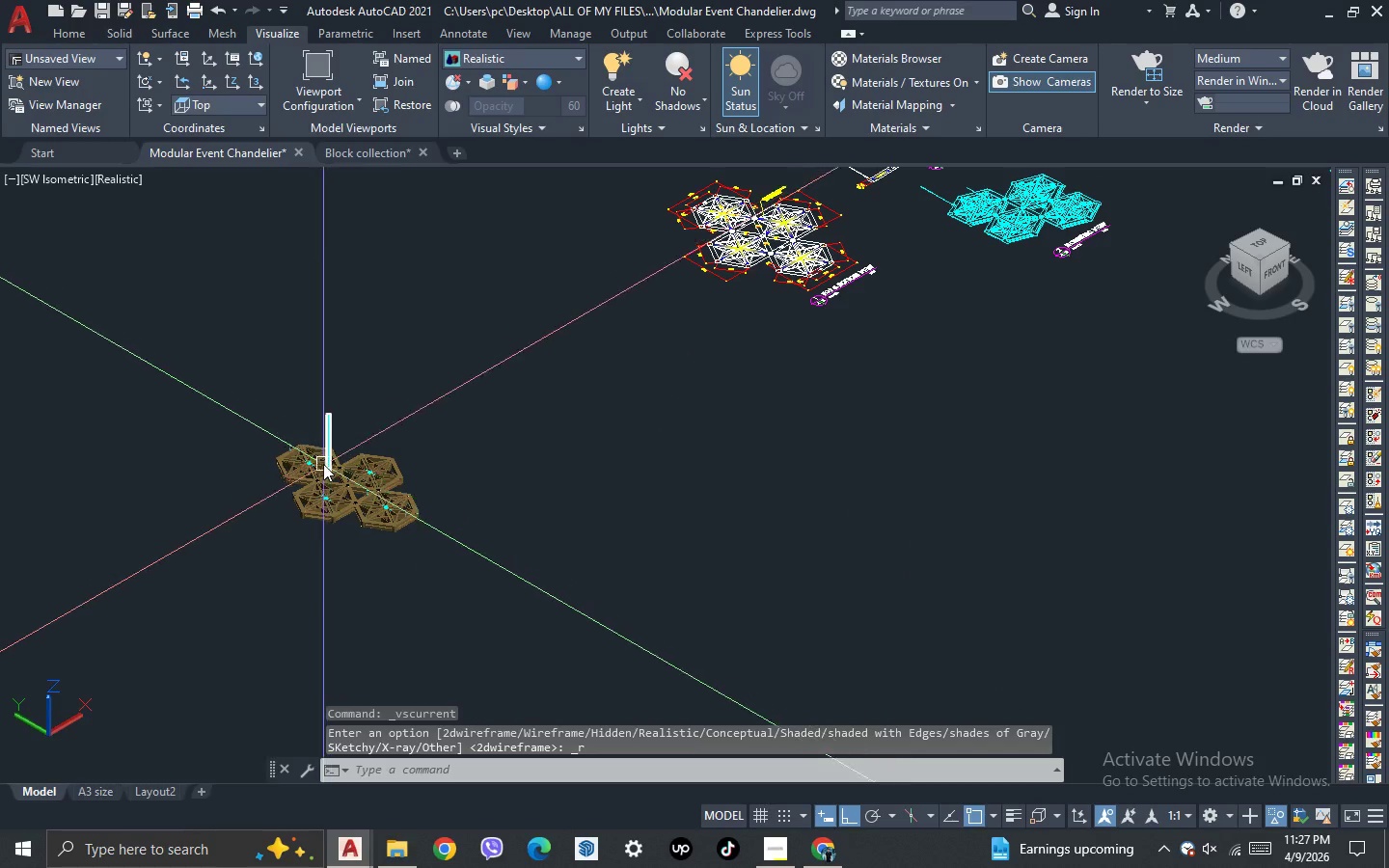 
scroll: coordinate [291, 471], scroll_direction: up, amount: 3.0
 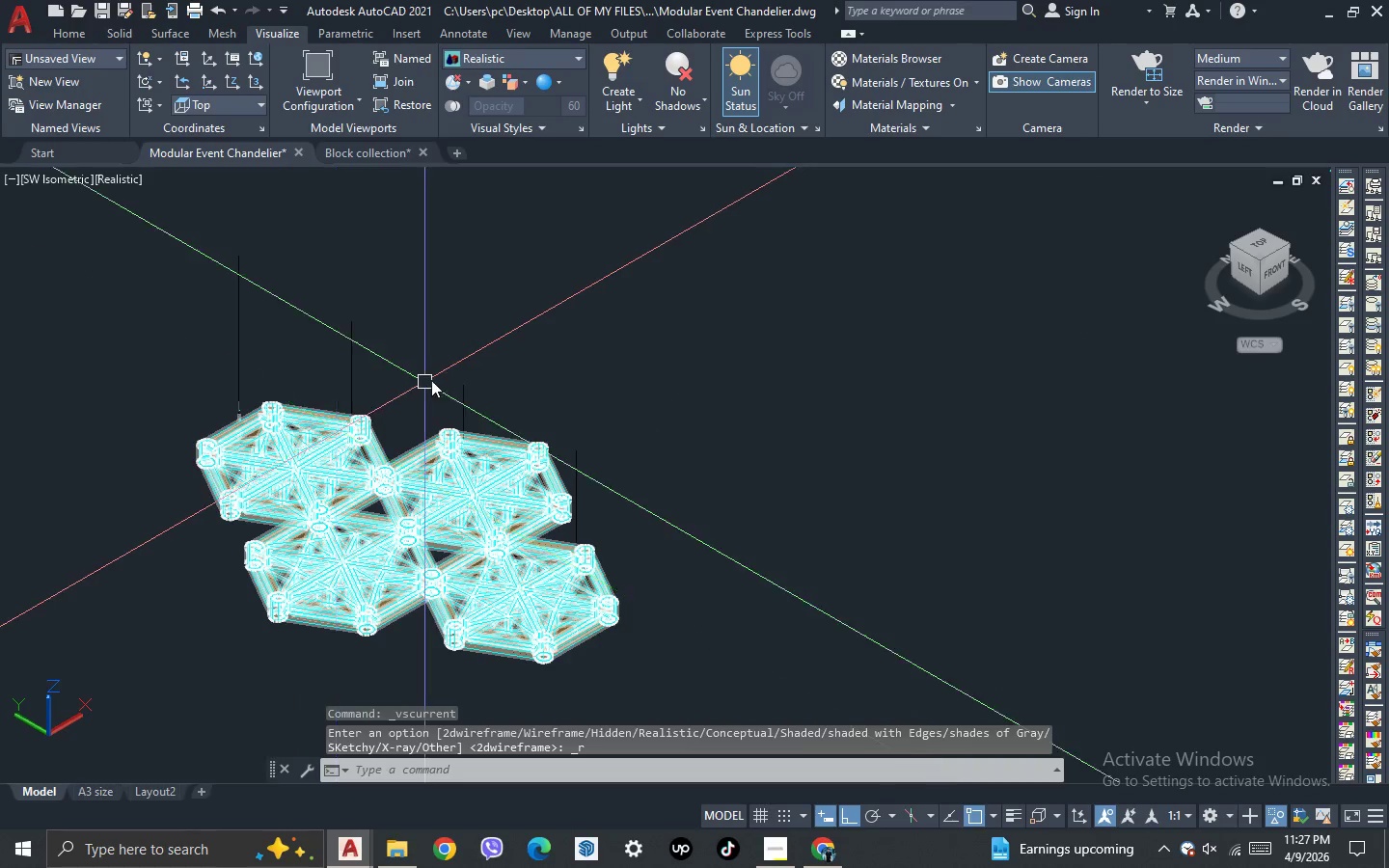 
scroll: coordinate [436, 378], scroll_direction: down, amount: 1.0
 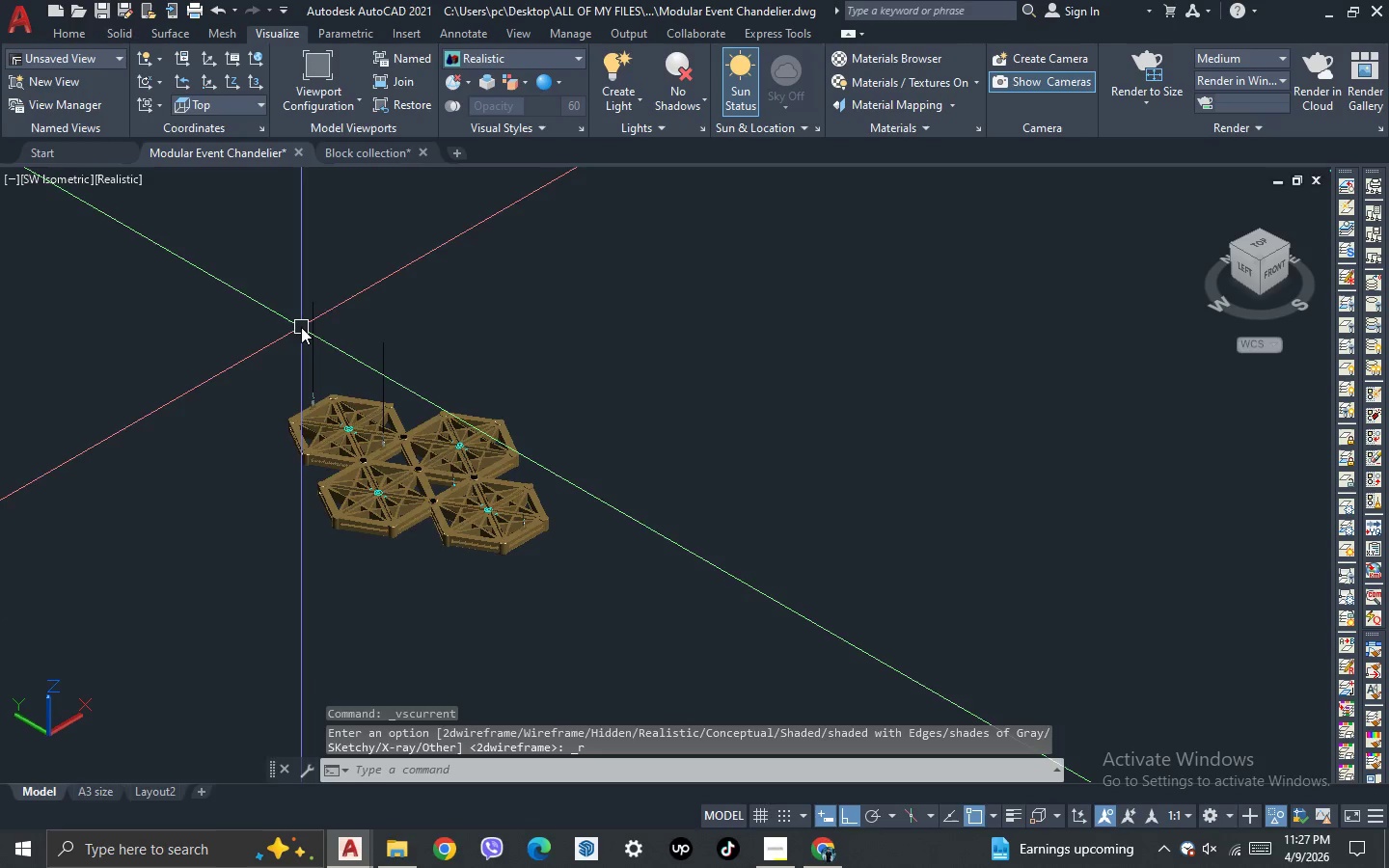 
scroll: coordinate [301, 327], scroll_direction: up, amount: 1.0
 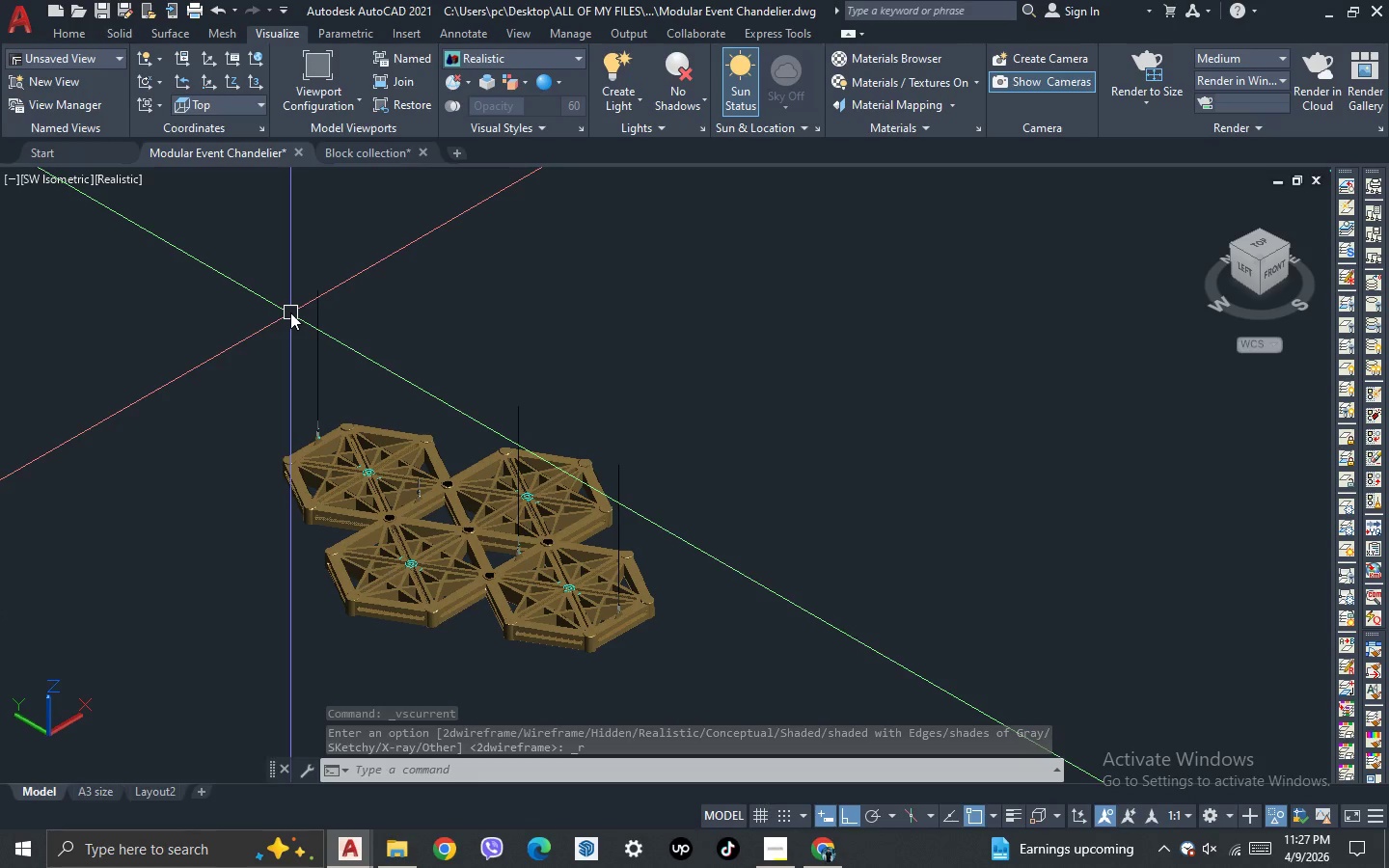 
type(FLA)
 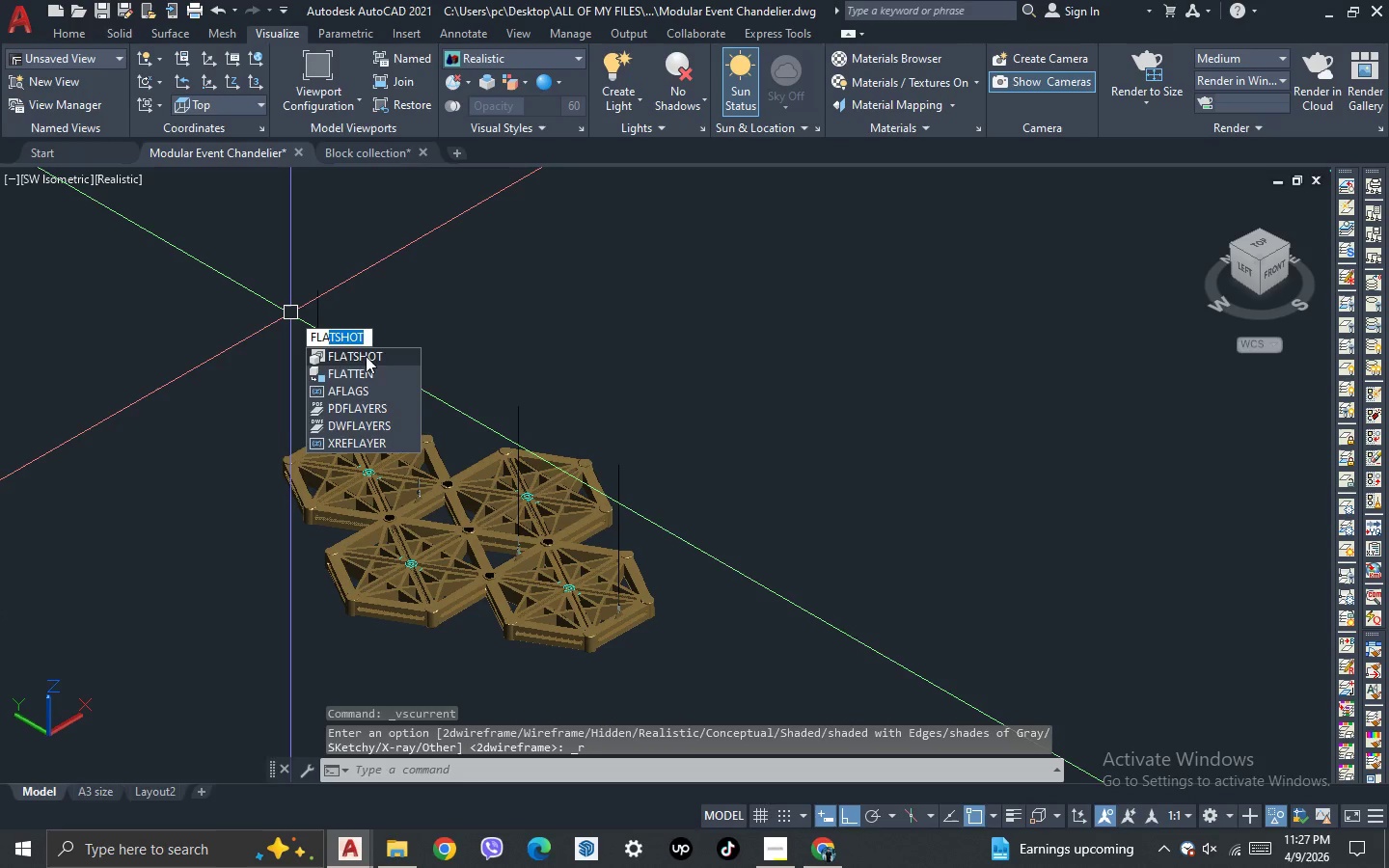 
left_click([367, 359])
 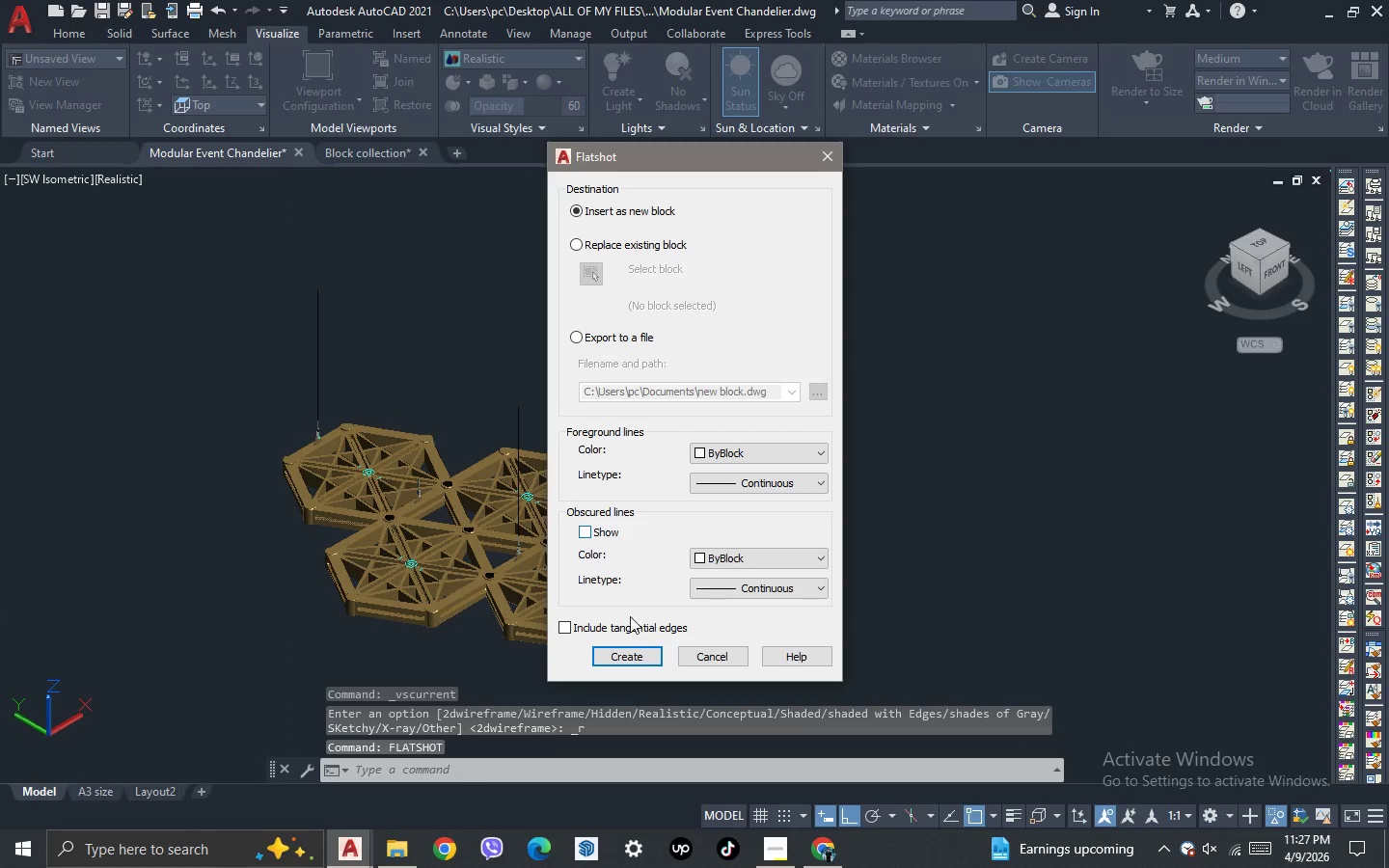 
left_click([641, 658])
 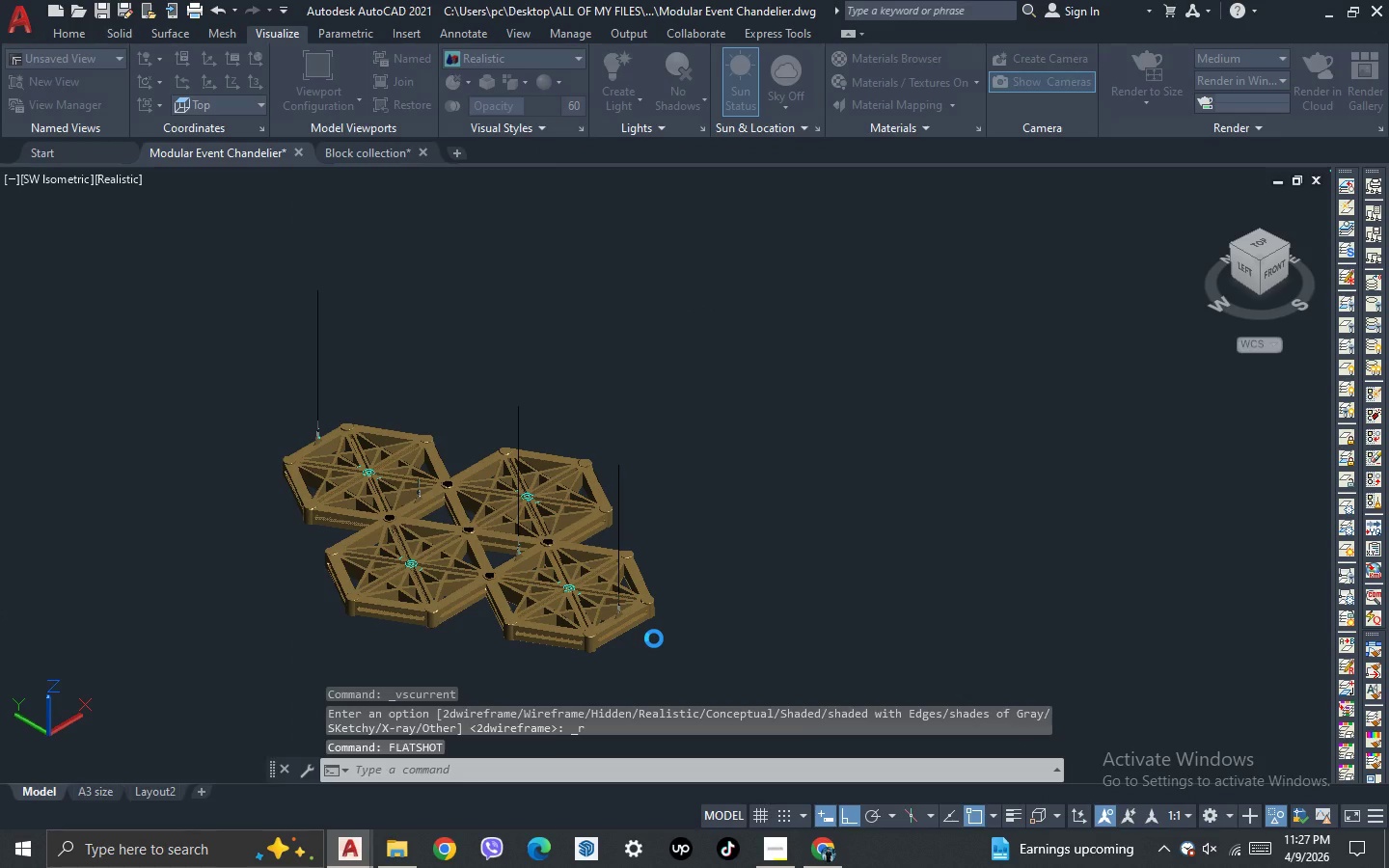 
key(Escape)
 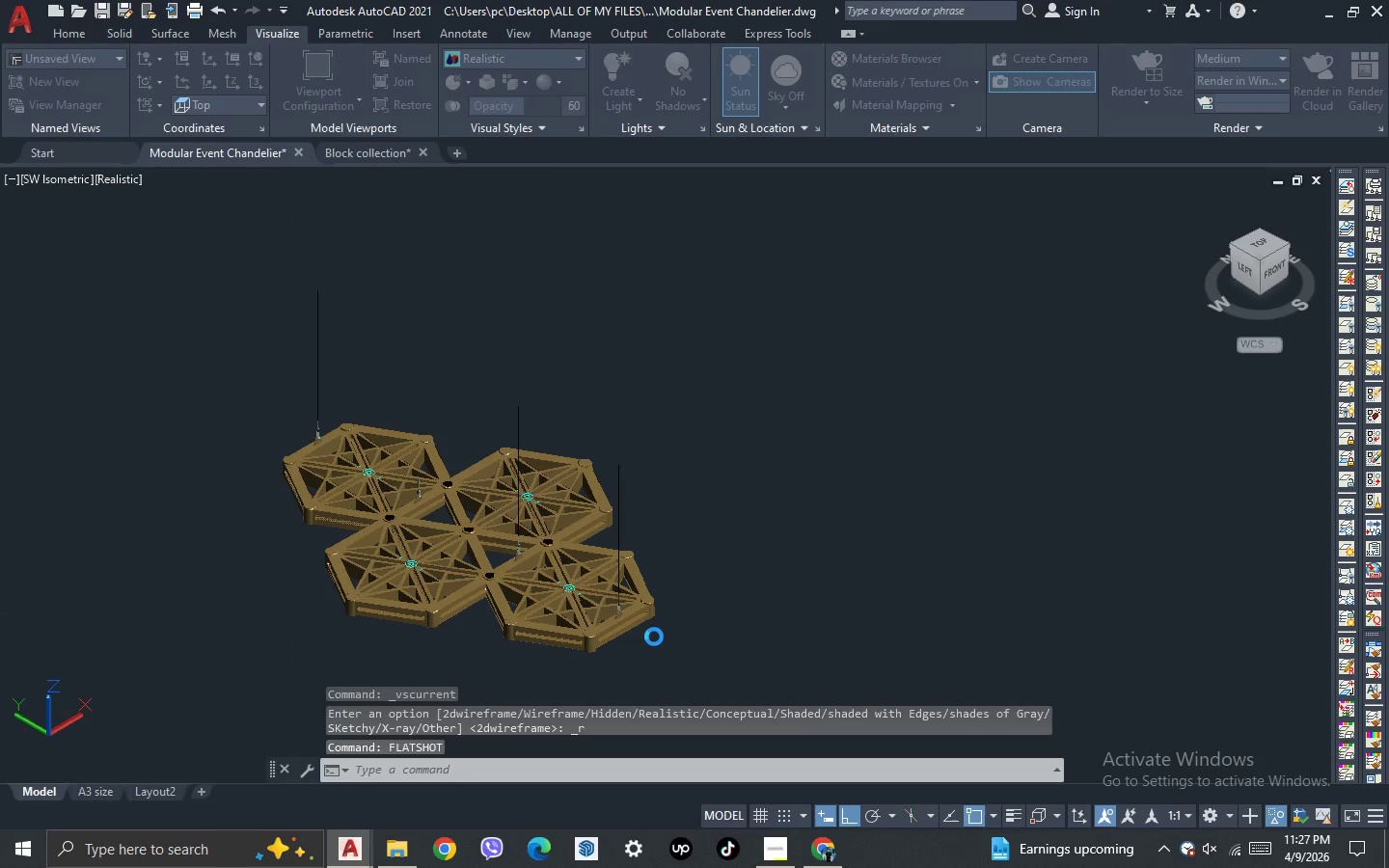 
key(Escape)
 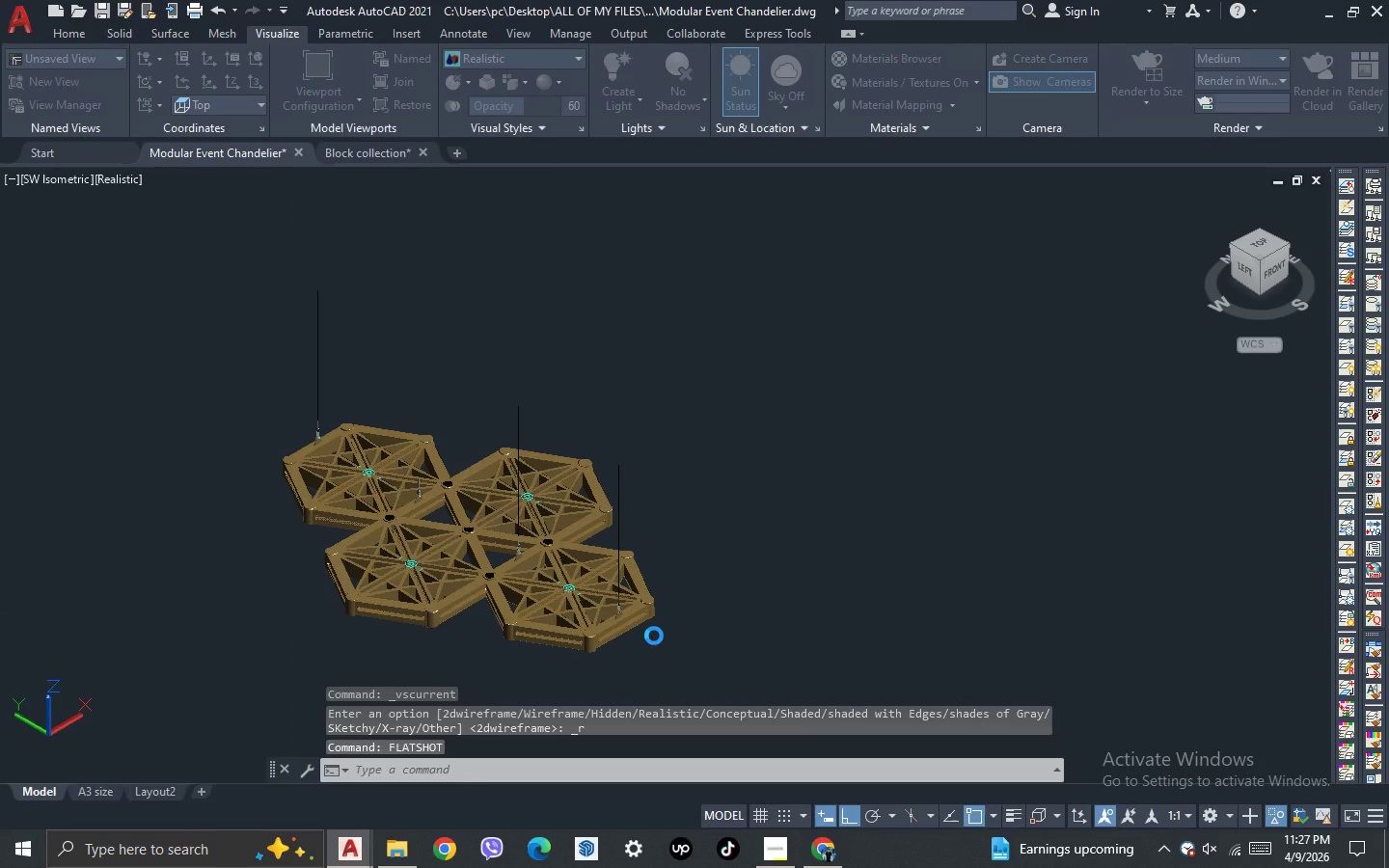 
key(Escape)
 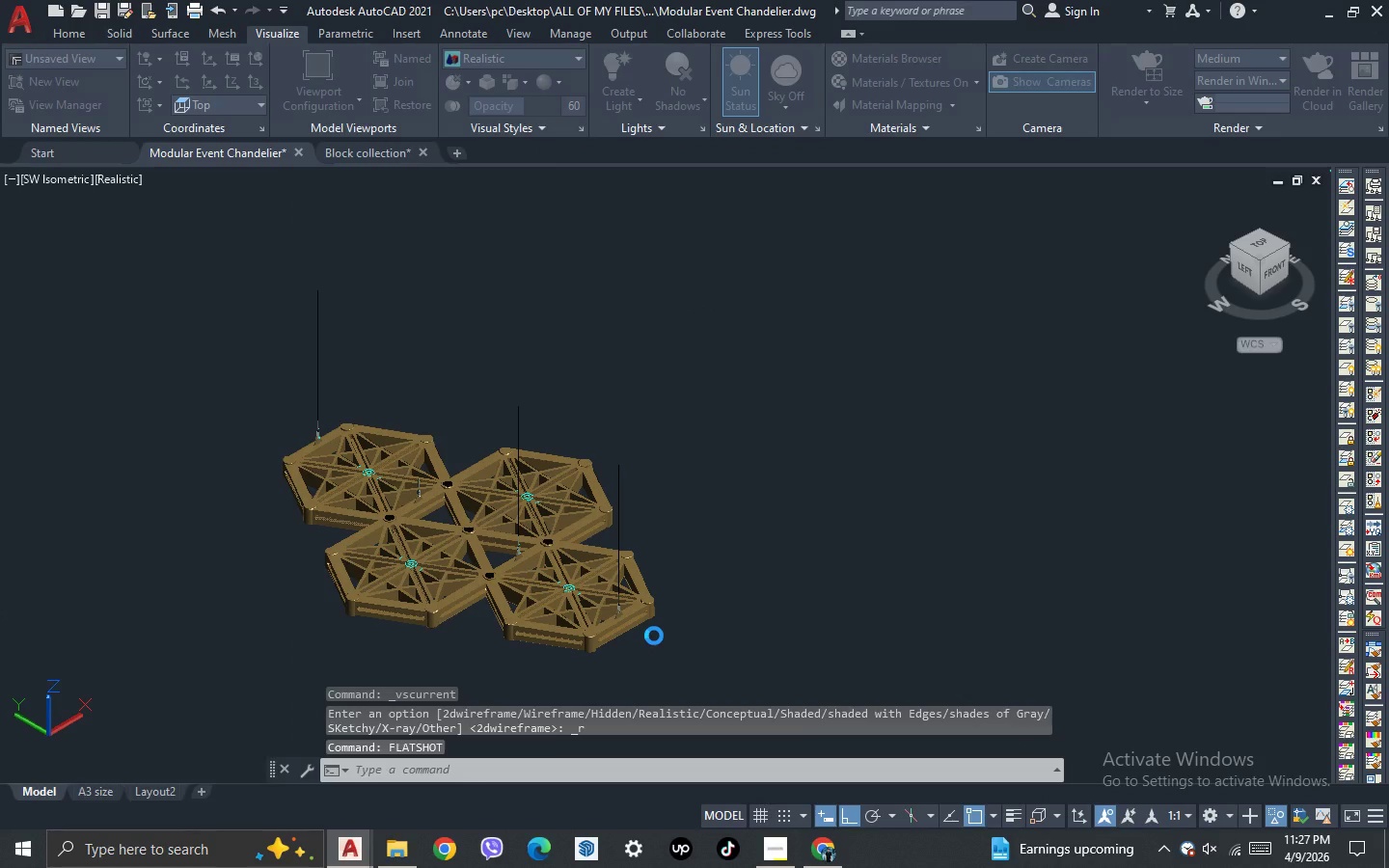 
key(Escape)
 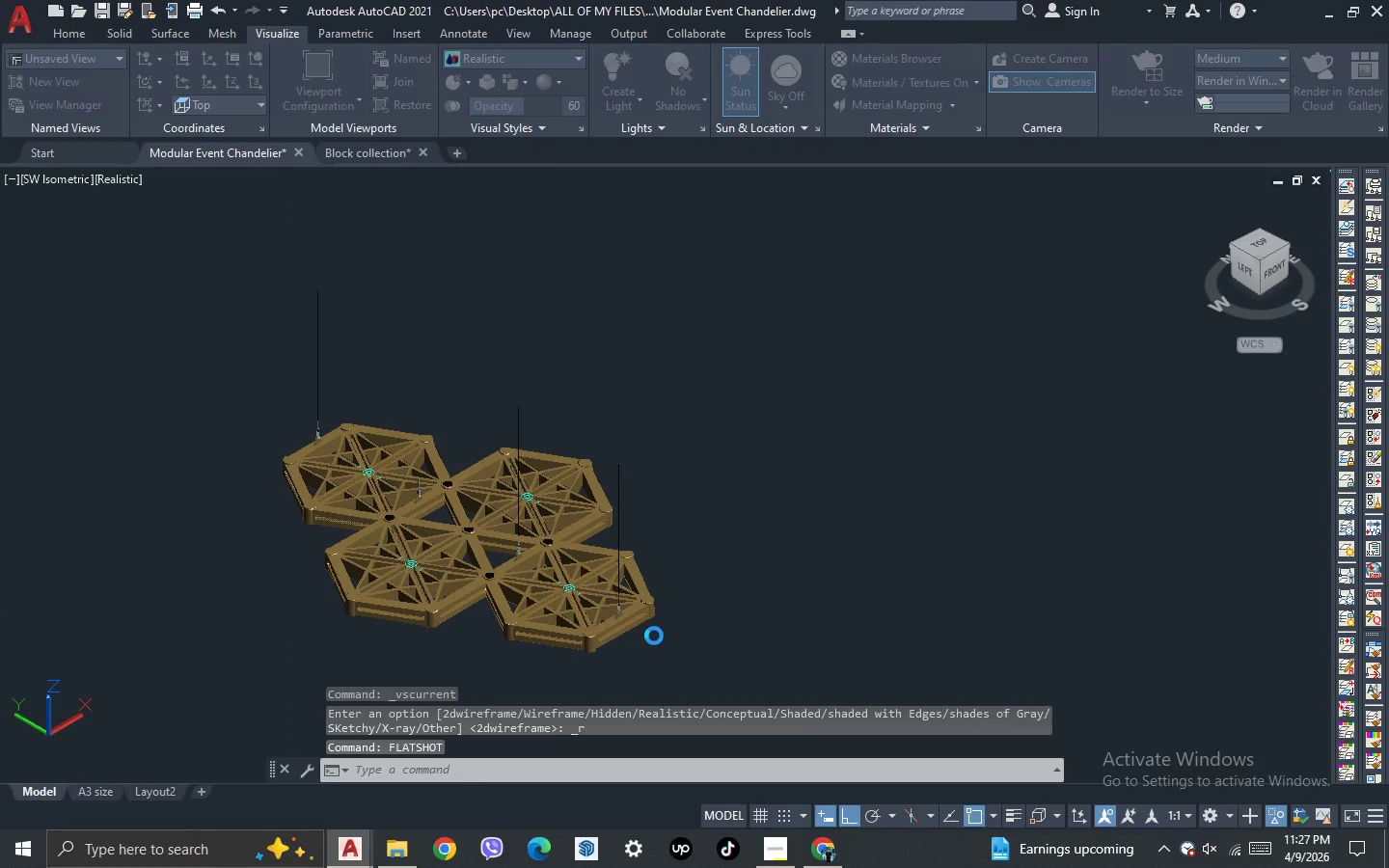 
key(Escape)
 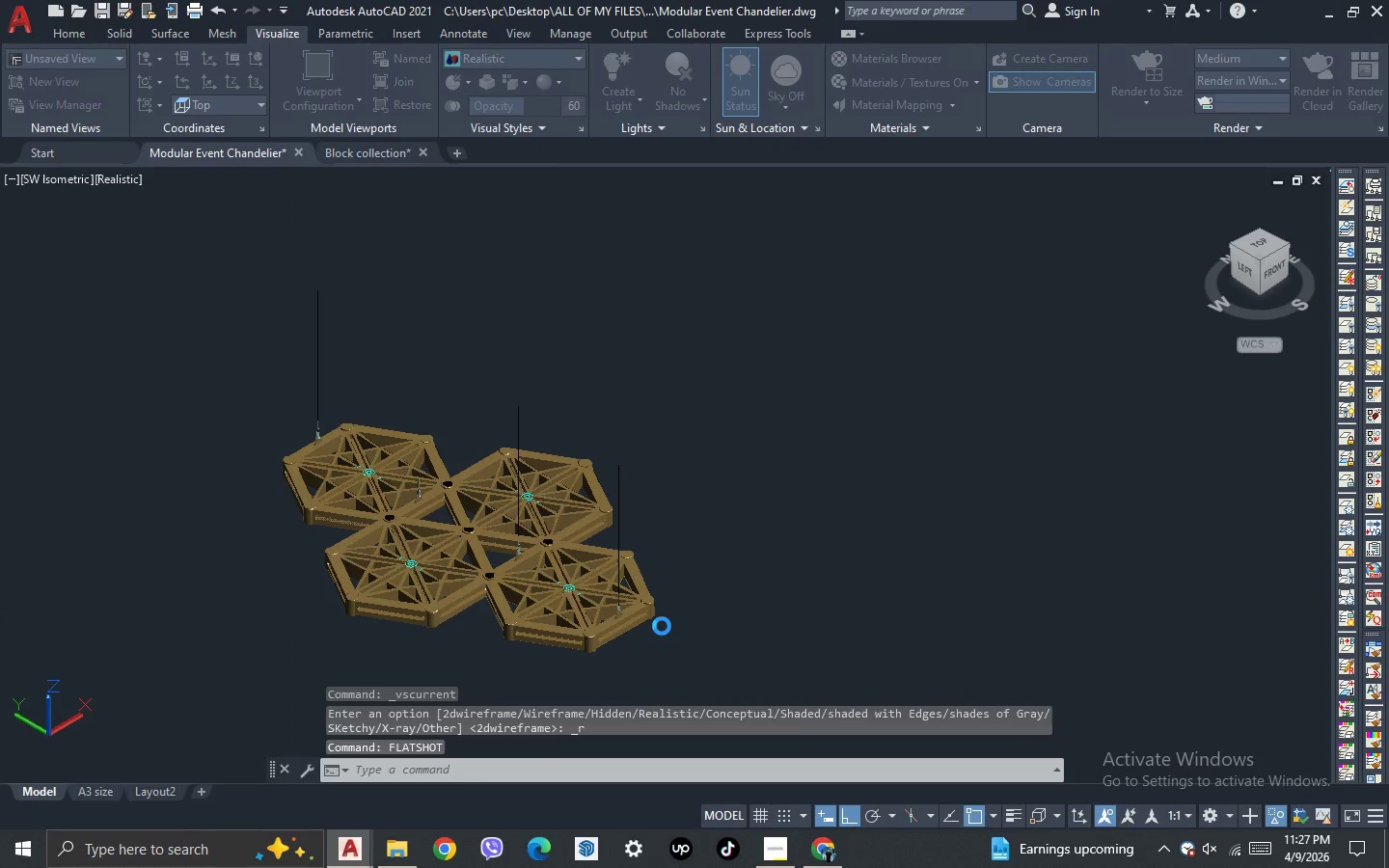 
key(Escape)
 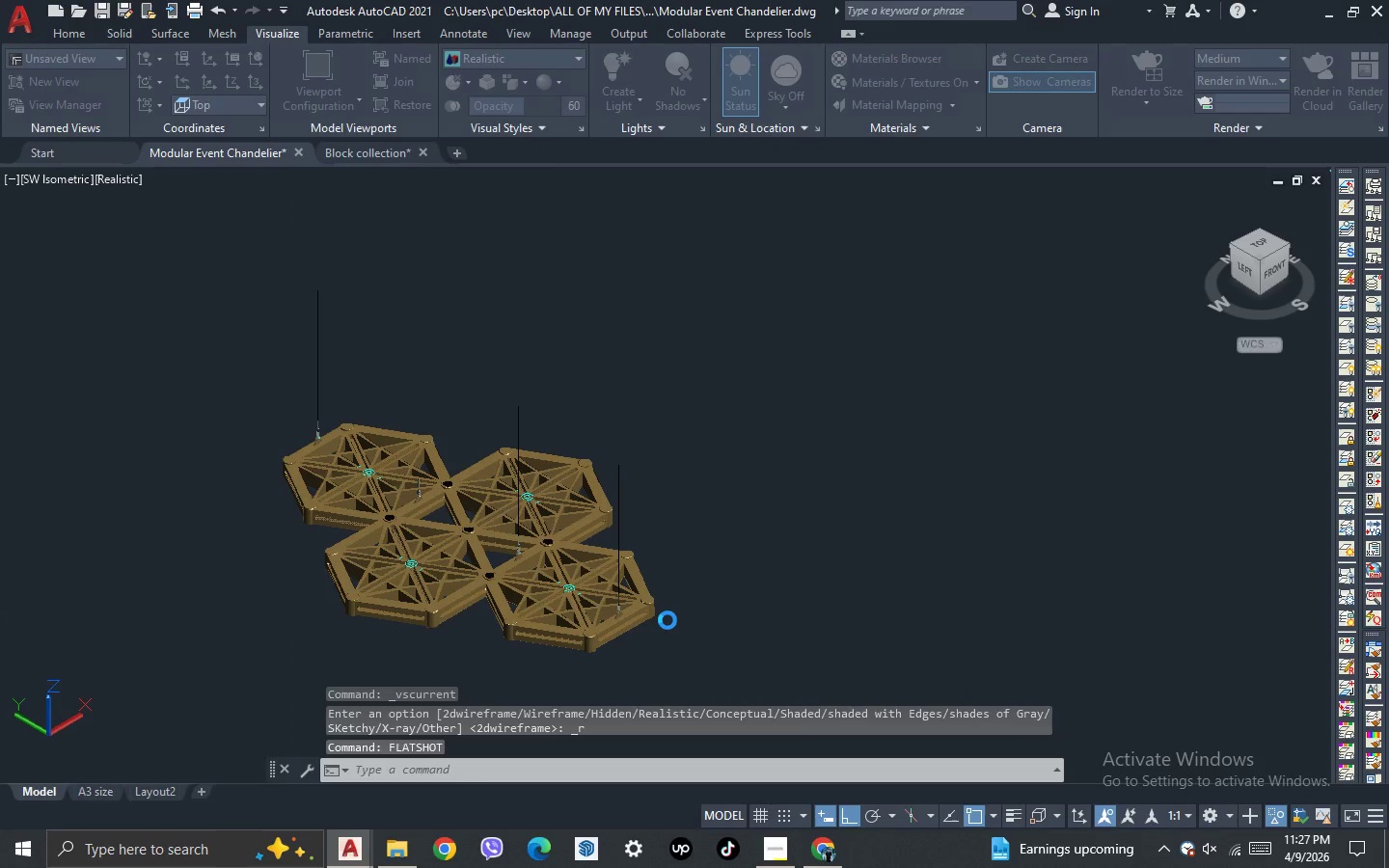 
key(Escape)
 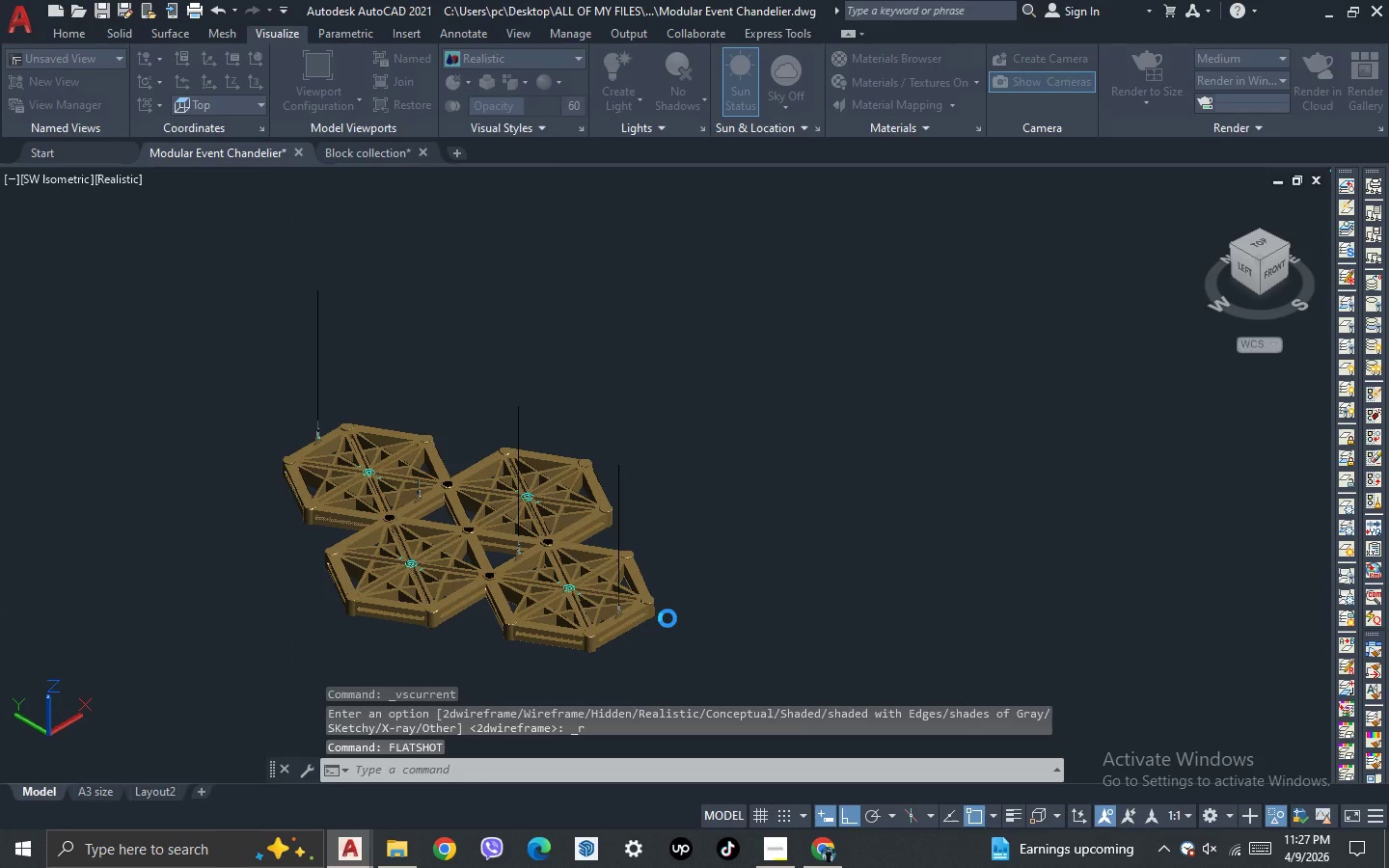 
key(Escape)
 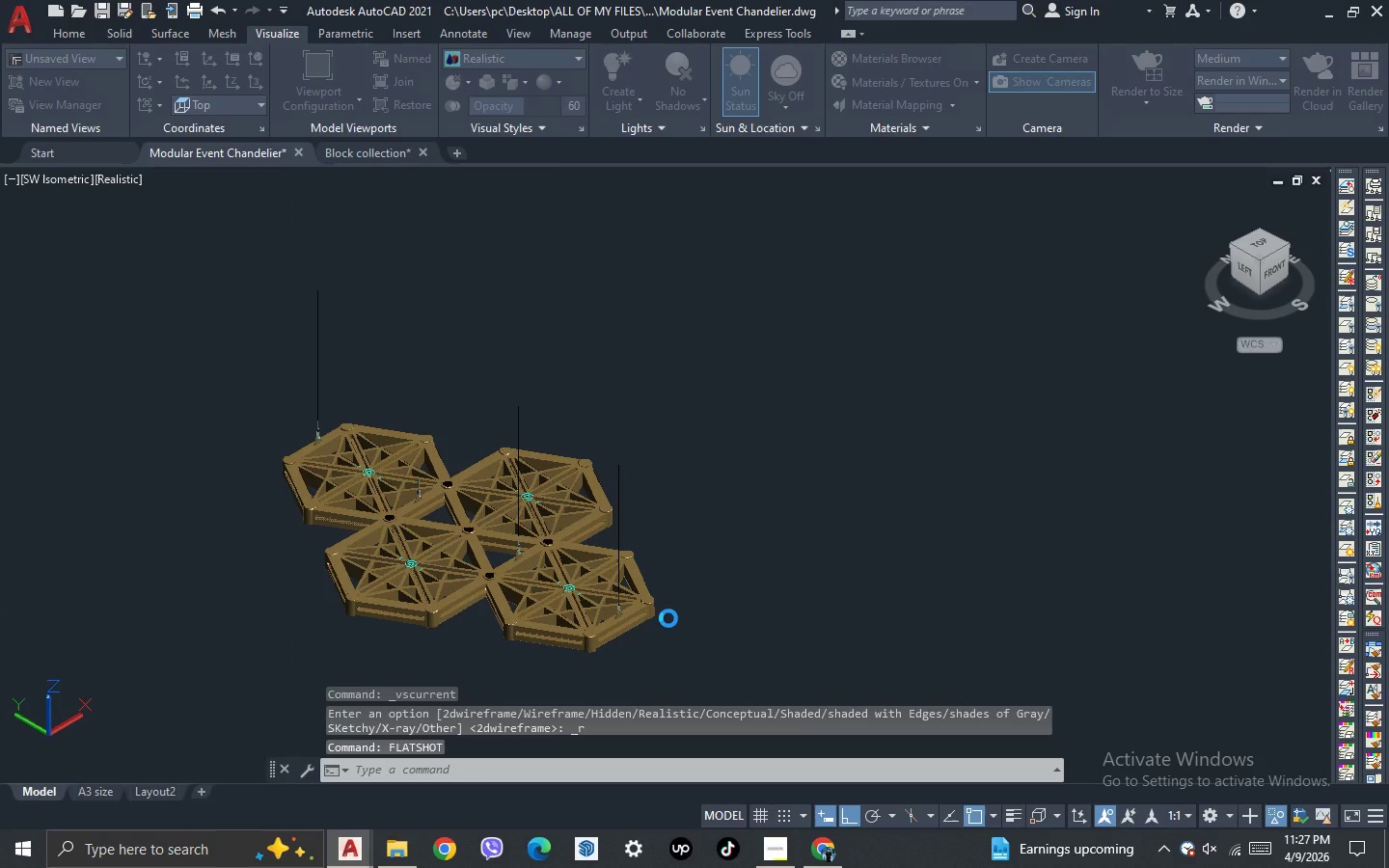 
key(Escape)
 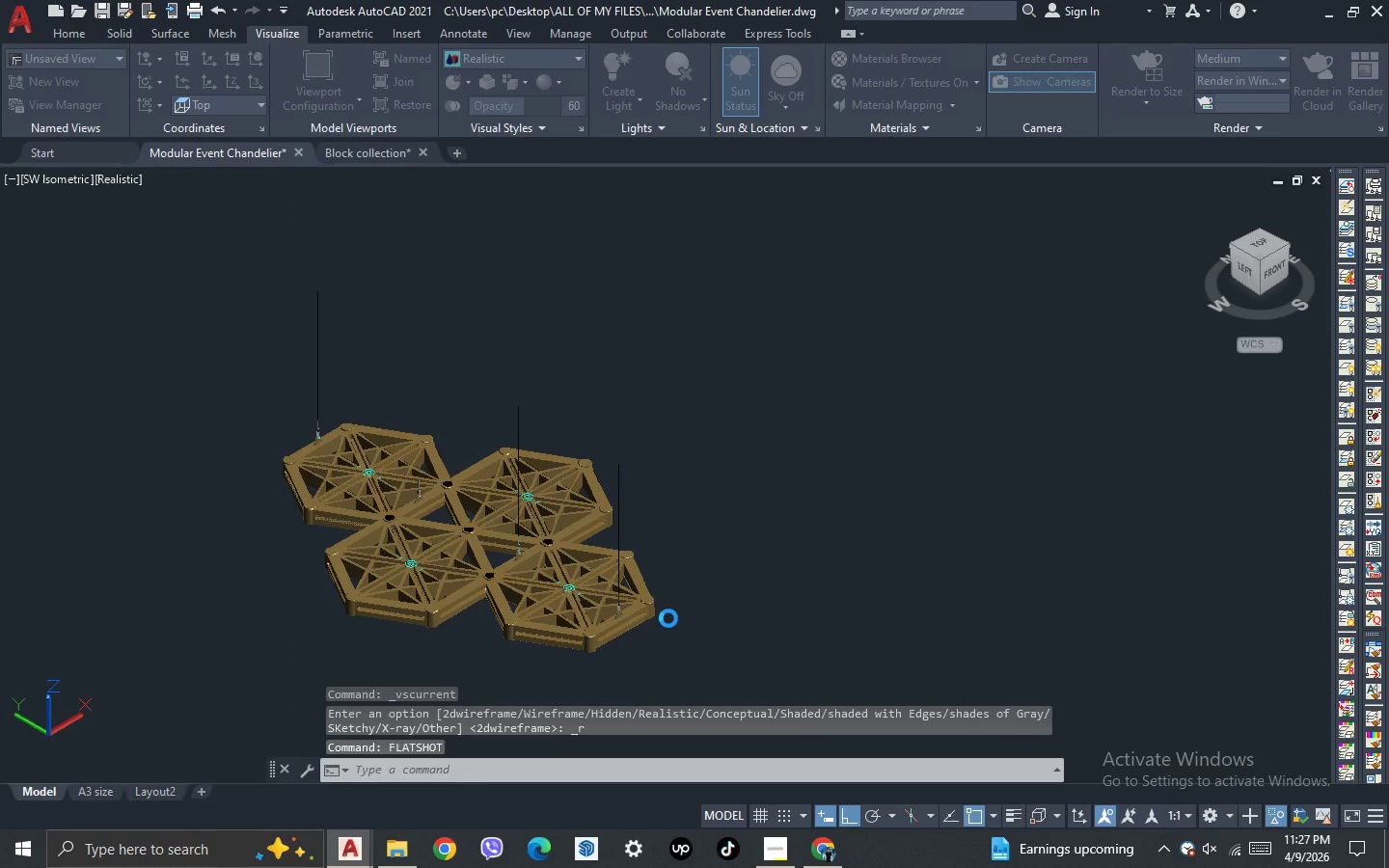 
key(Escape)
 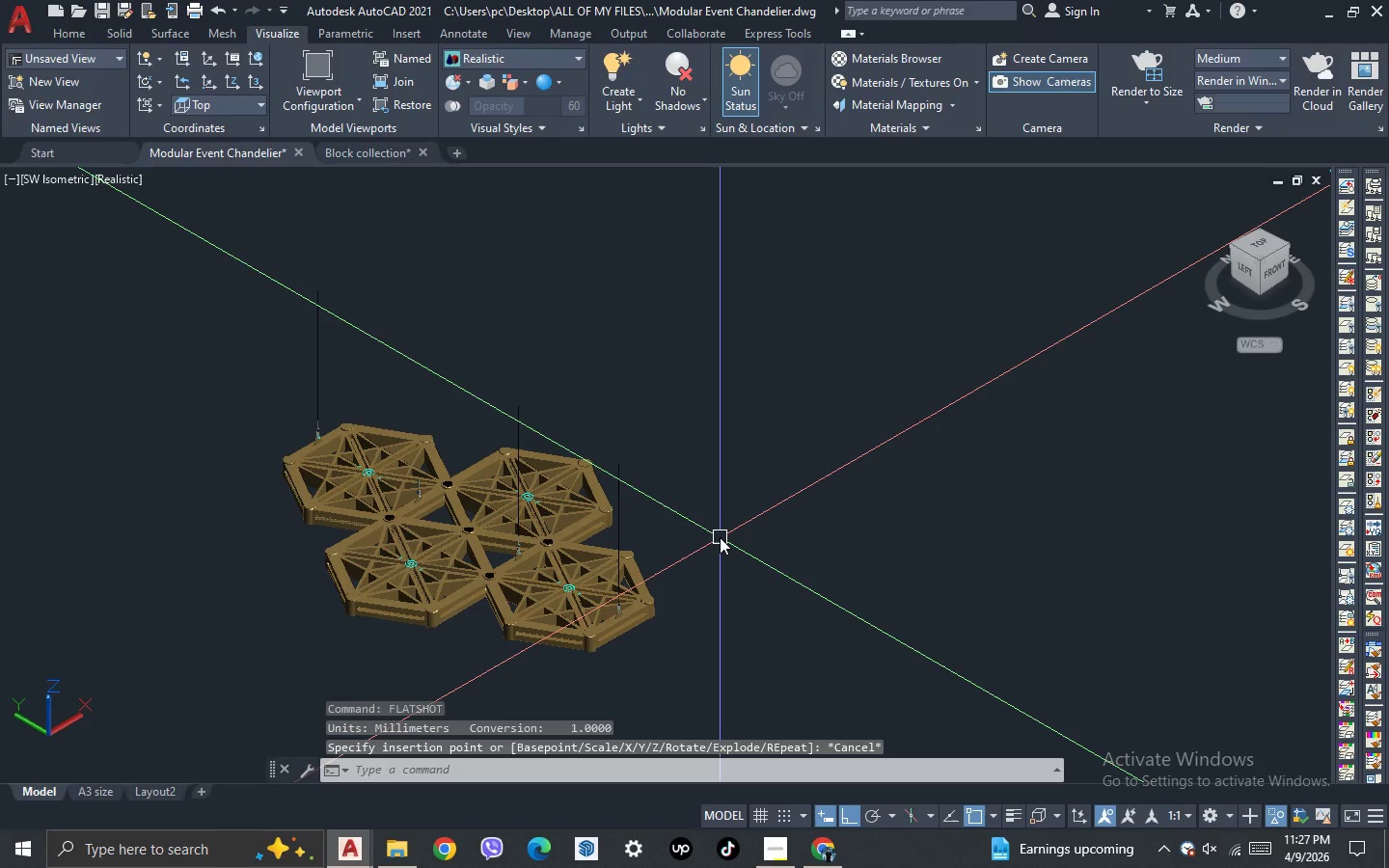 
type(UCS)
 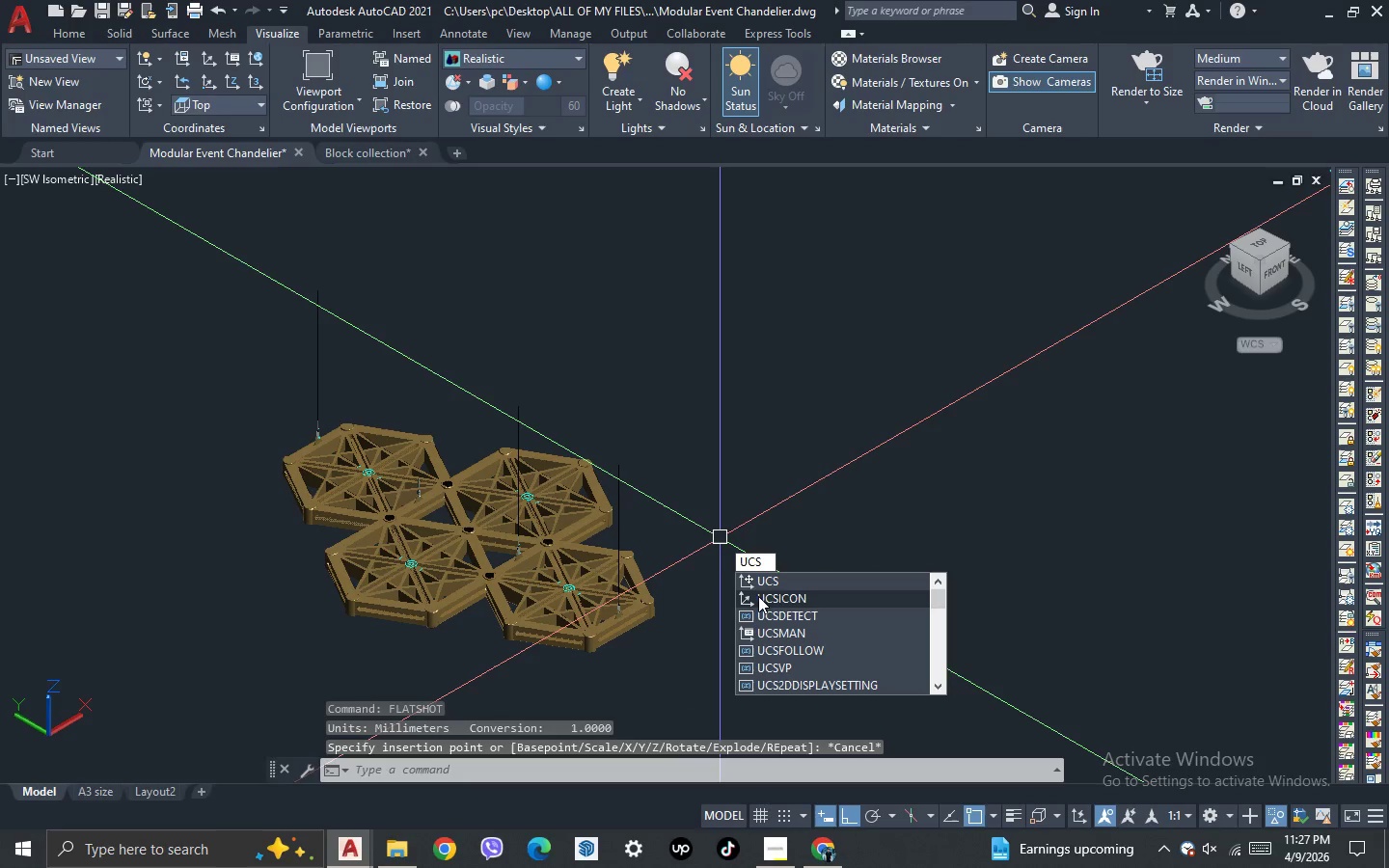 
left_click([771, 583])
 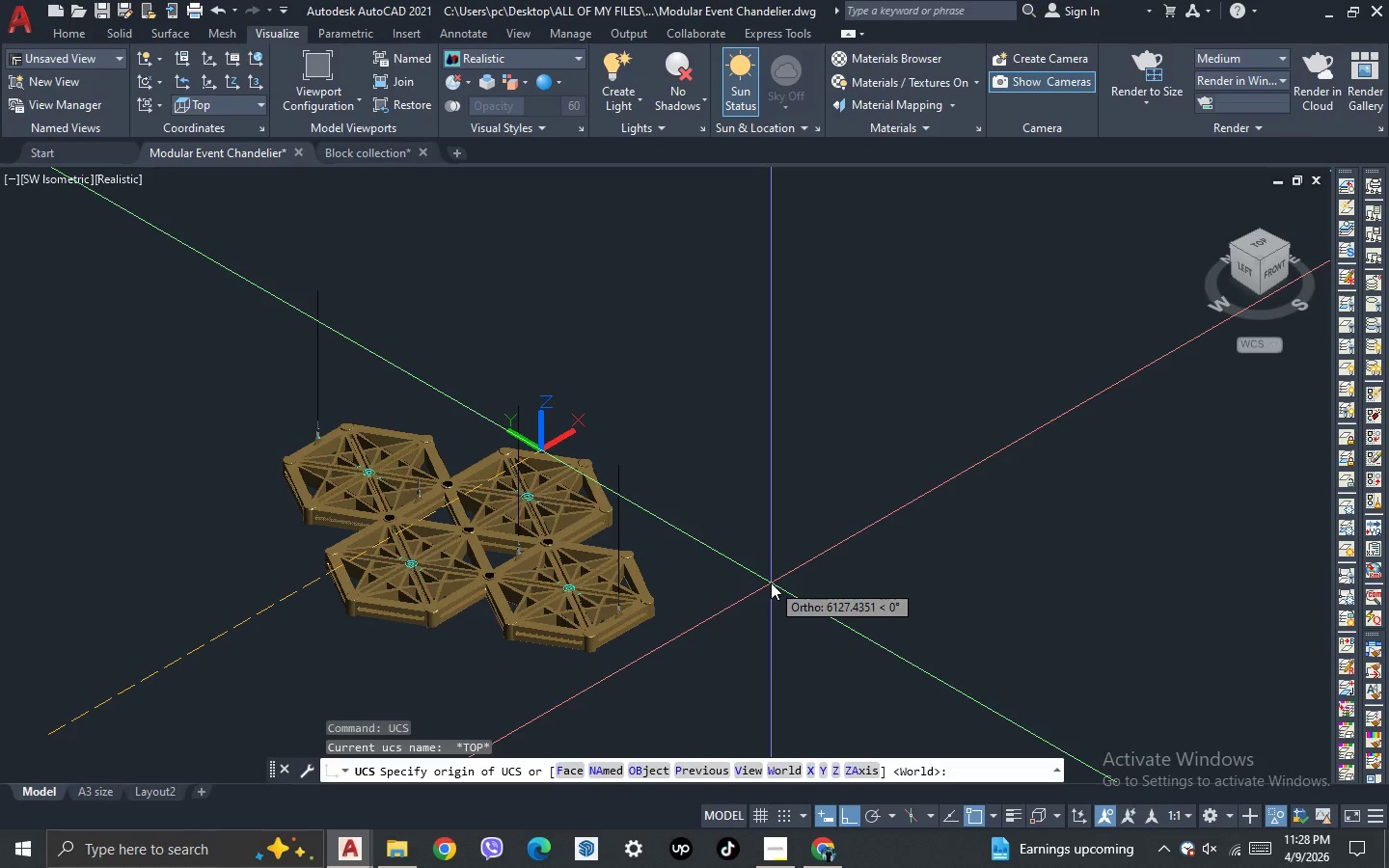 
type(V FLAT)
 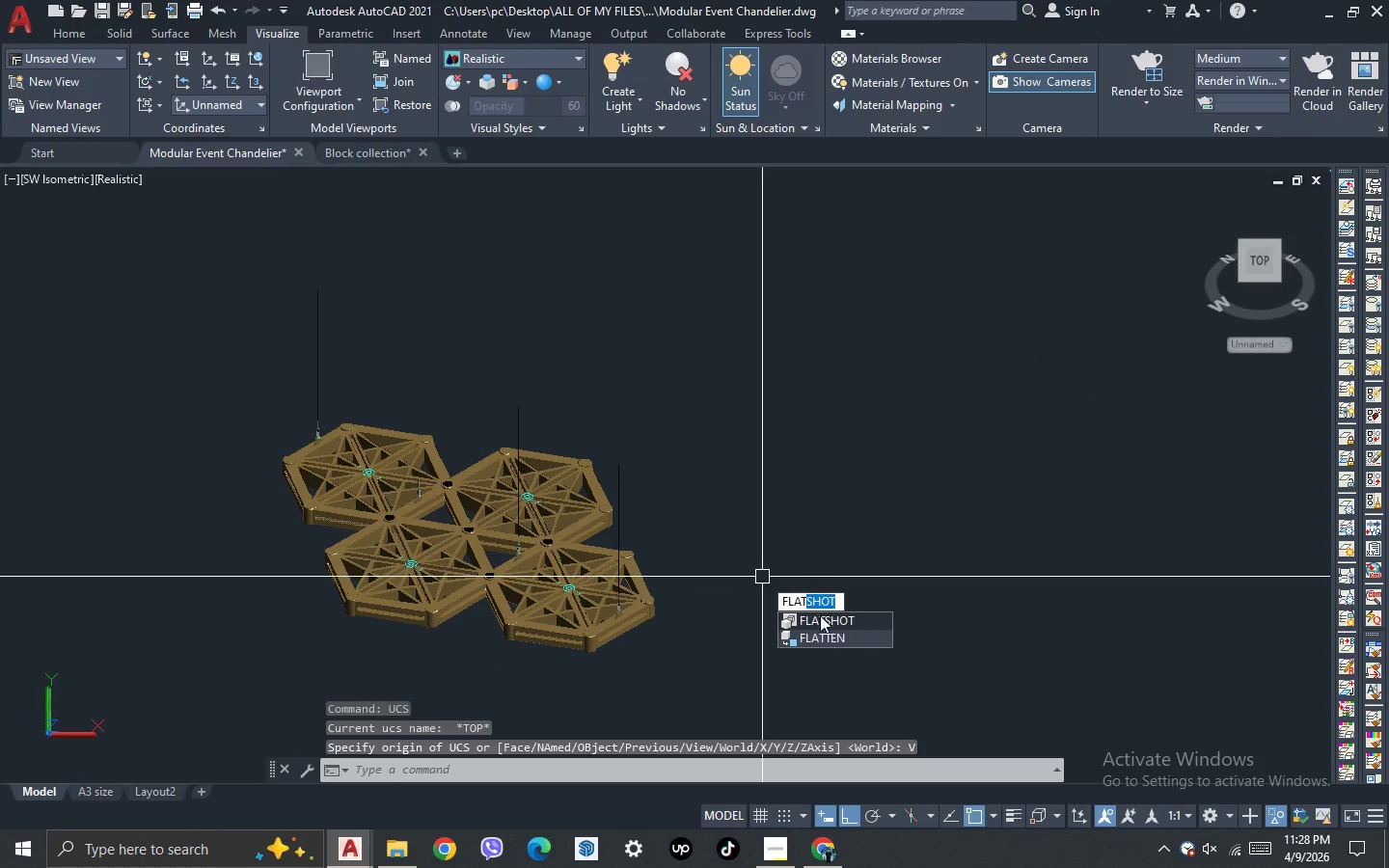 
left_click([822, 625])
 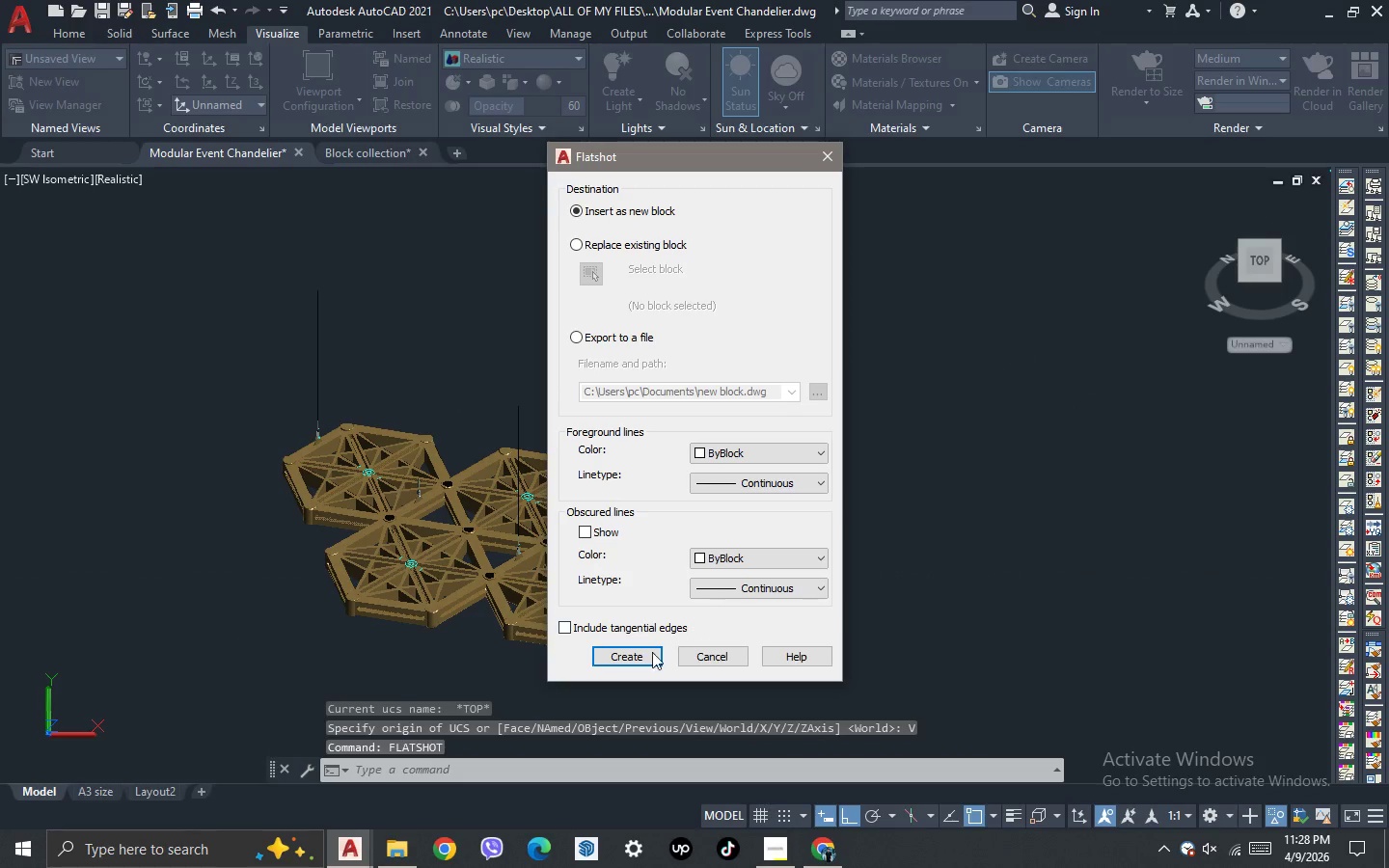 
left_click([640, 658])
 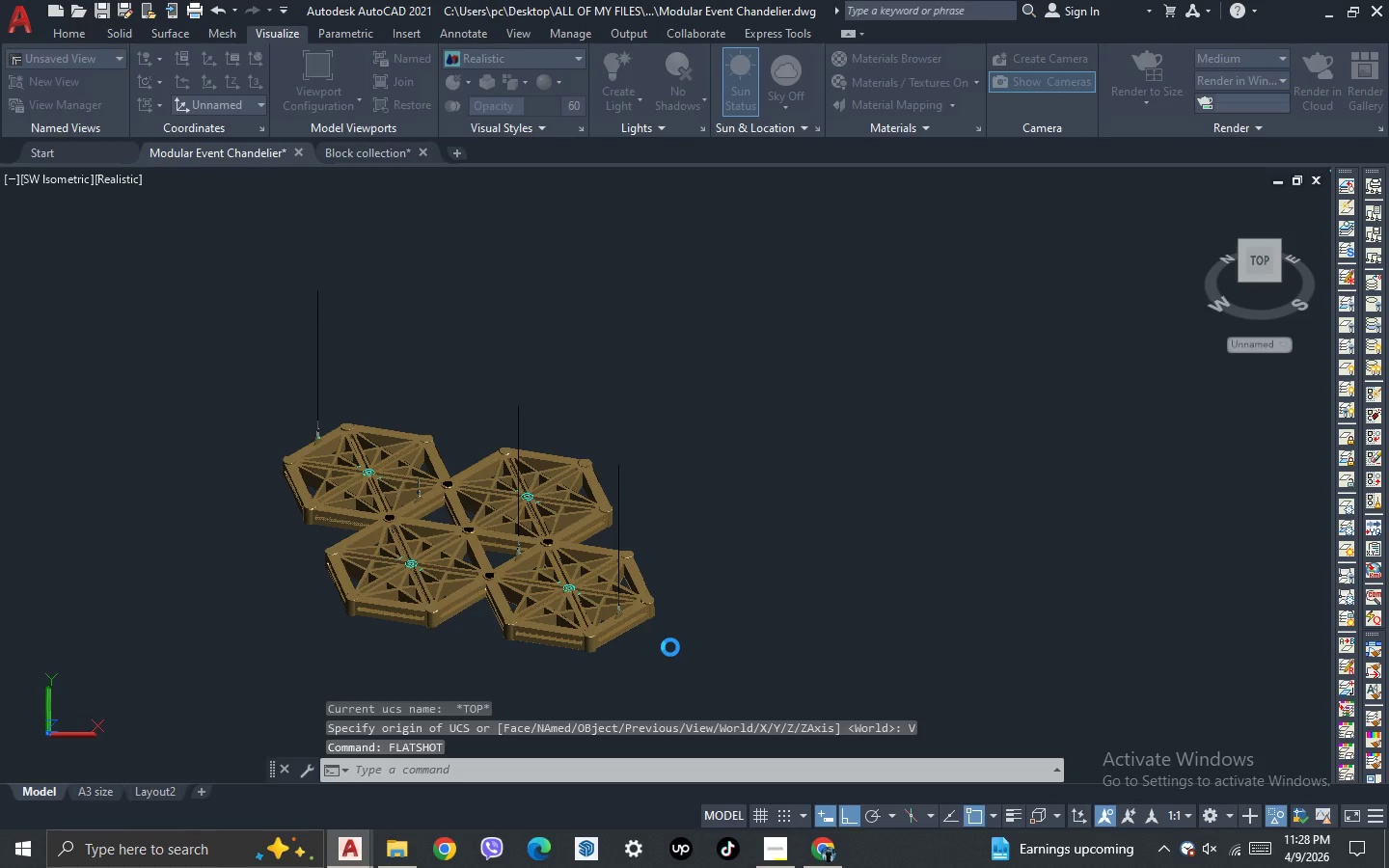 
wait(6.42)
 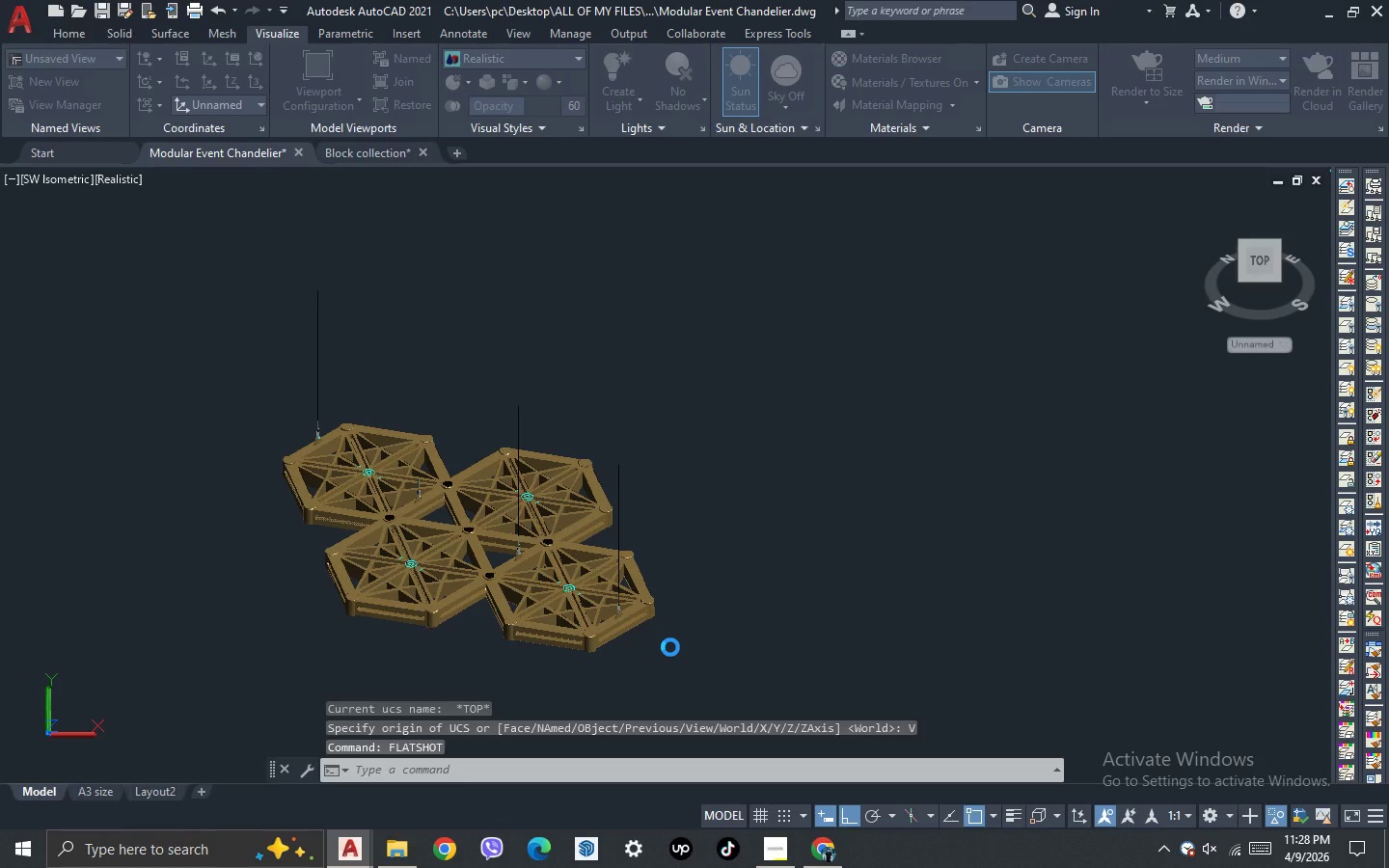 
left_click([778, 368])
 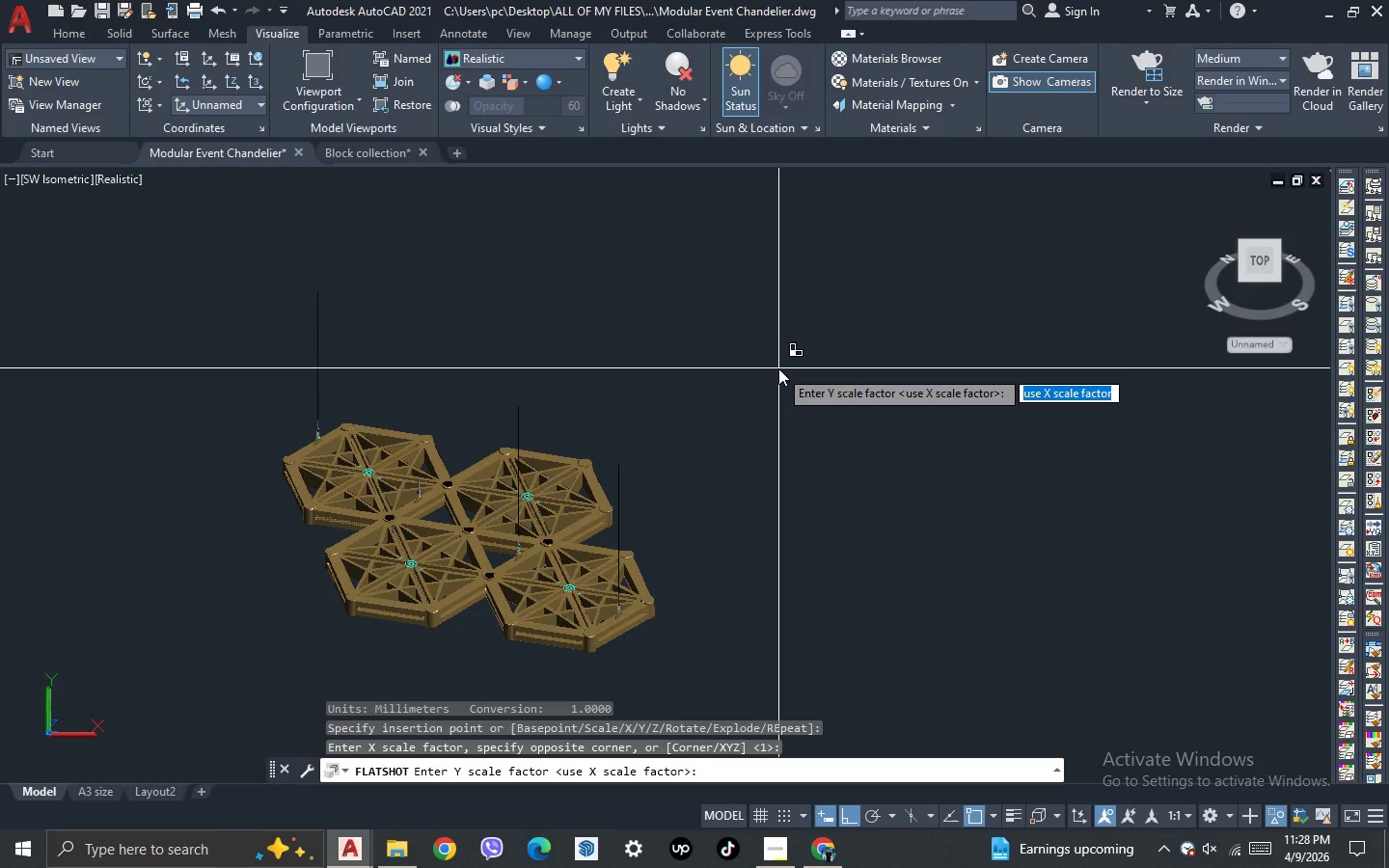 
key(Space)
 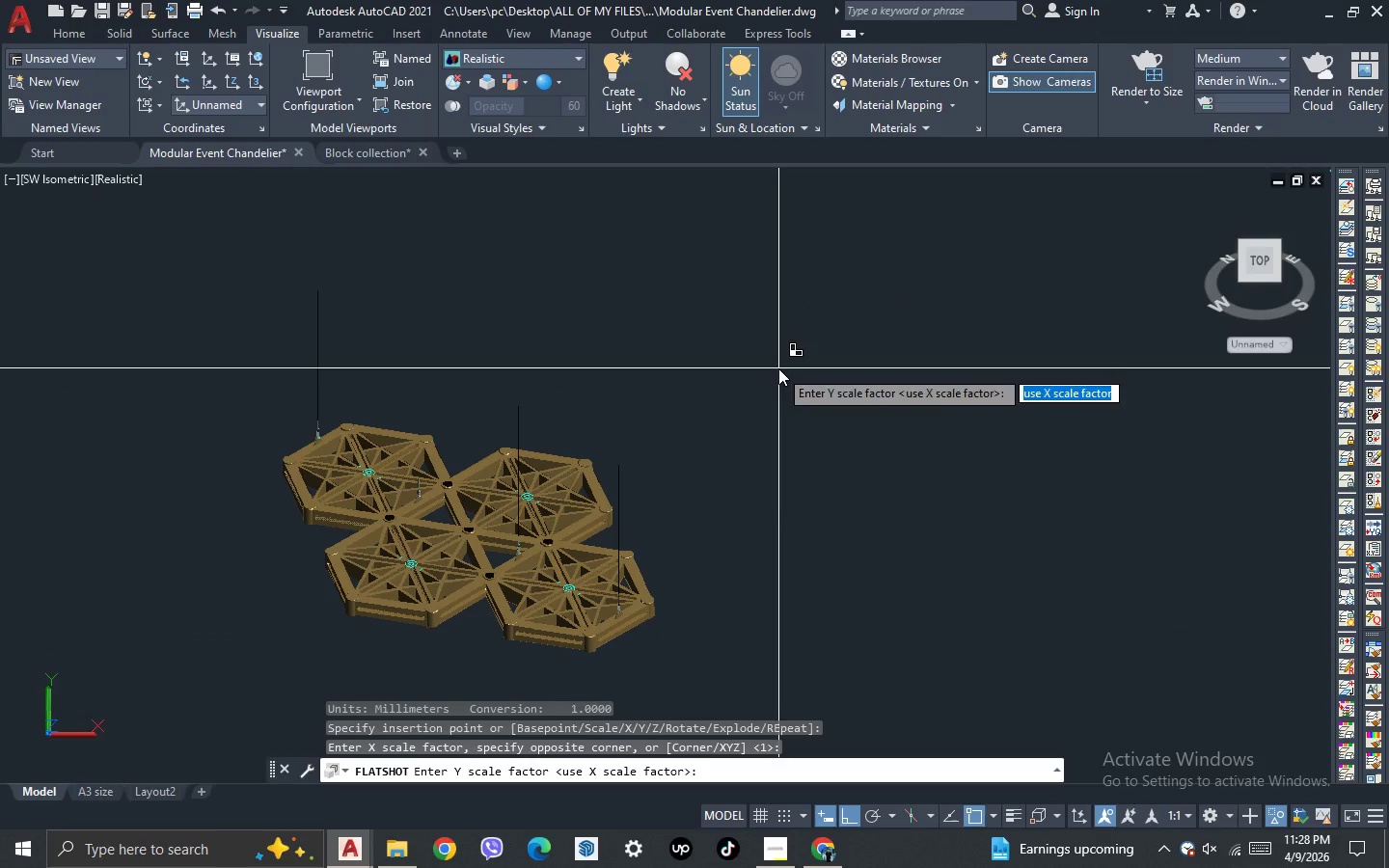 
key(Space)
 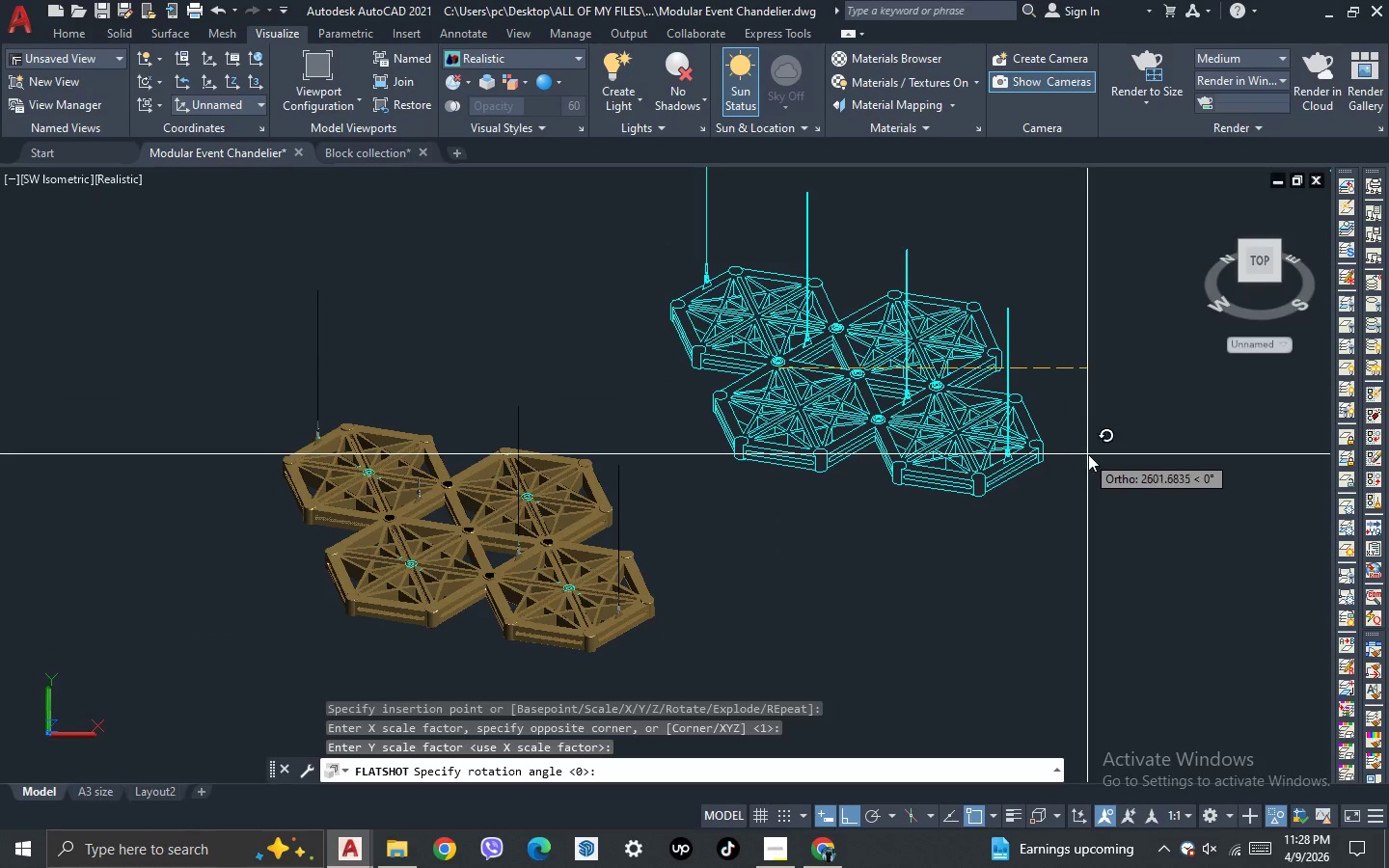 
left_click([1089, 454])
 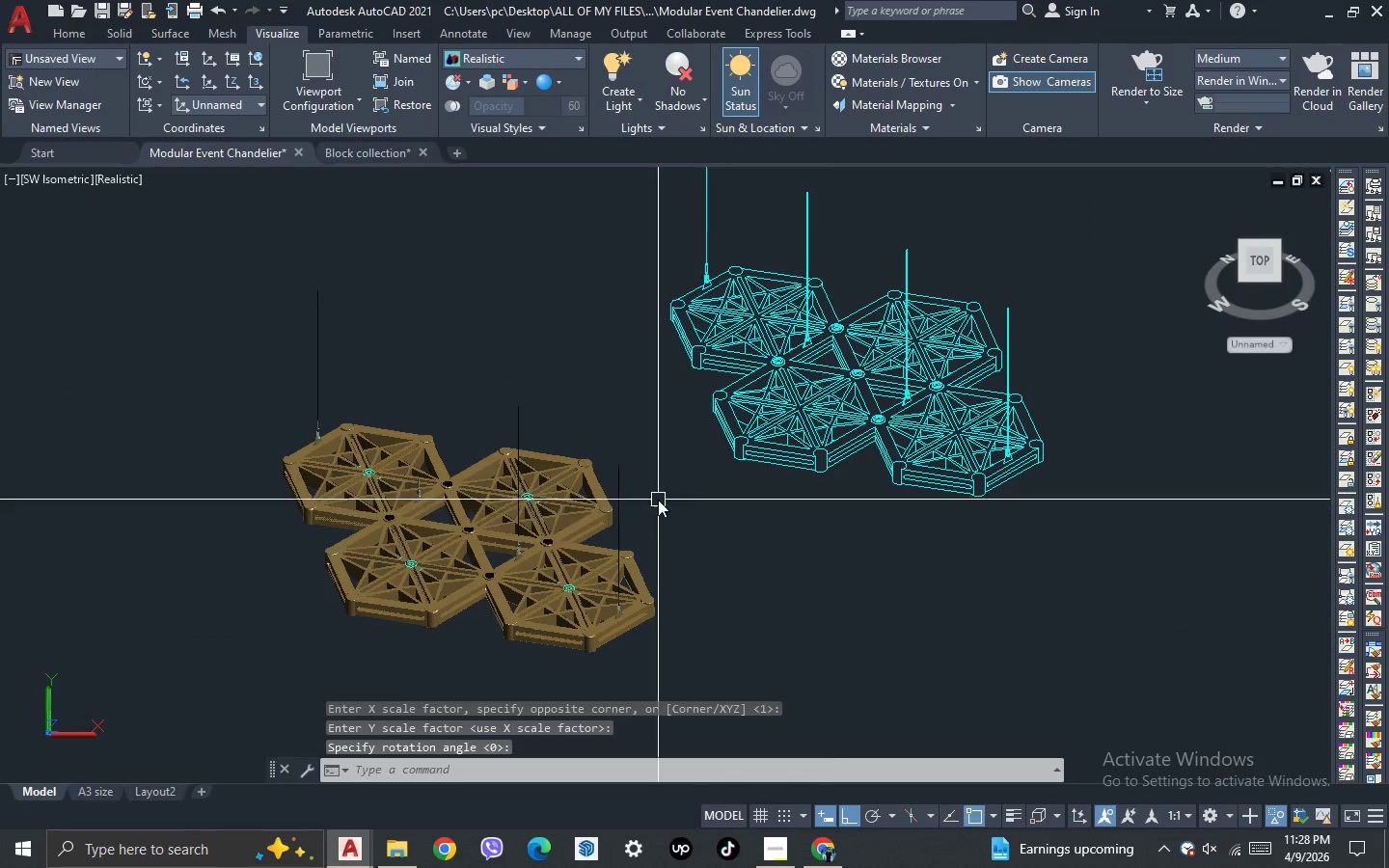 
left_click([745, 436])
 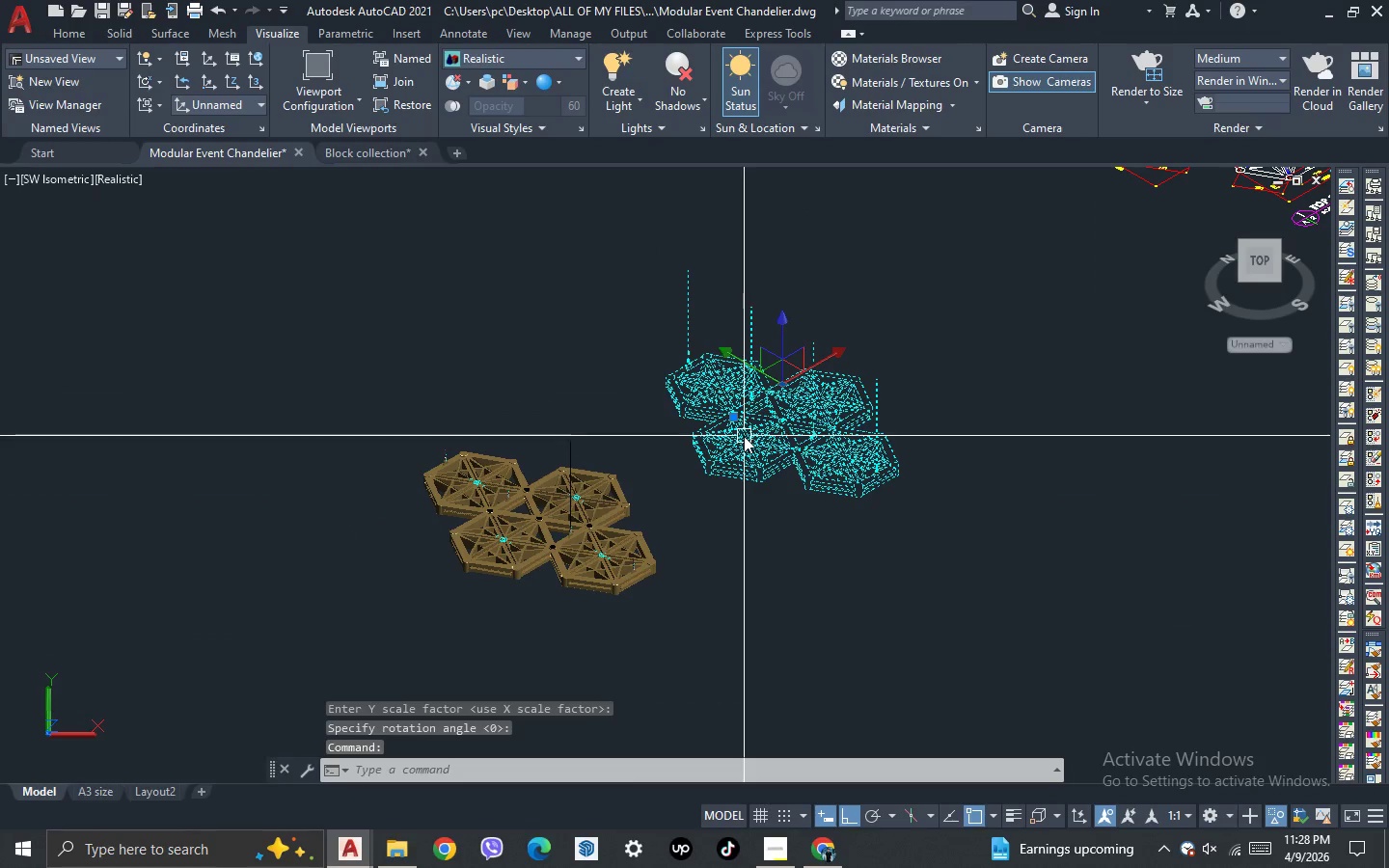 
scroll: coordinate [658, 500], scroll_direction: down, amount: 1.0
 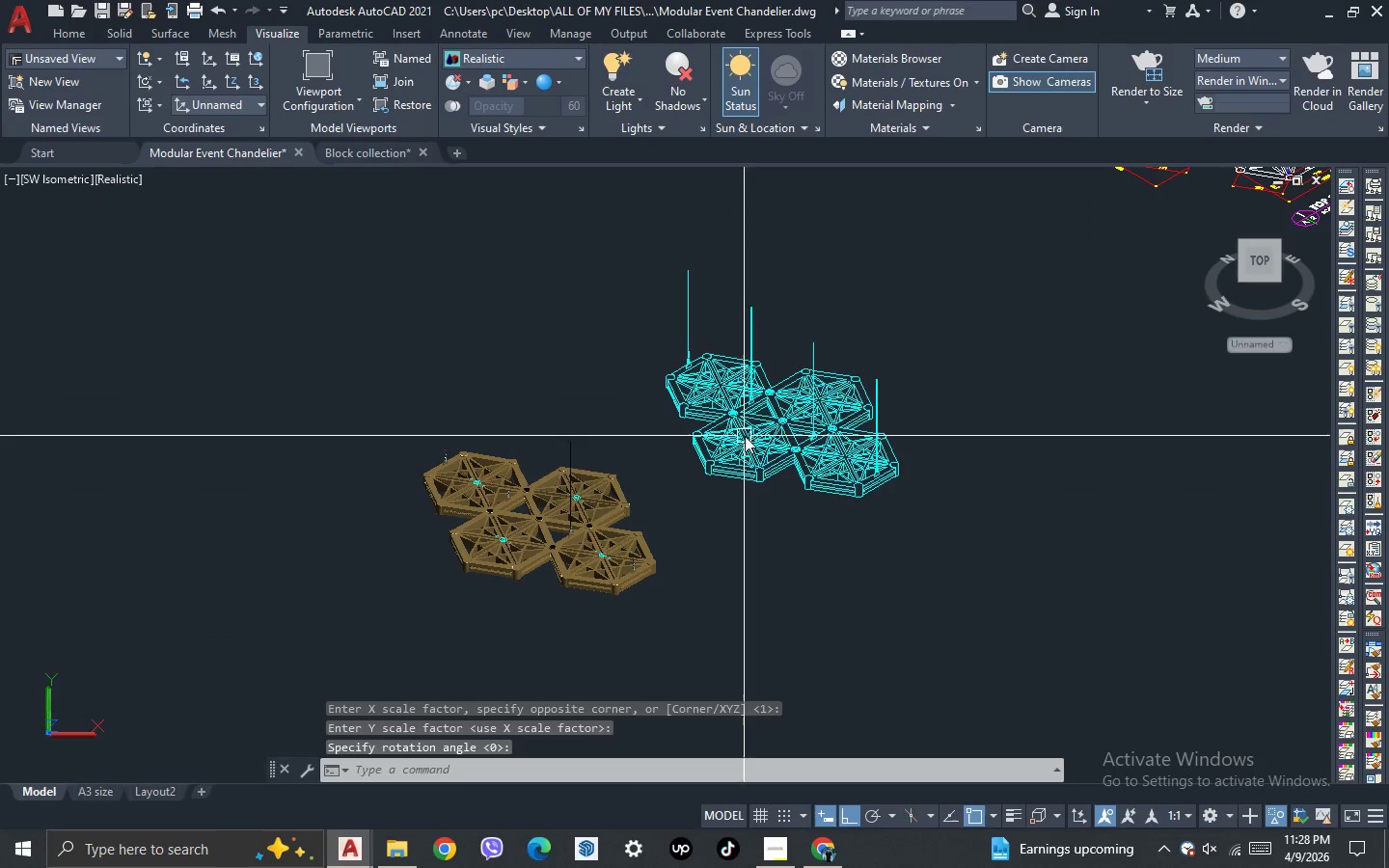 
key(Control+X)
 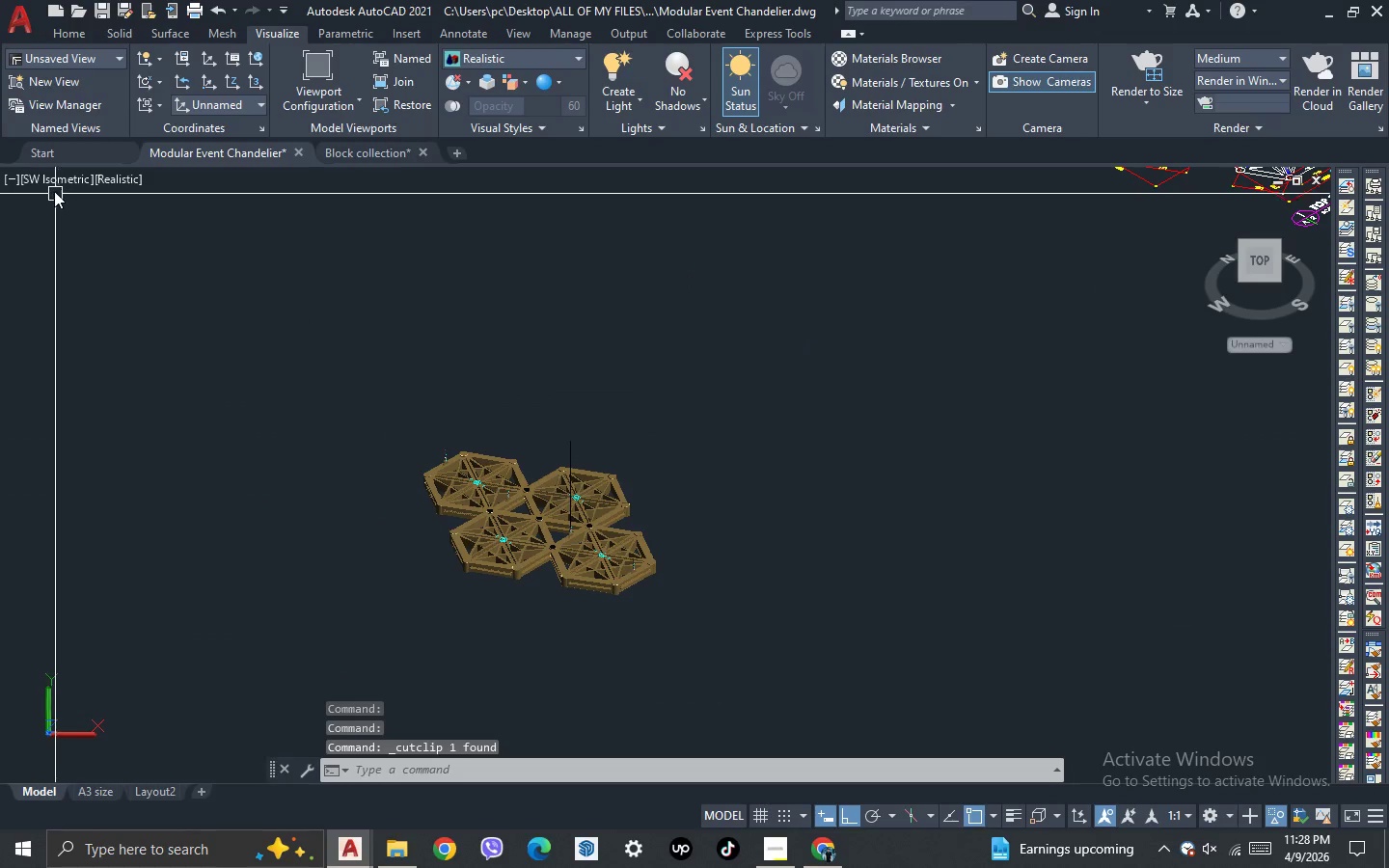 
left_click([52, 183])
 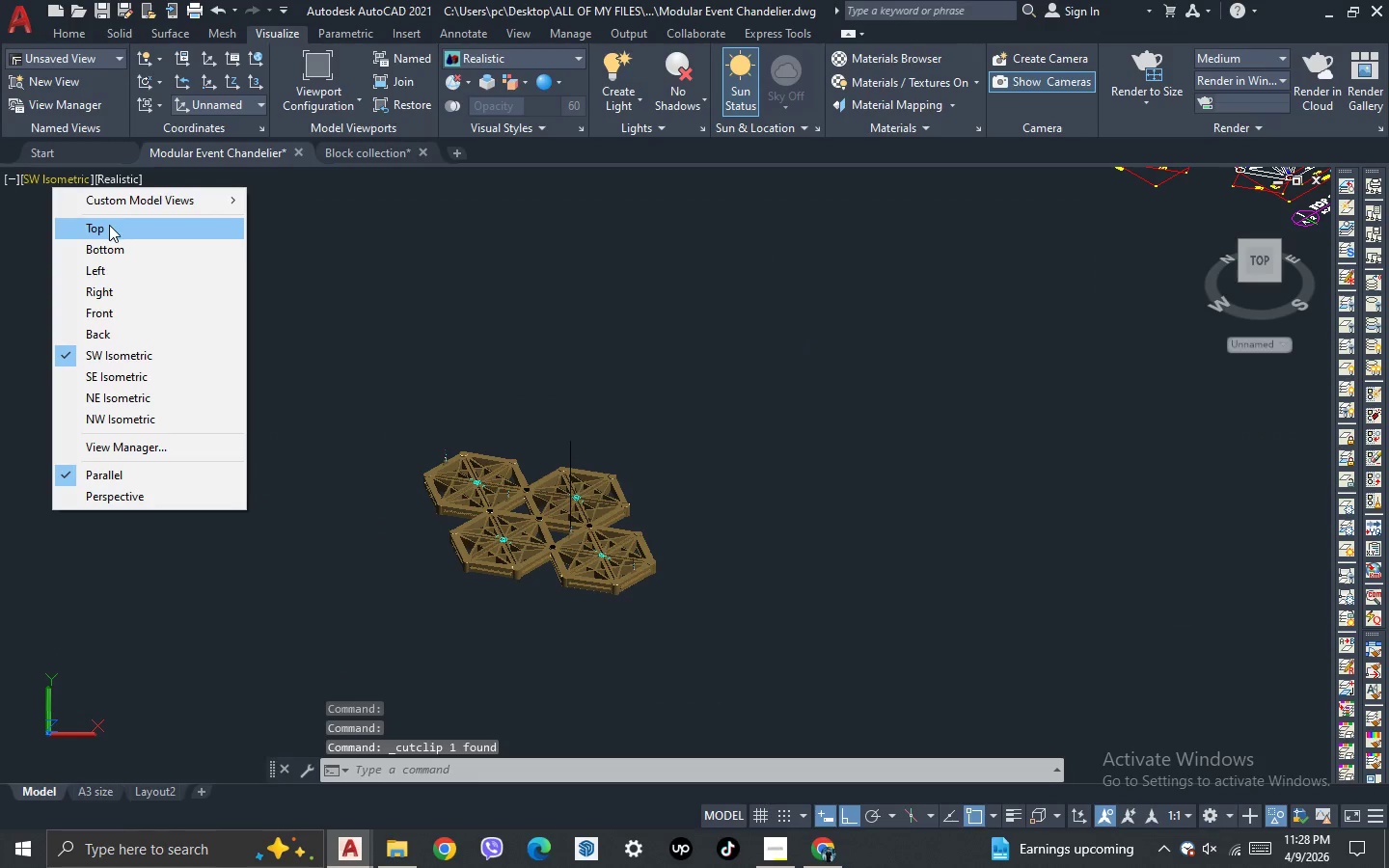 
left_click_drag(start_coordinate=[109, 225], to_coordinate=[109, 230])
 